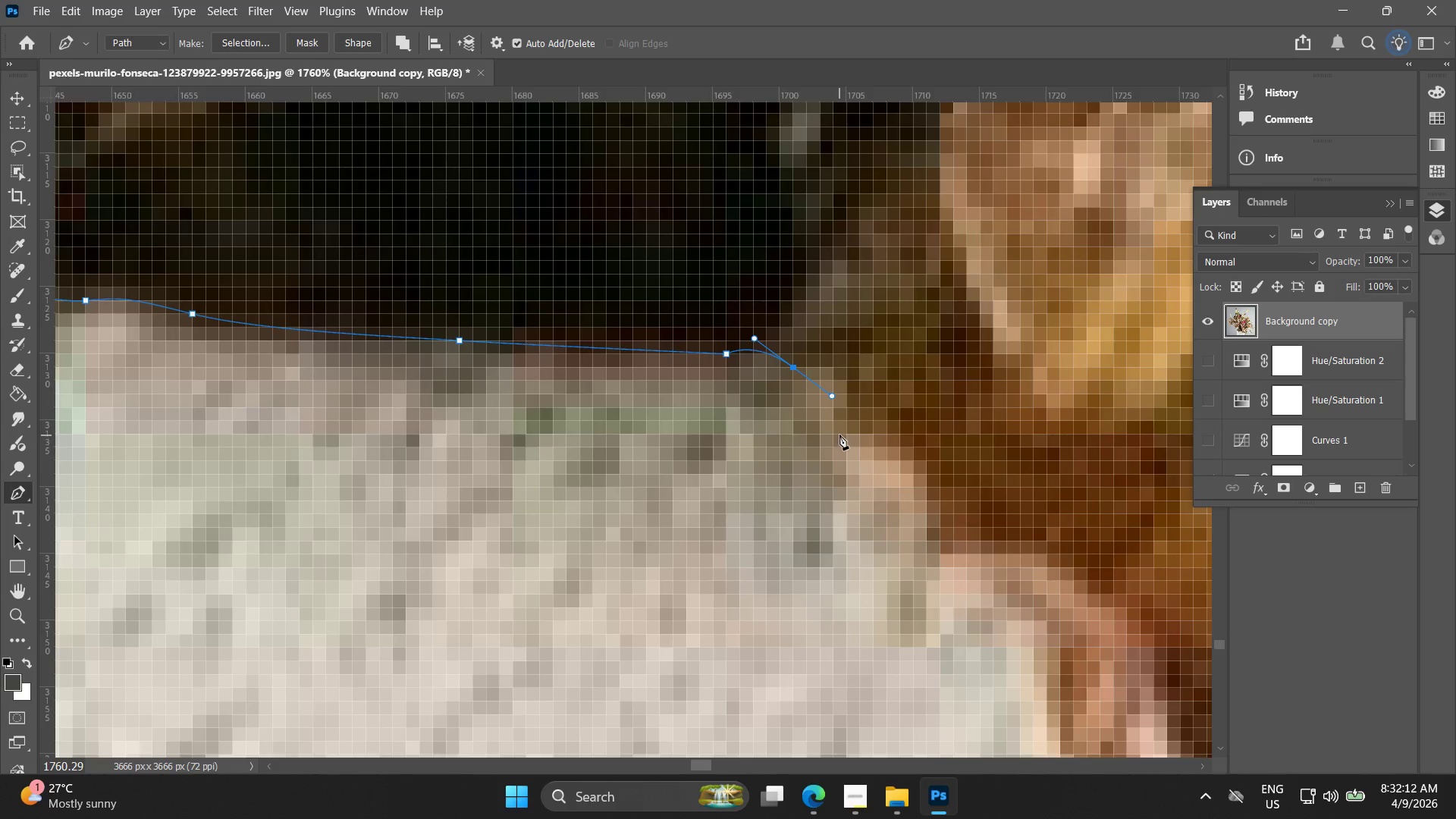 
key(Control+ControlLeft)
 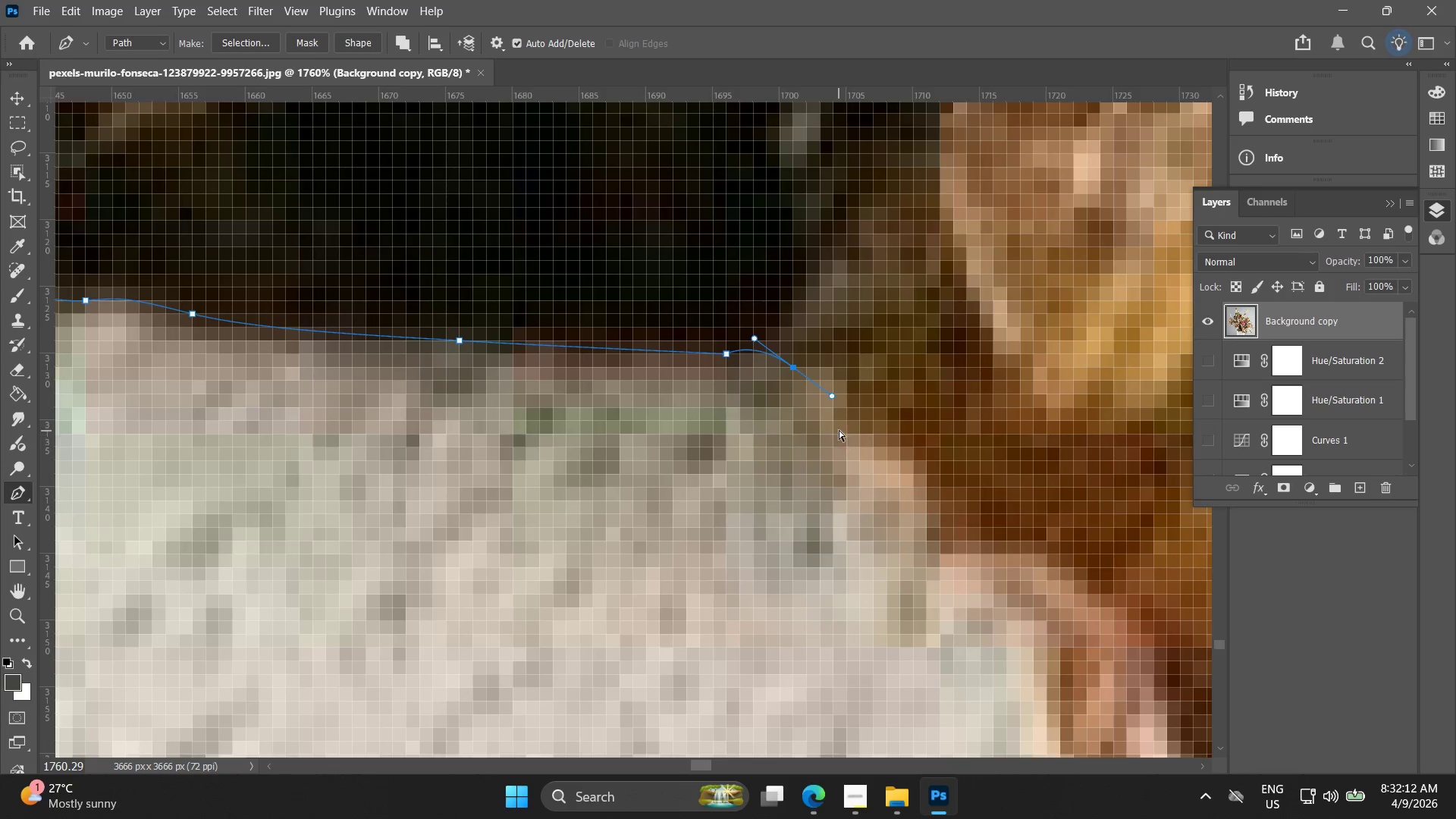 
key(Control+Z)
 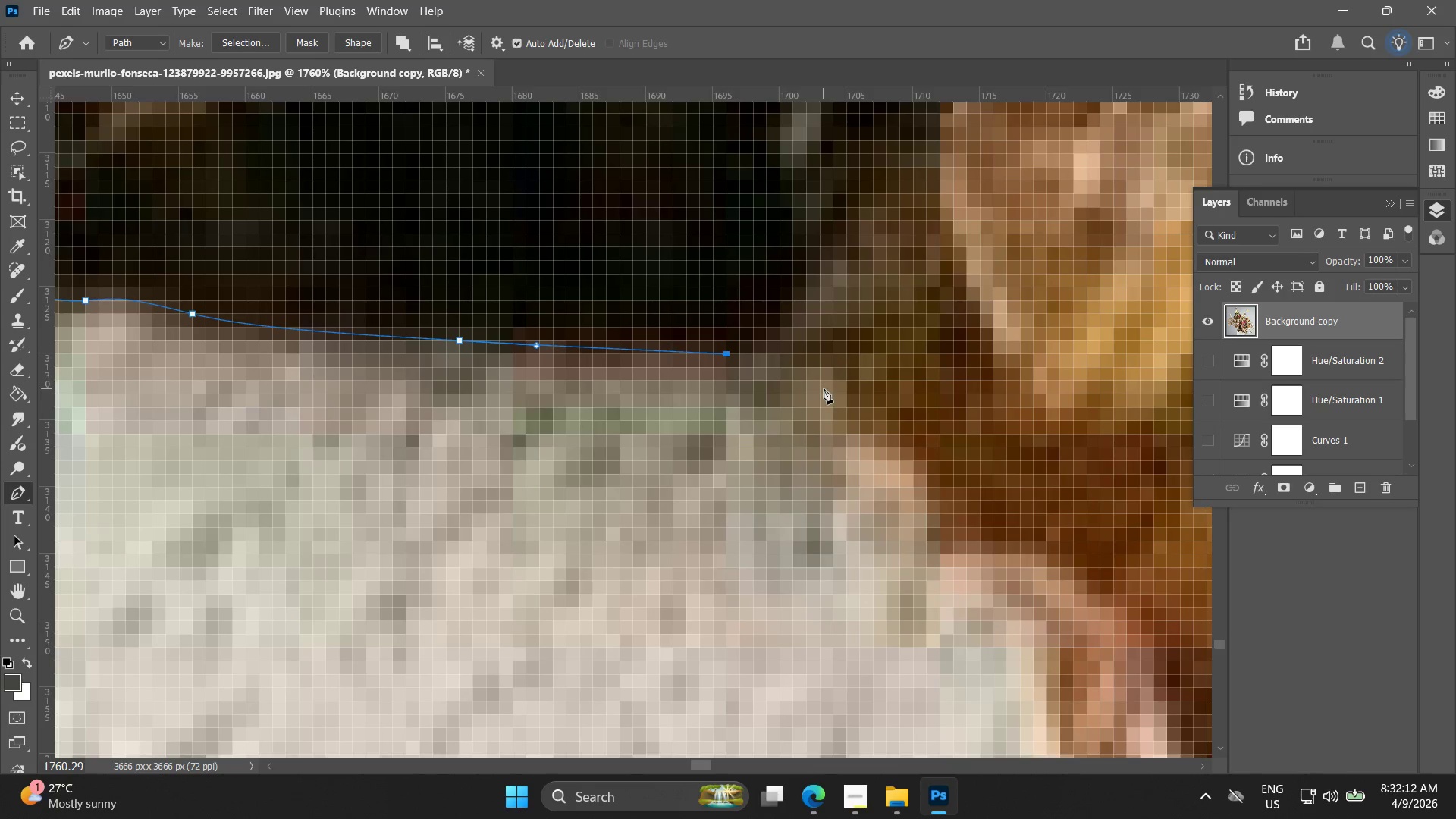 
left_click_drag(start_coordinate=[820, 402], to_coordinate=[842, 456])
 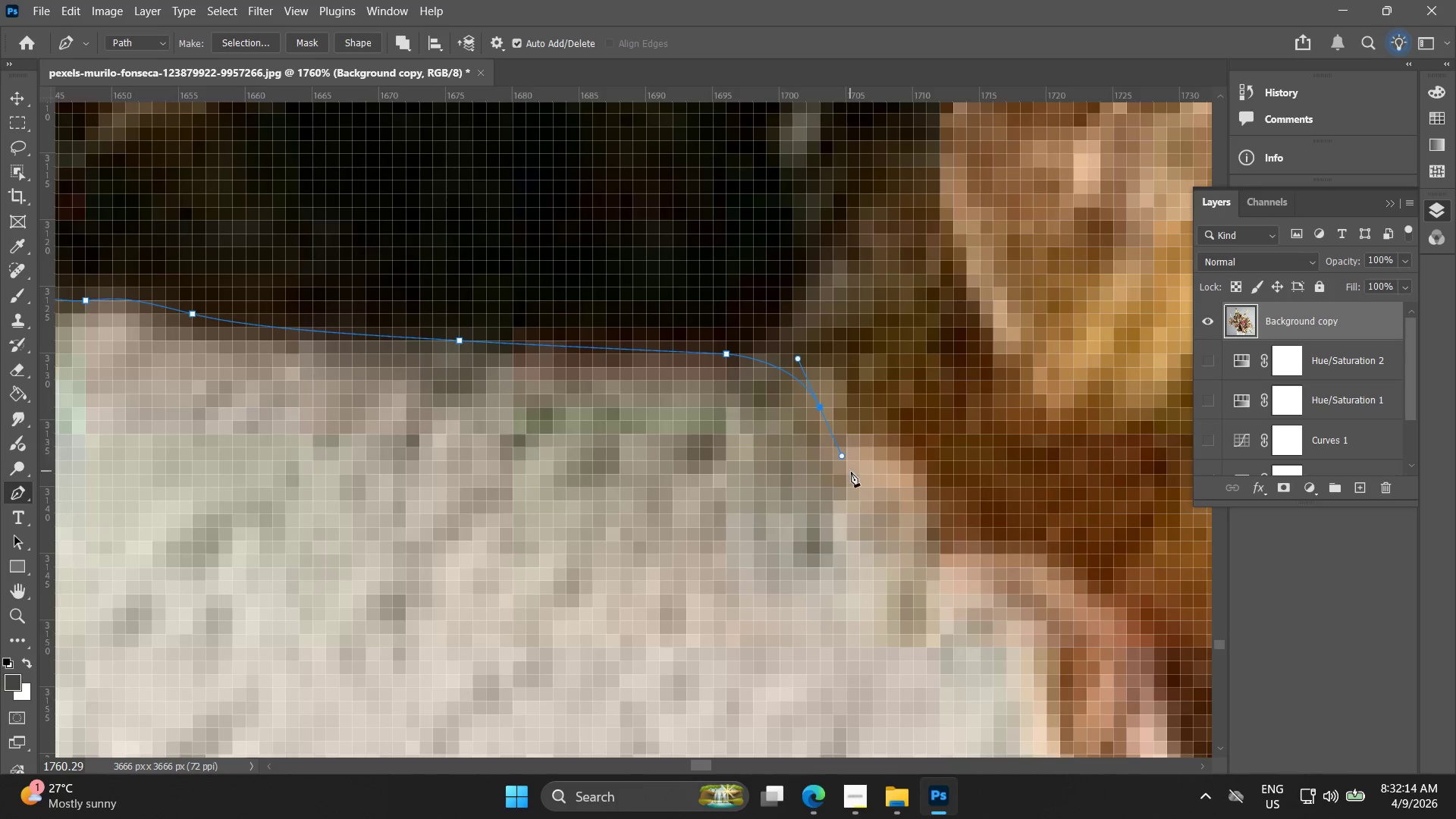 
left_click_drag(start_coordinate=[852, 474], to_coordinate=[853, 479])
 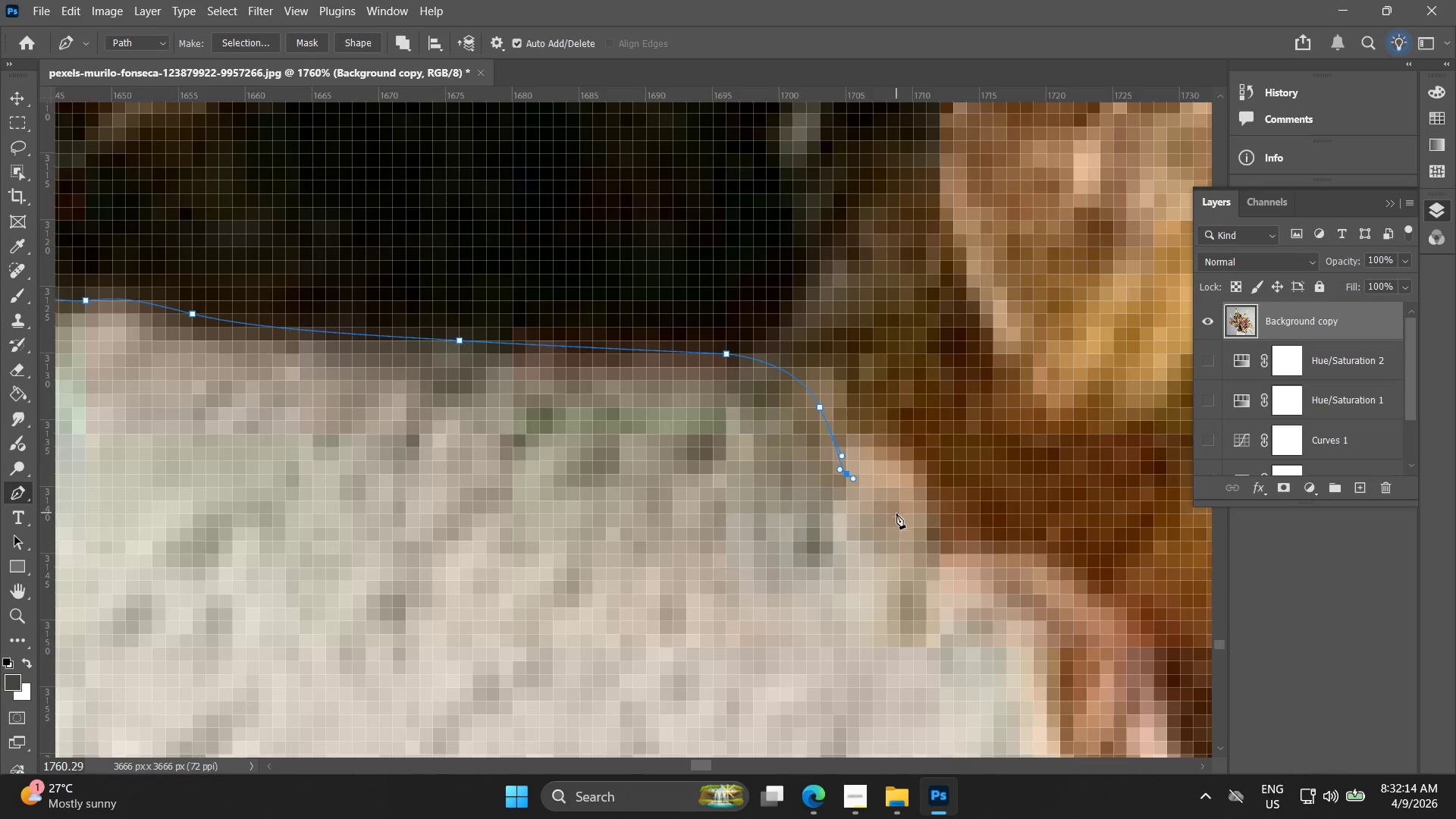 
hold_key(key=Space, duration=0.48)
 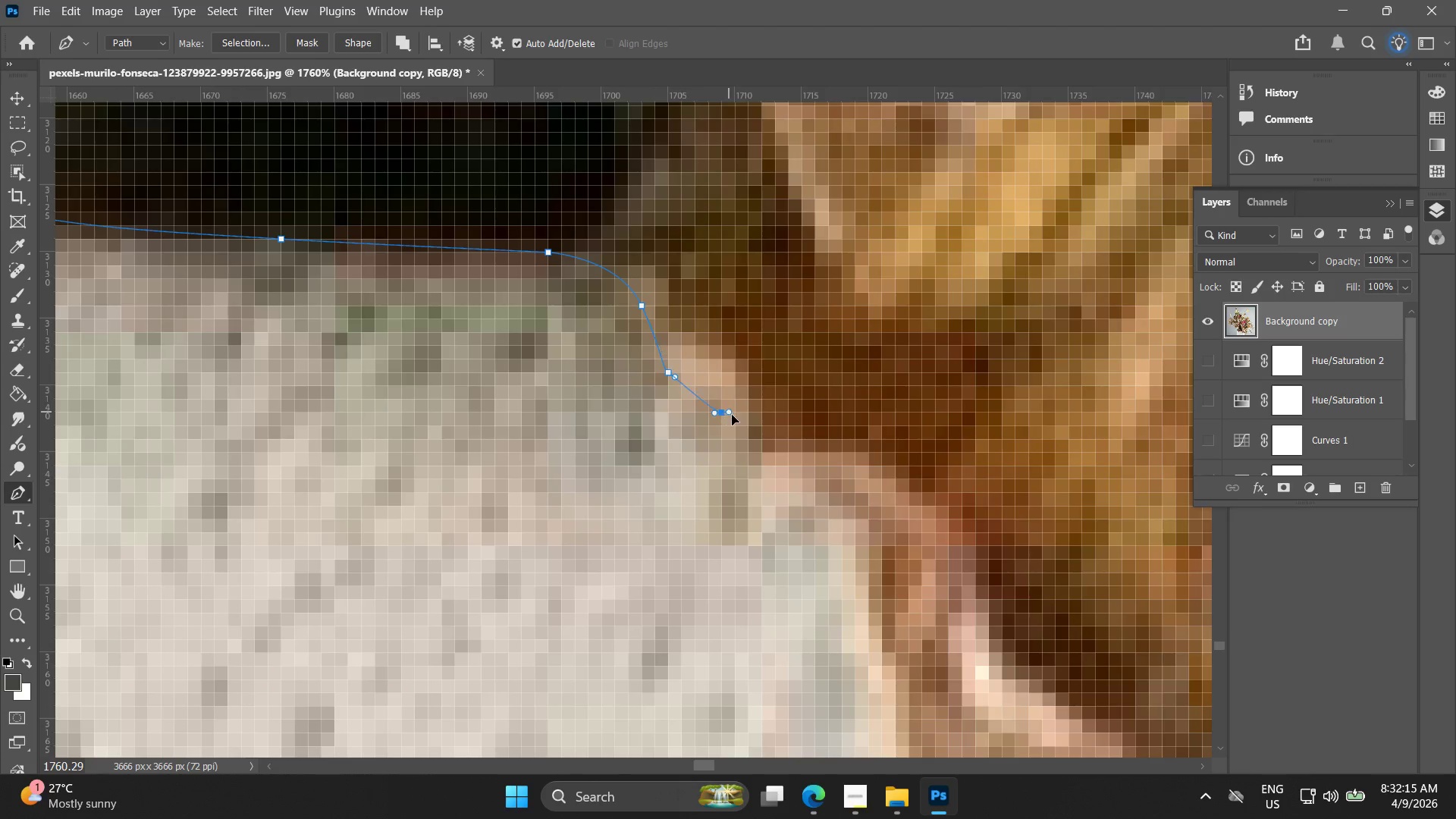 
left_click_drag(start_coordinate=[877, 494], to_coordinate=[699, 393])
 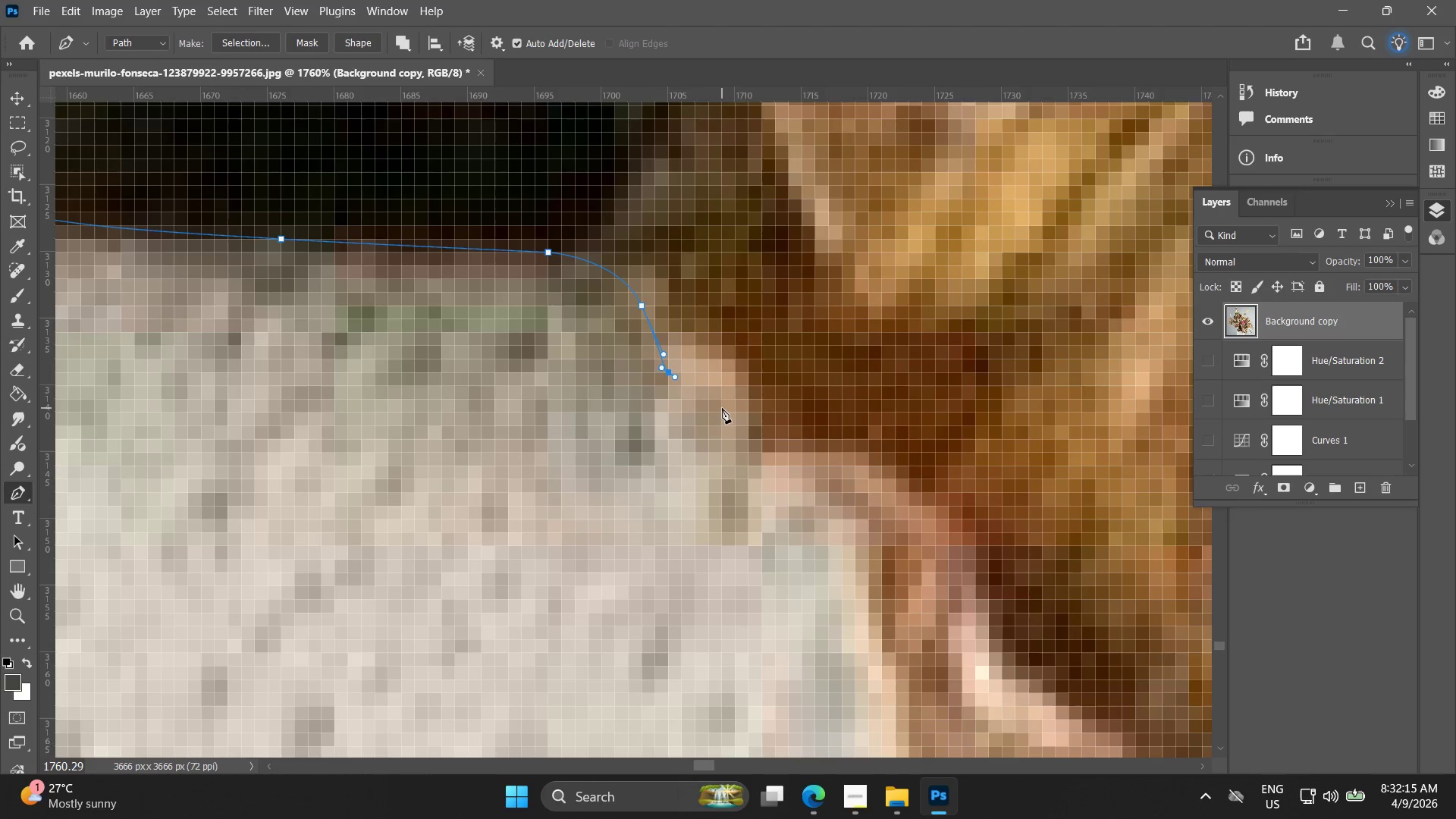 
left_click_drag(start_coordinate=[724, 407], to_coordinate=[737, 435])
 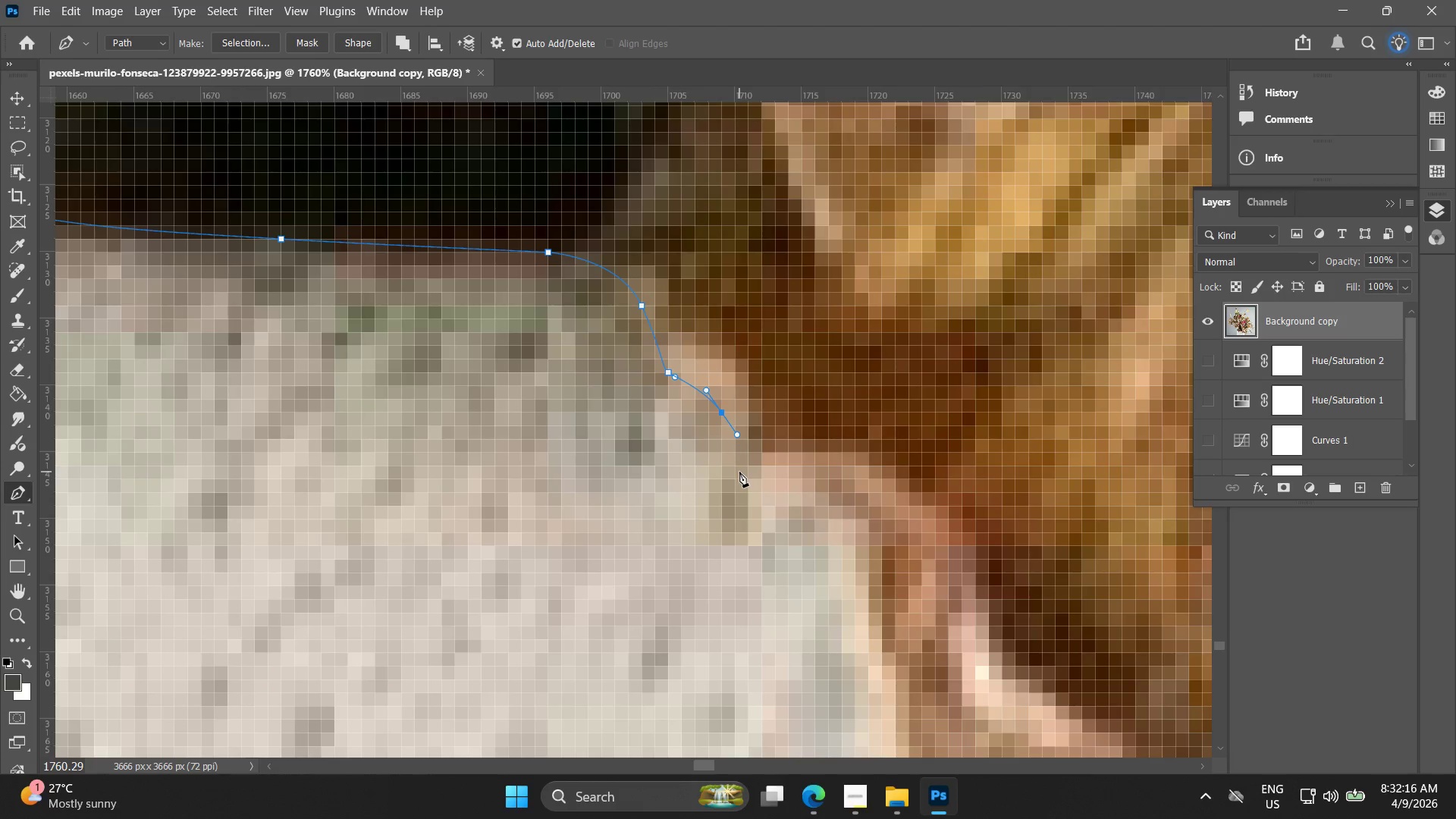 
left_click_drag(start_coordinate=[739, 475], to_coordinate=[740, 479])
 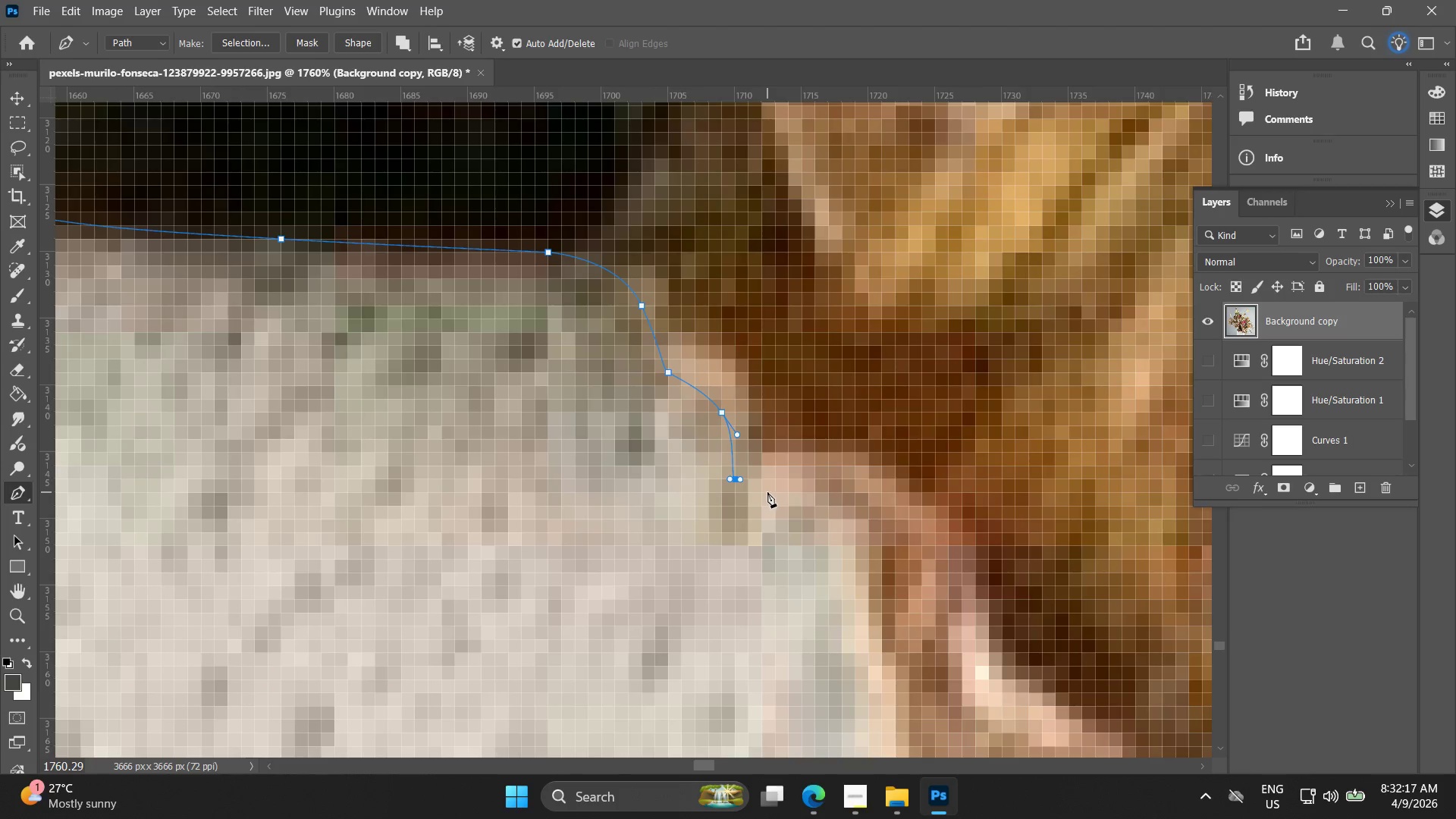 
key(Control+ControlLeft)
 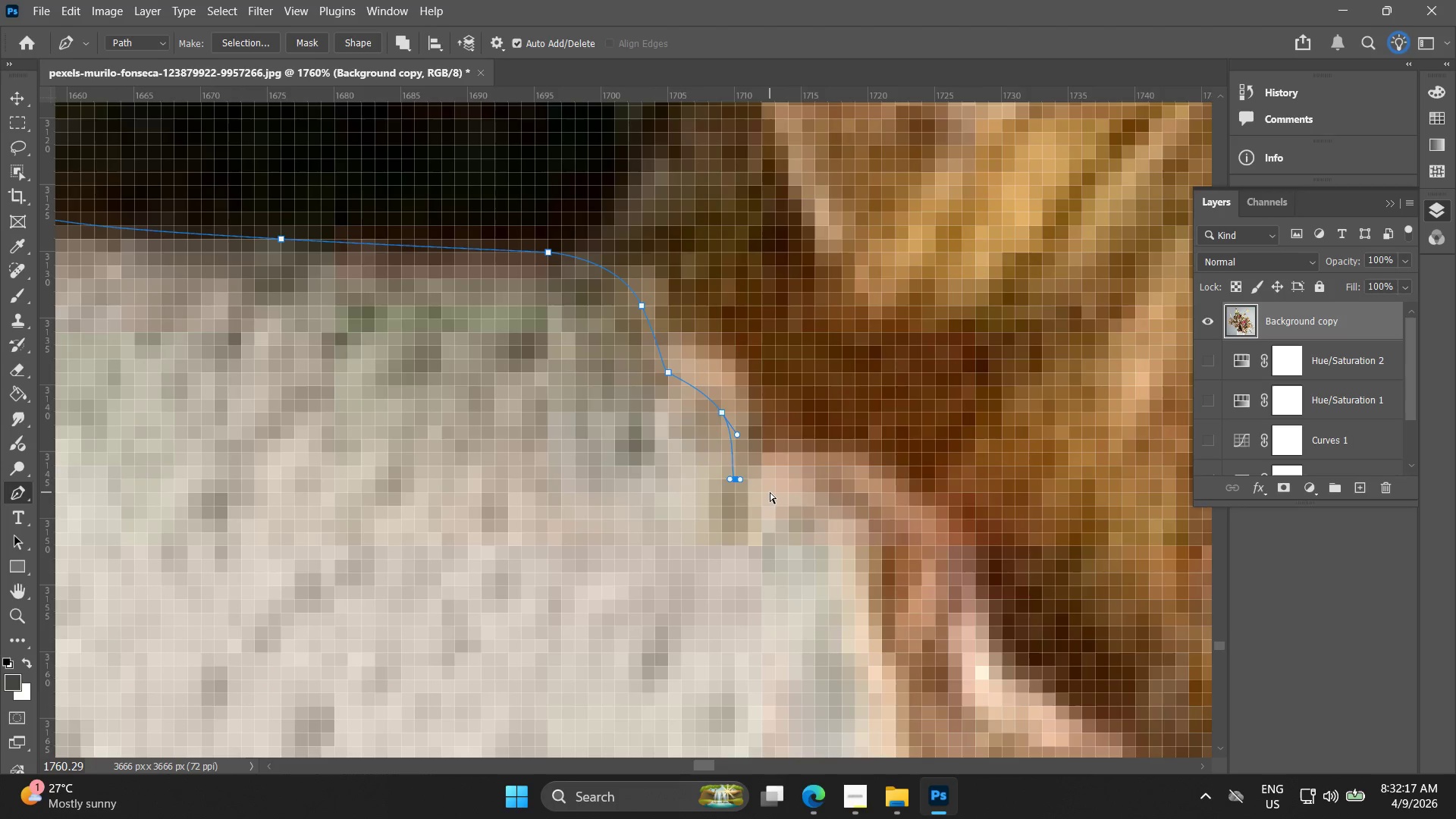 
key(Control+Z)
 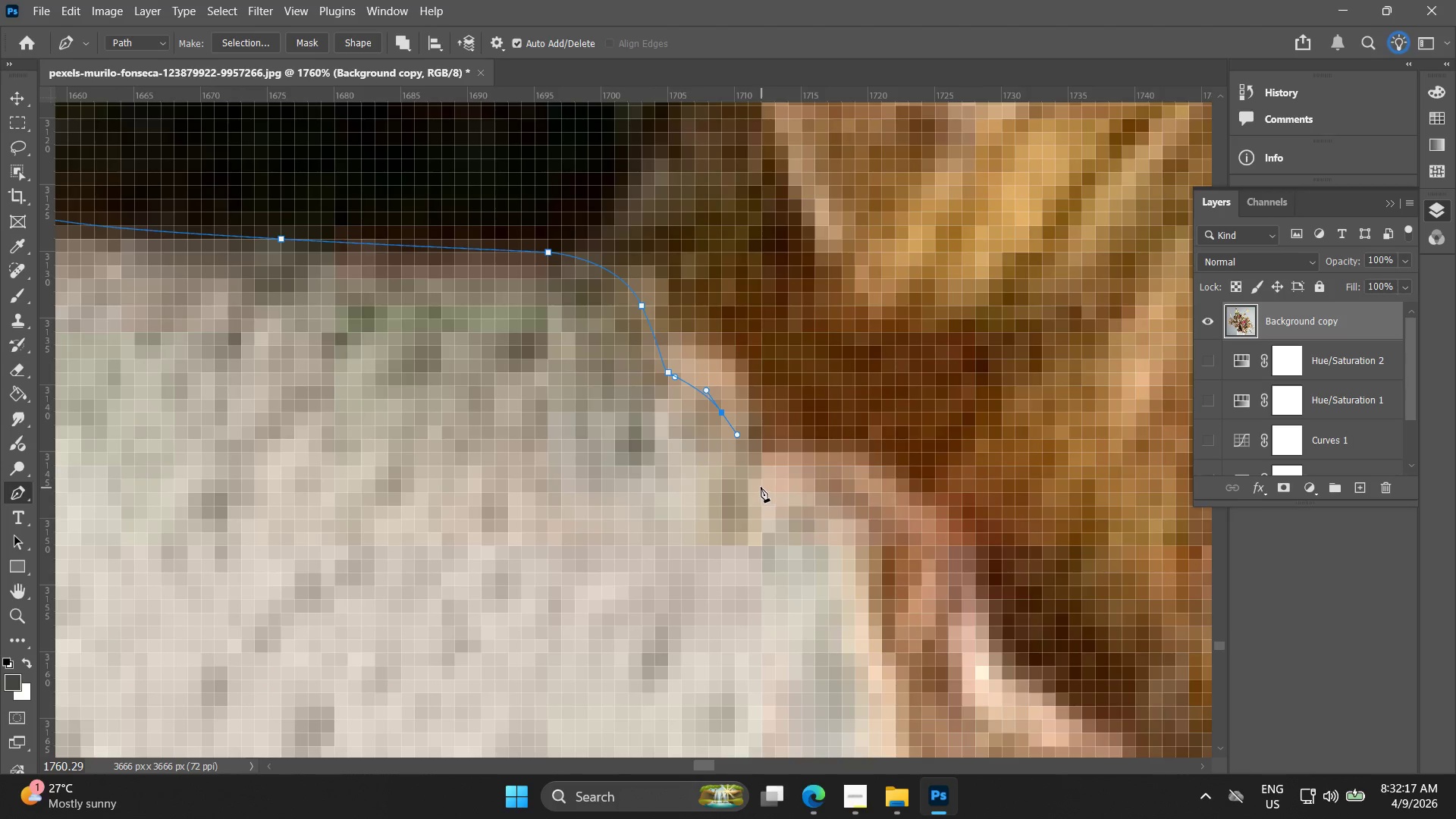 
left_click_drag(start_coordinate=[760, 485], to_coordinate=[784, 491])
 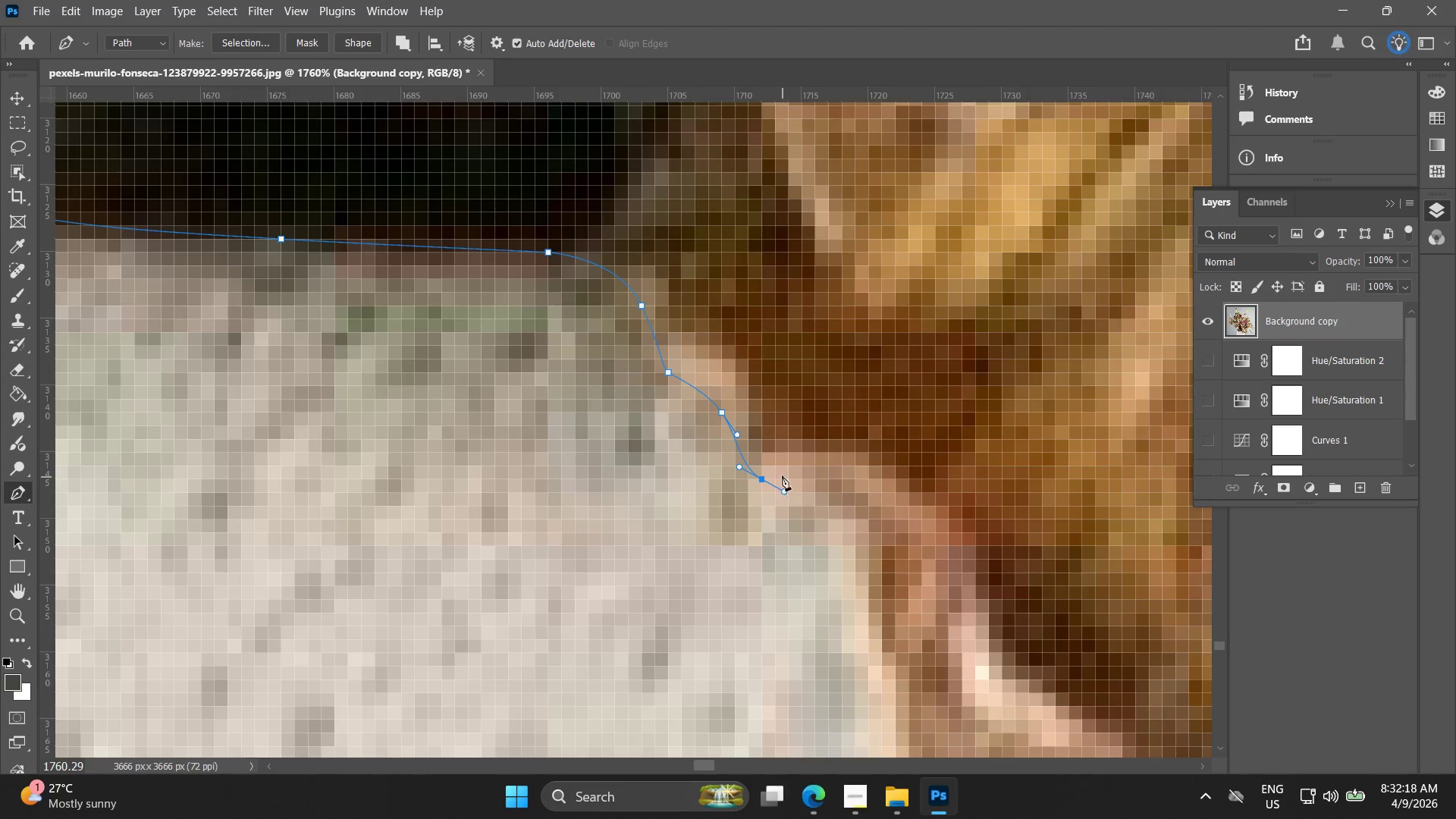 
key(Alt+AltLeft)
 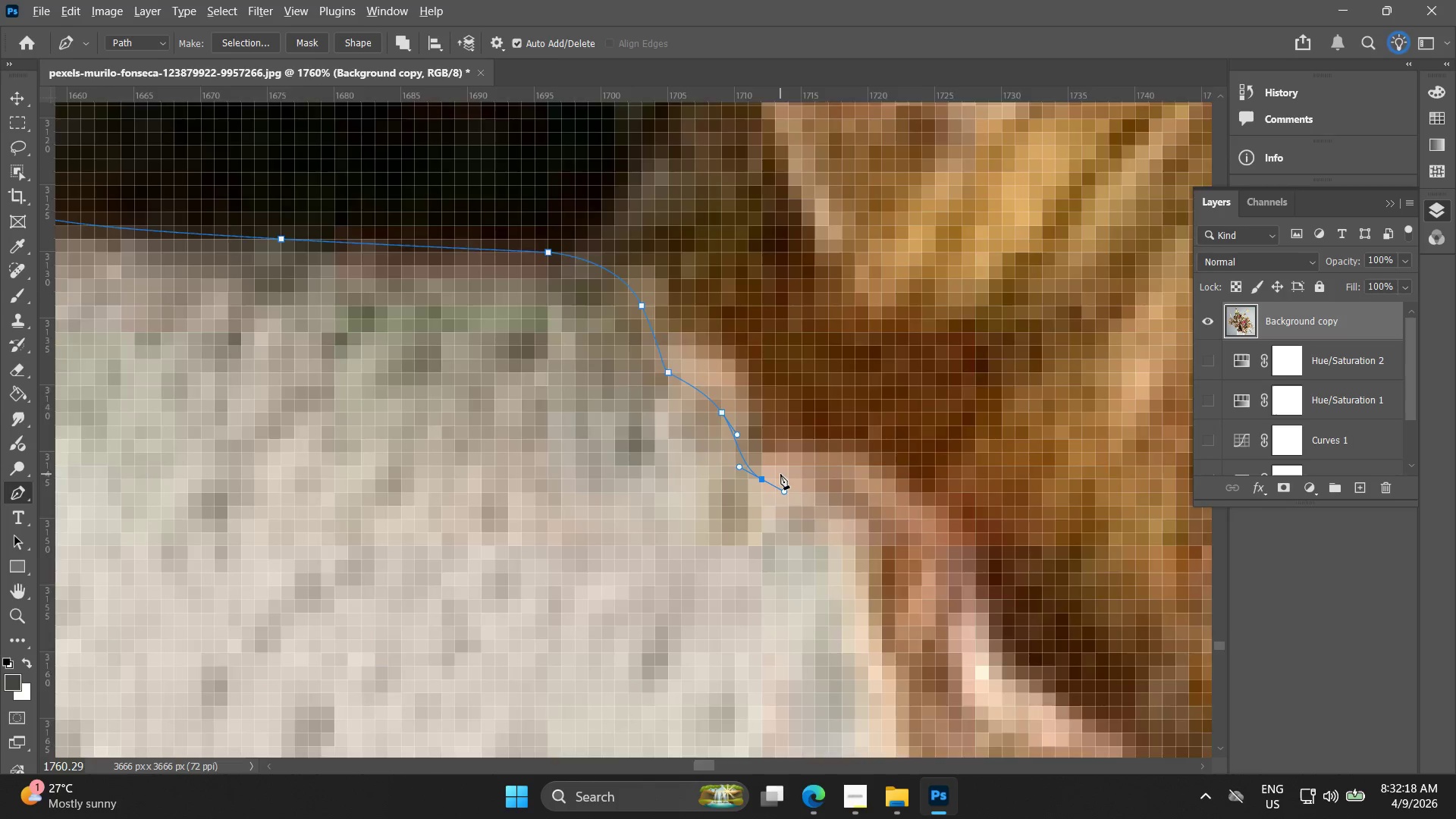 
hold_key(key=Space, duration=0.41)
 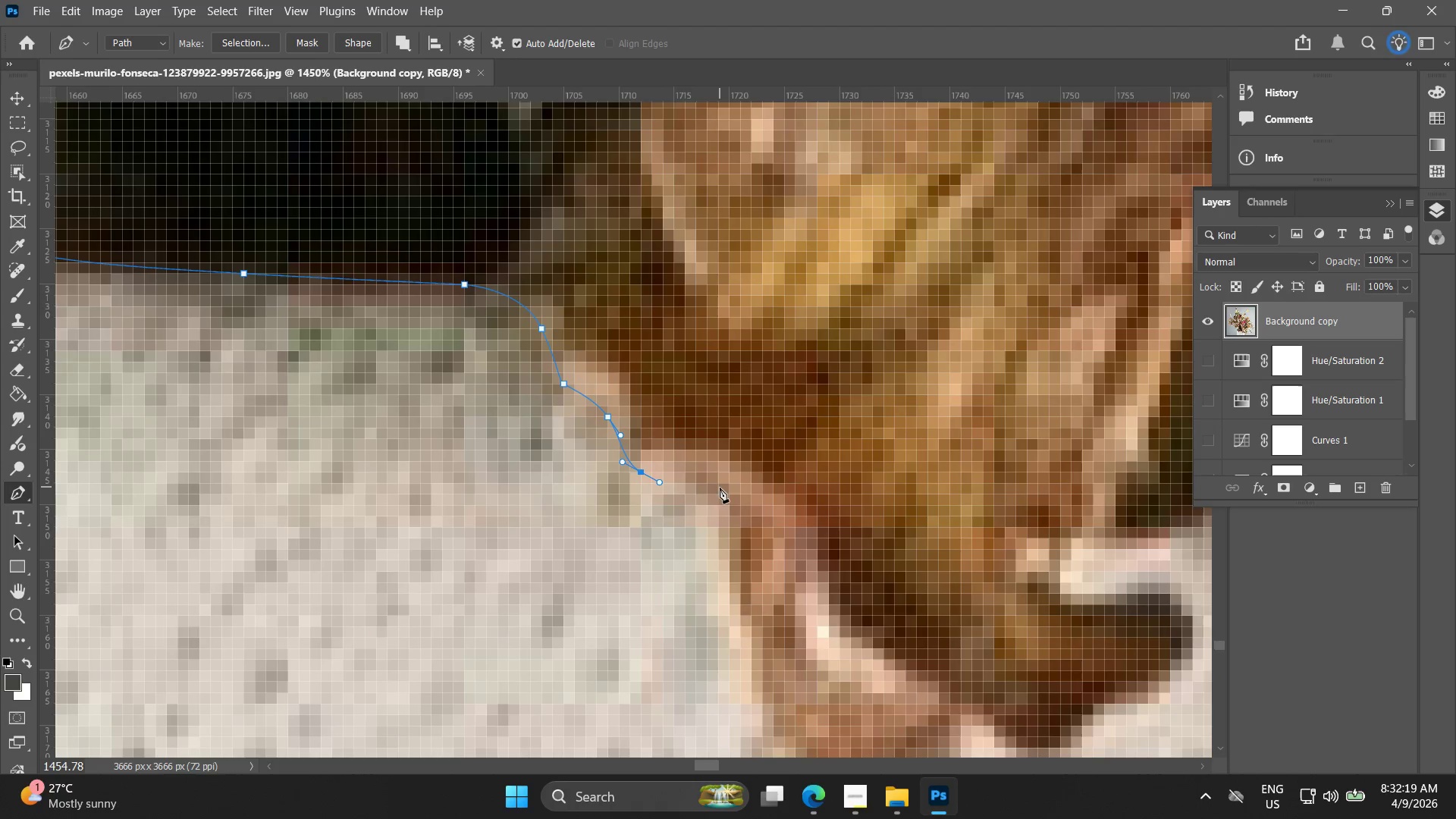 
left_click_drag(start_coordinate=[825, 508], to_coordinate=[701, 502])
 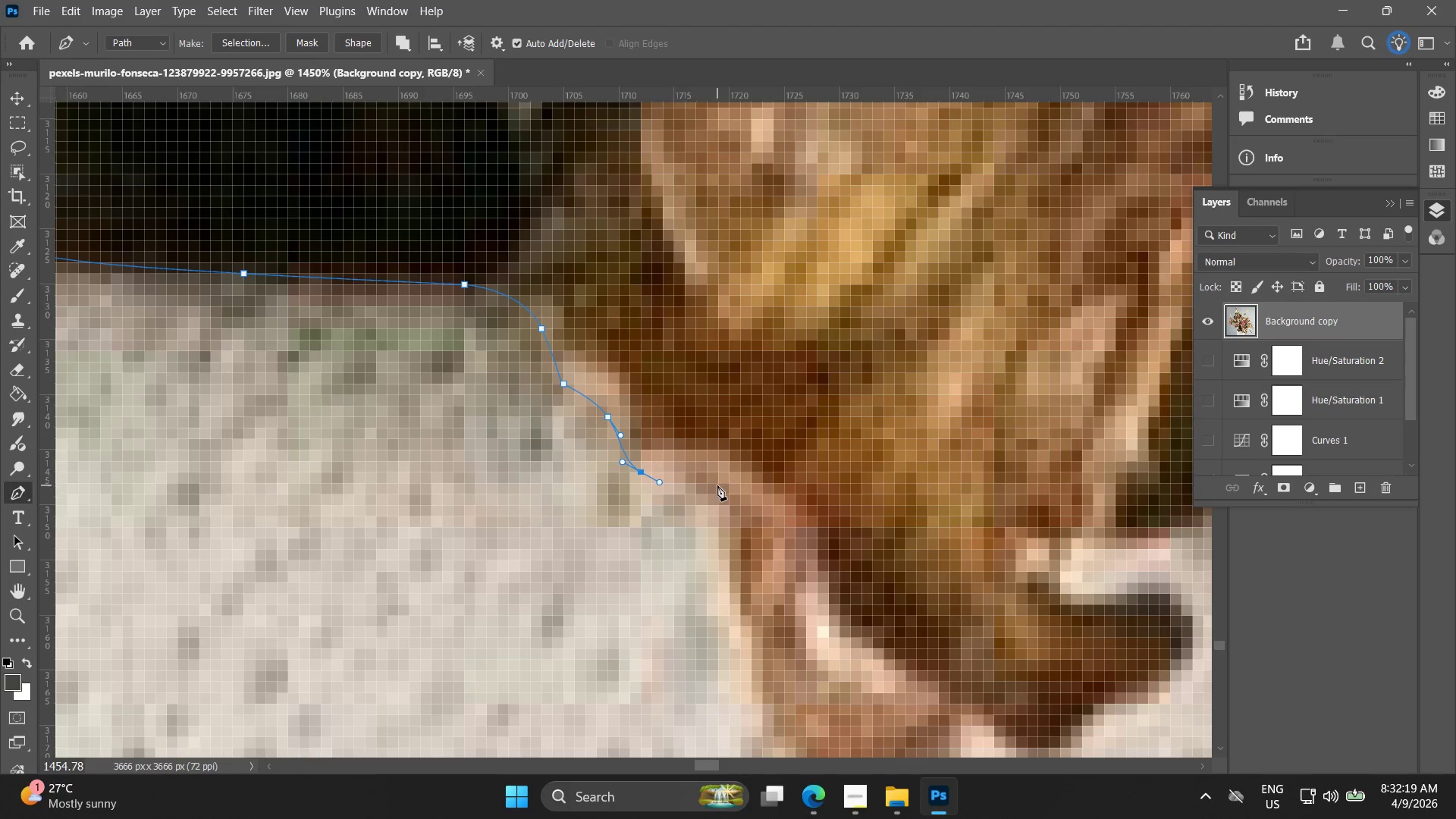 
scroll: coordinate [780, 474], scroll_direction: down, amount: 2.0
 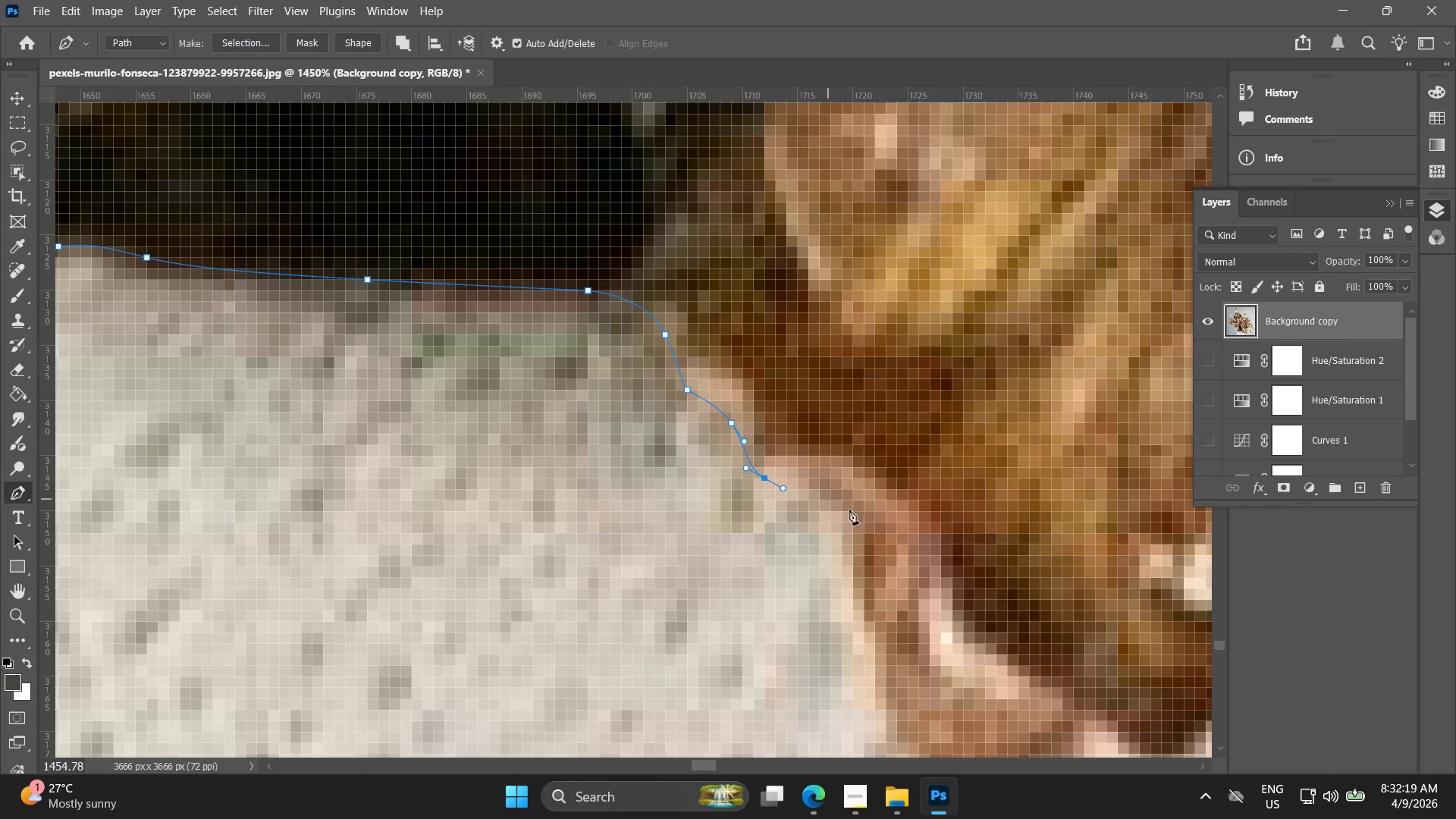 
left_click_drag(start_coordinate=[724, 491], to_coordinate=[739, 503])
 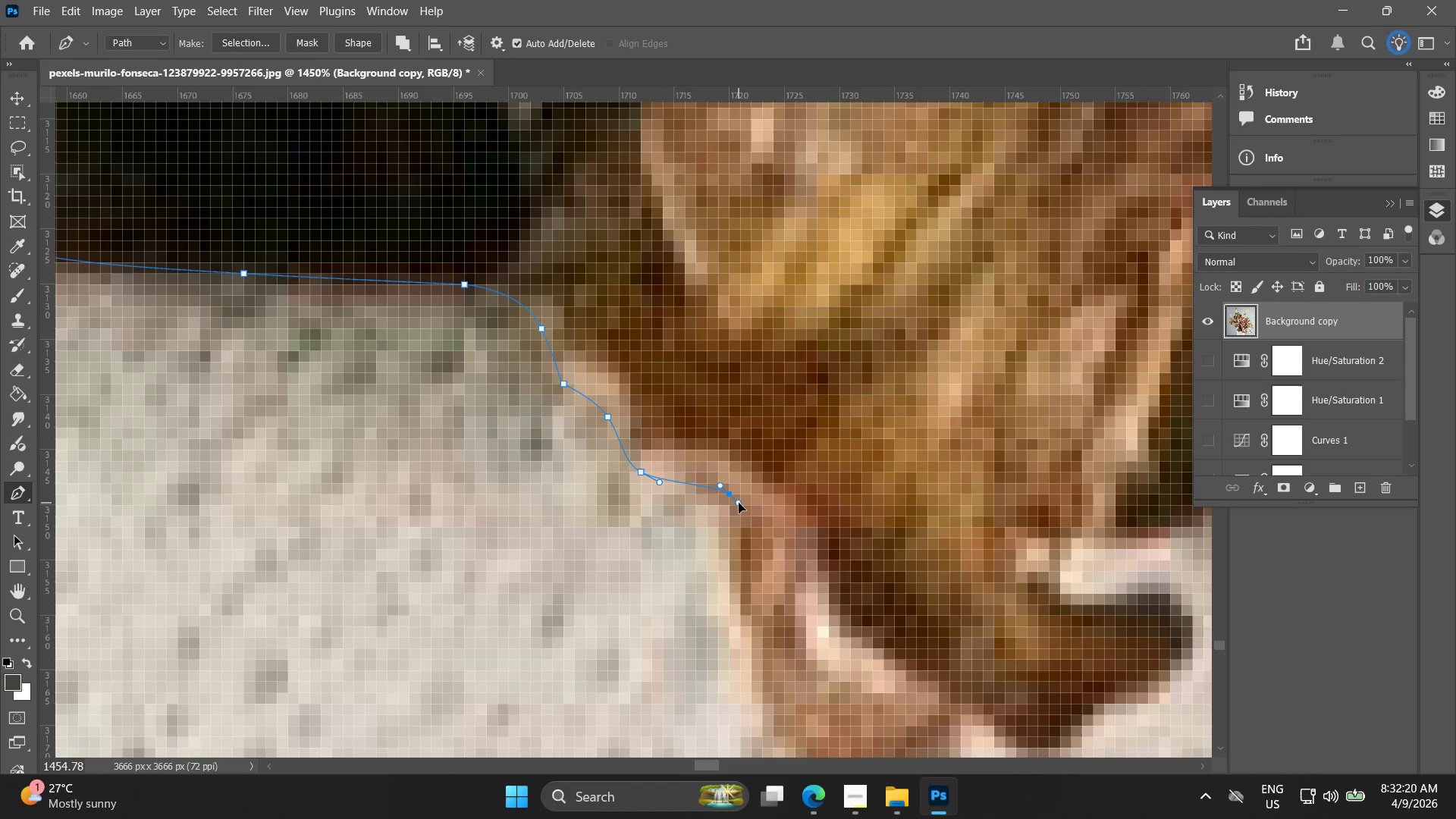 
key(Control+ControlLeft)
 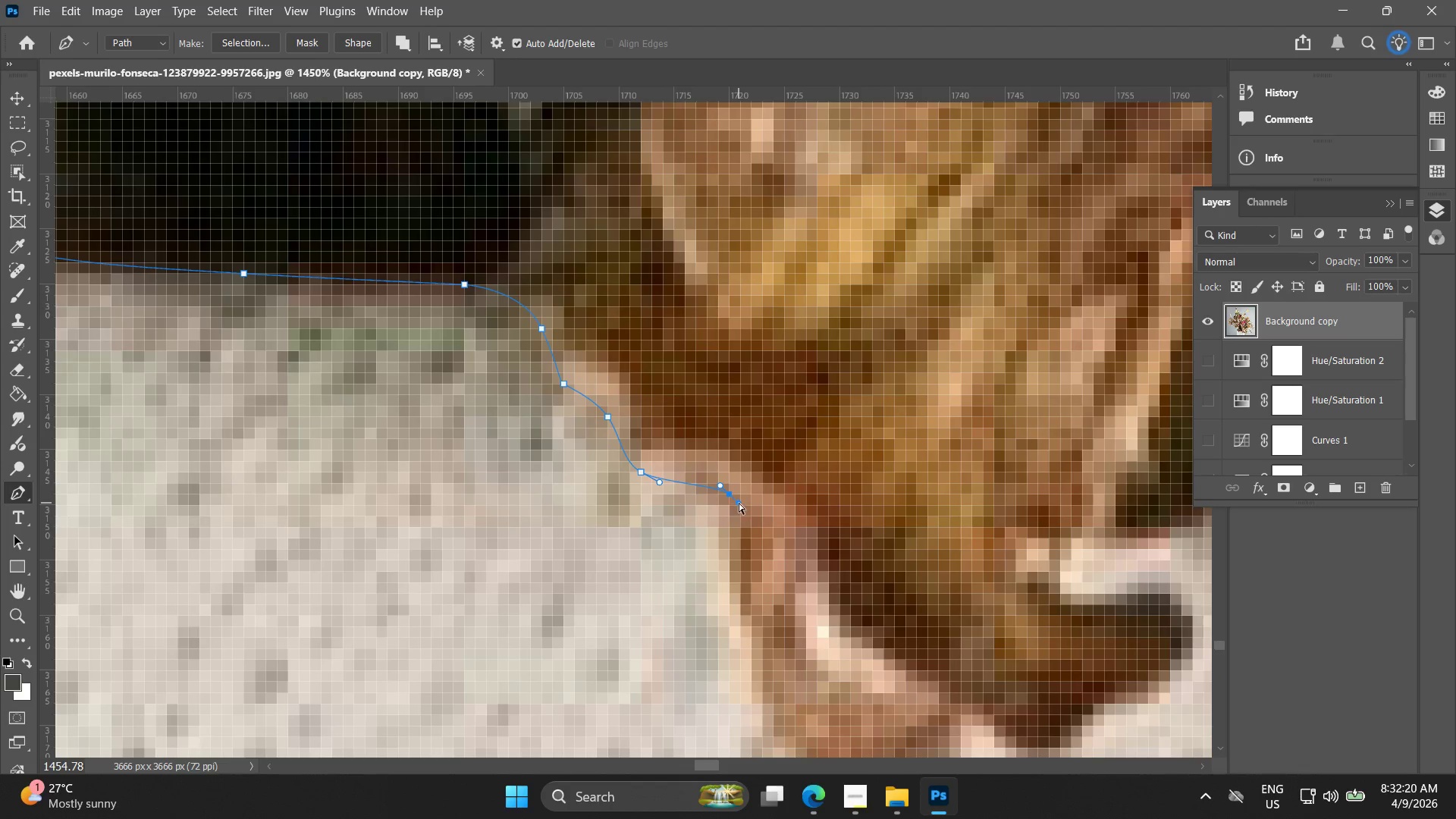 
key(Control+Z)
 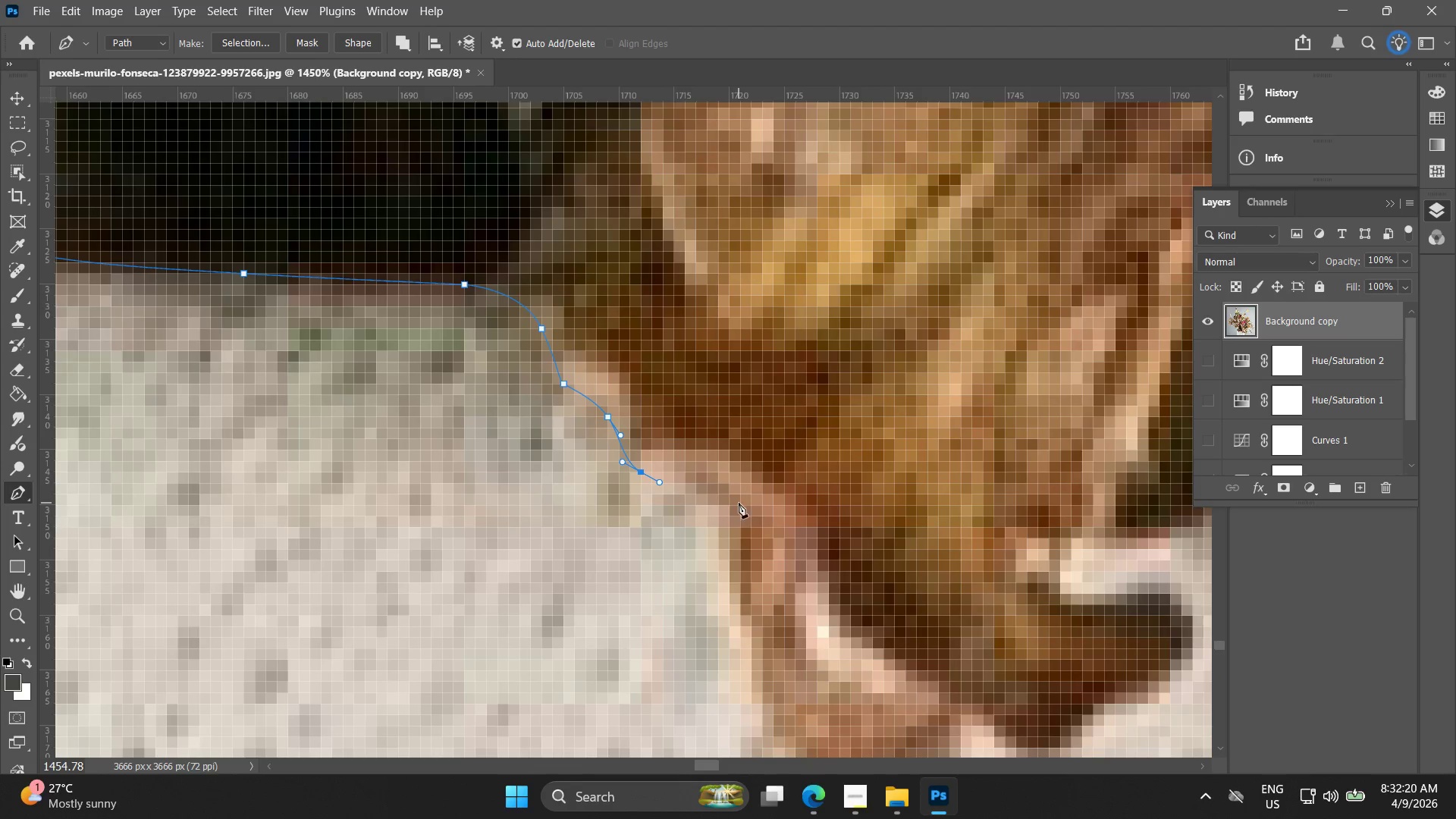 
left_click_drag(start_coordinate=[739, 503], to_coordinate=[747, 517])
 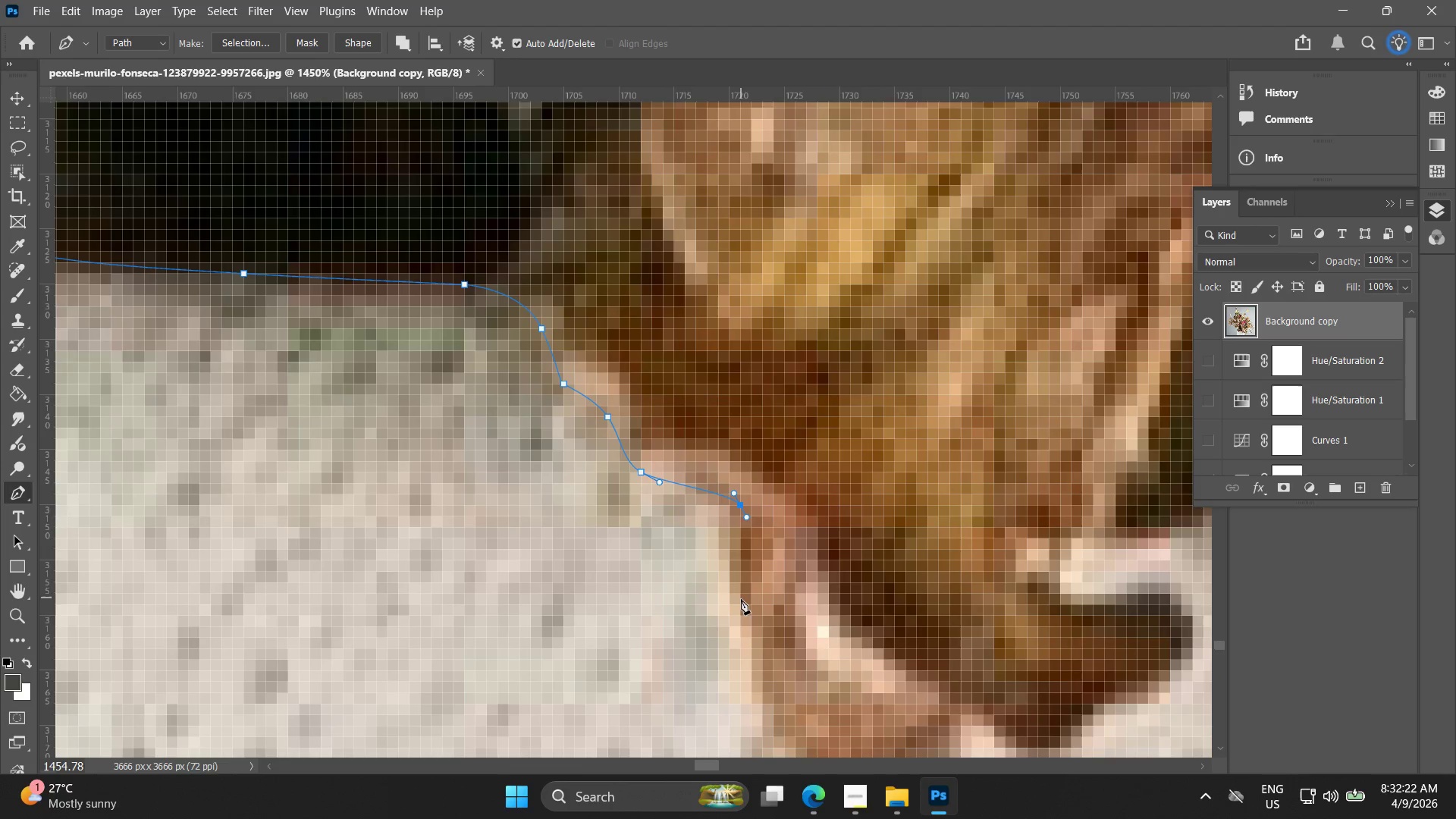 
key(Control+ControlLeft)
 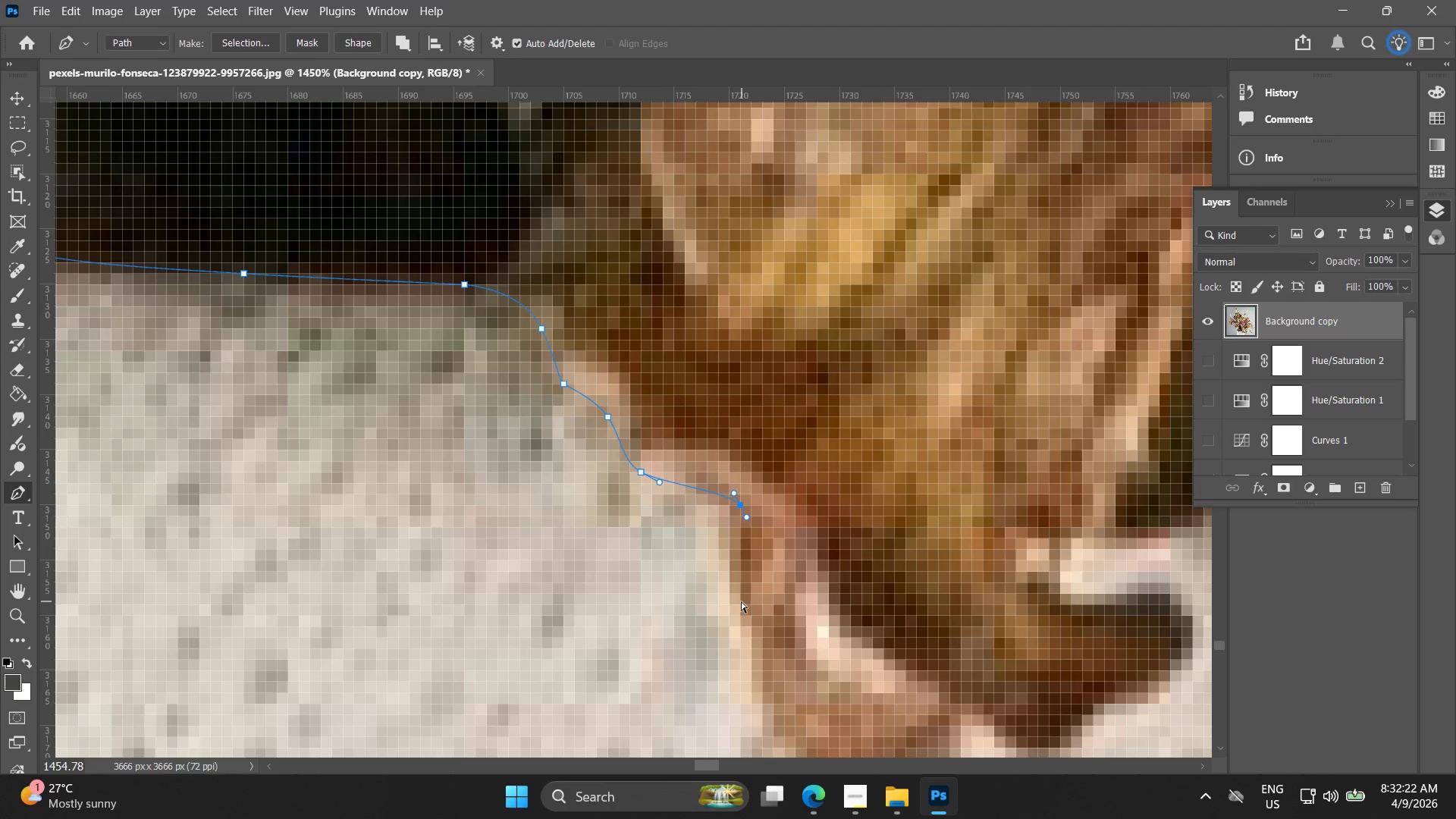 
key(Control+Z)
 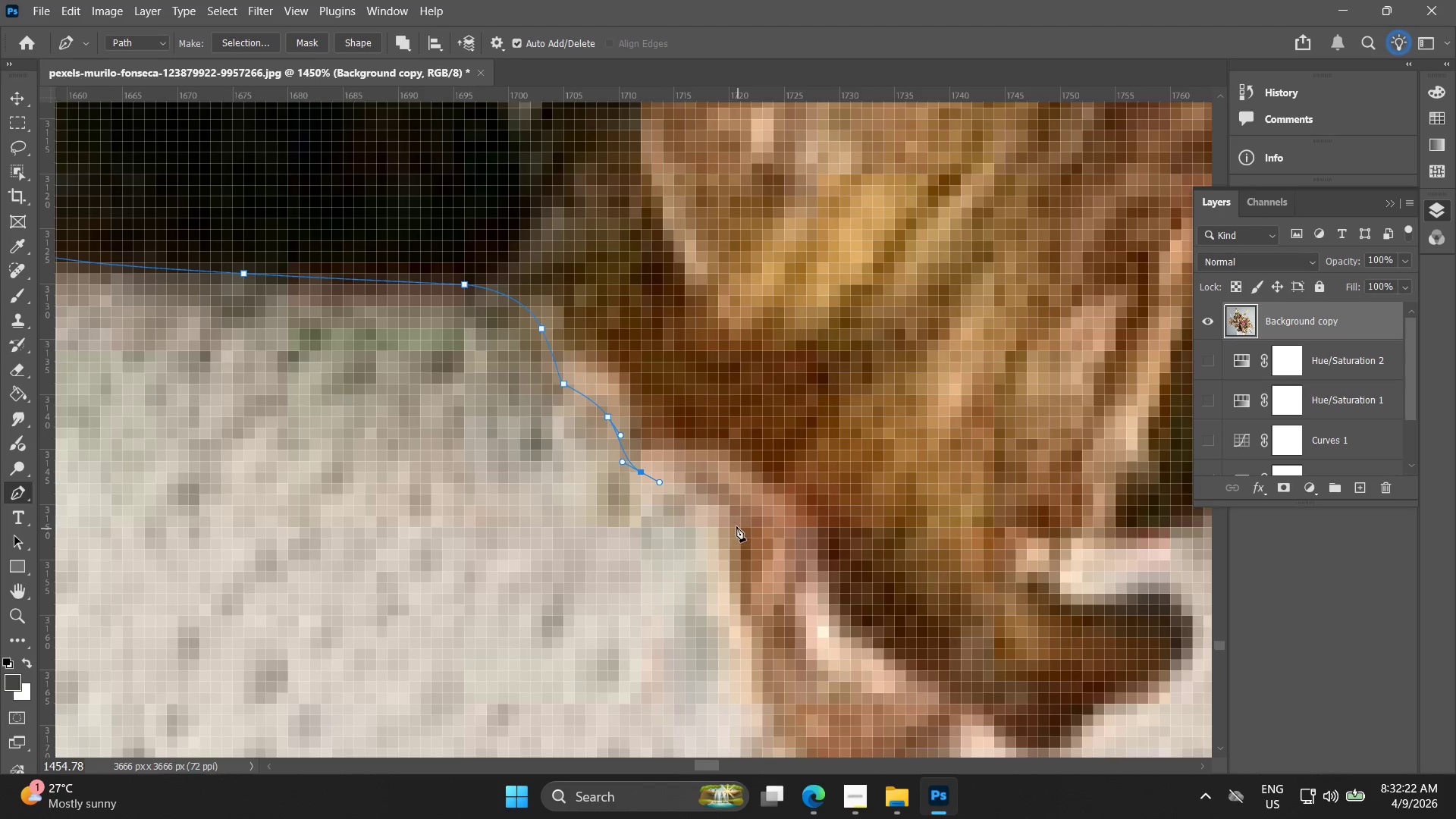 
left_click_drag(start_coordinate=[736, 519], to_coordinate=[742, 566])
 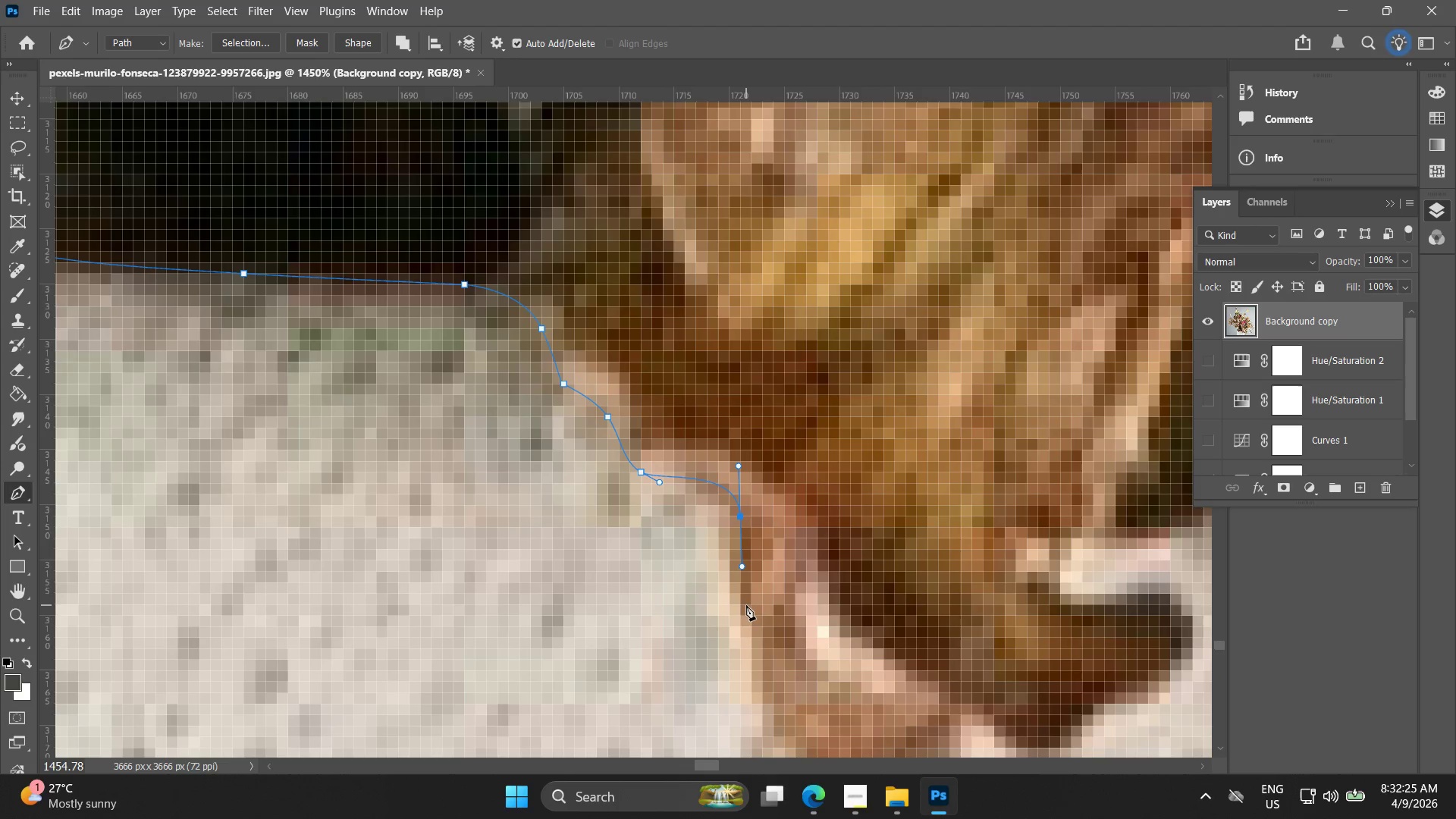 
key(Control+ControlLeft)
 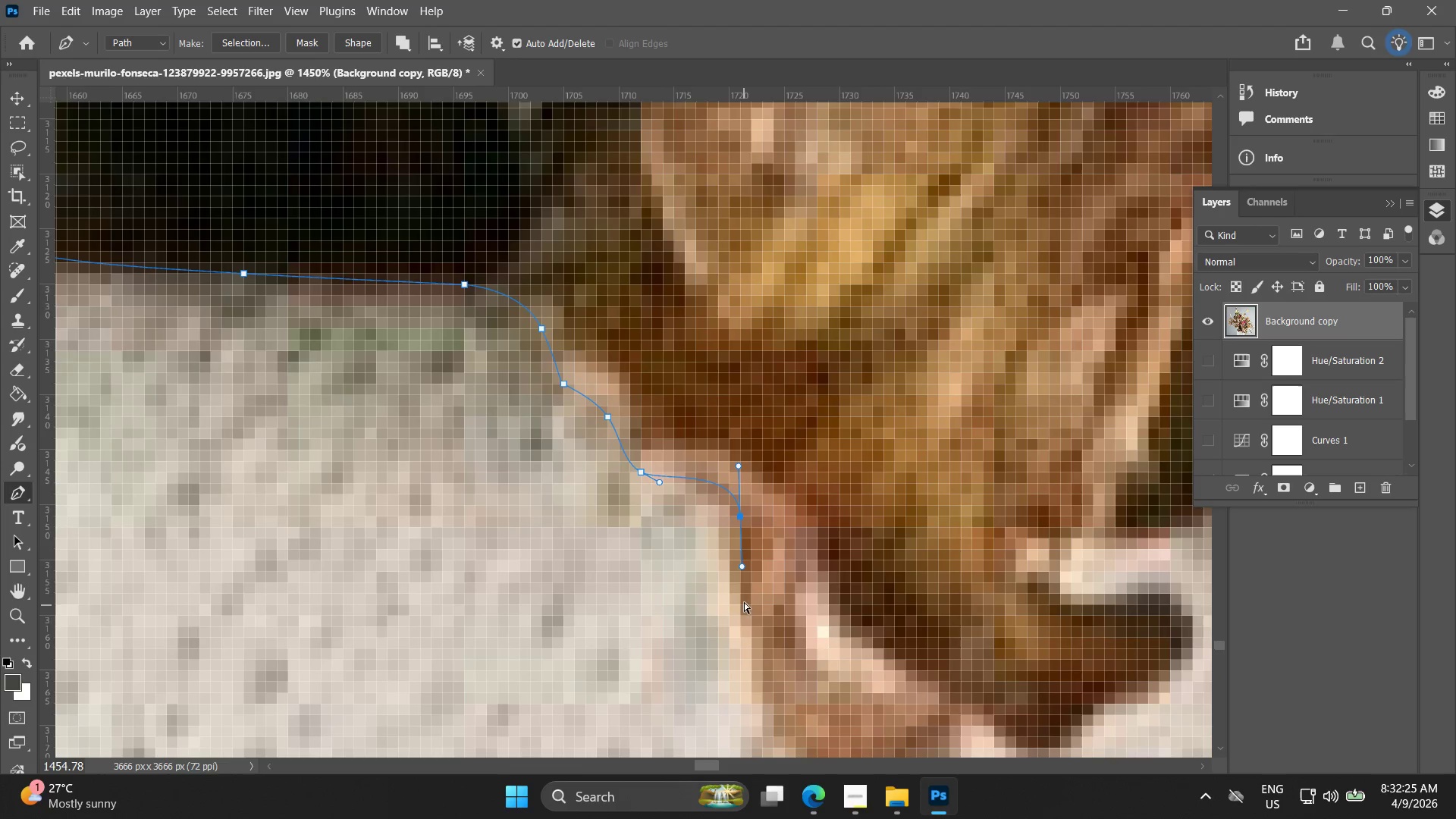 
key(Control+Z)
 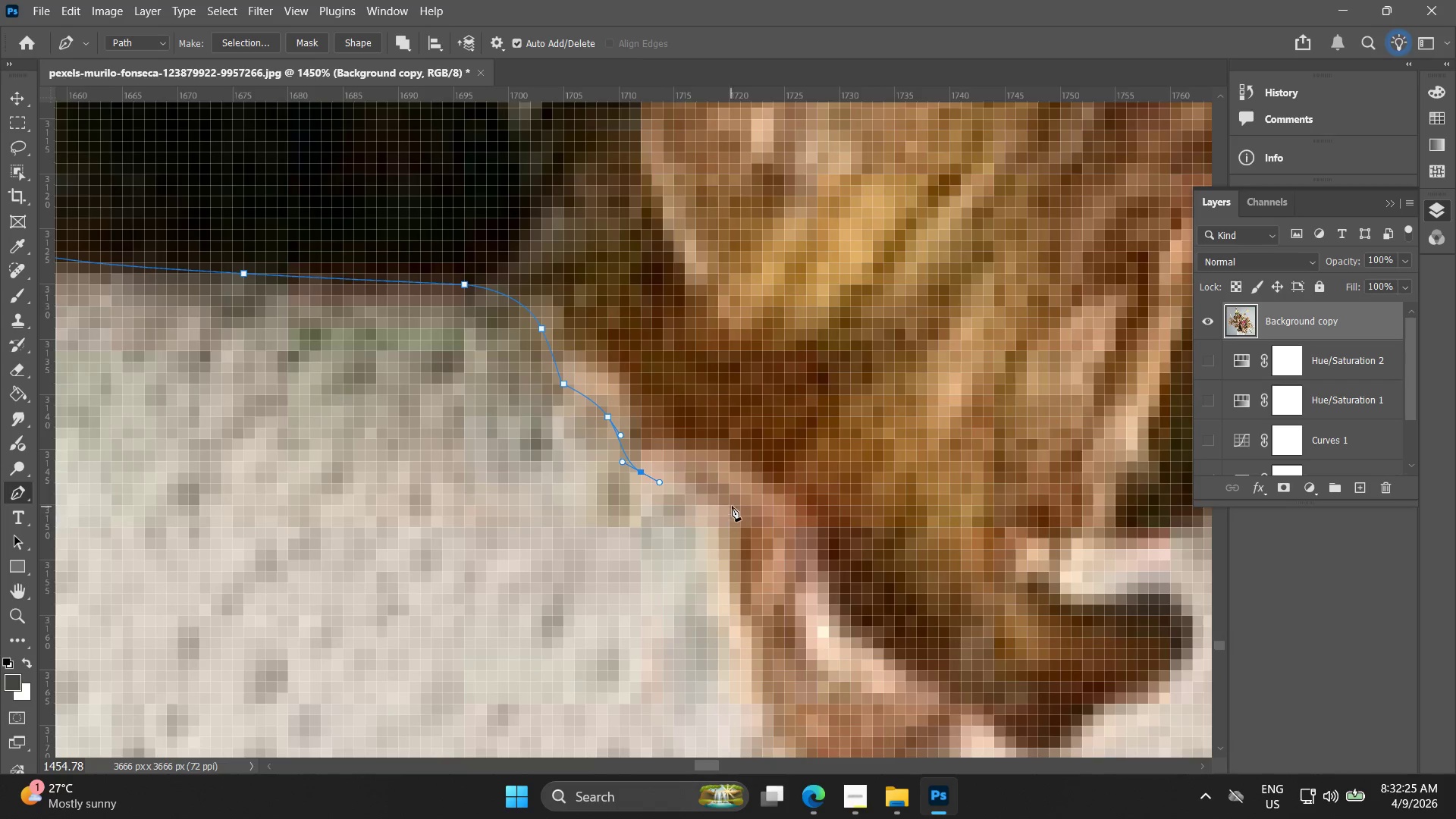 
left_click_drag(start_coordinate=[739, 502], to_coordinate=[749, 533])
 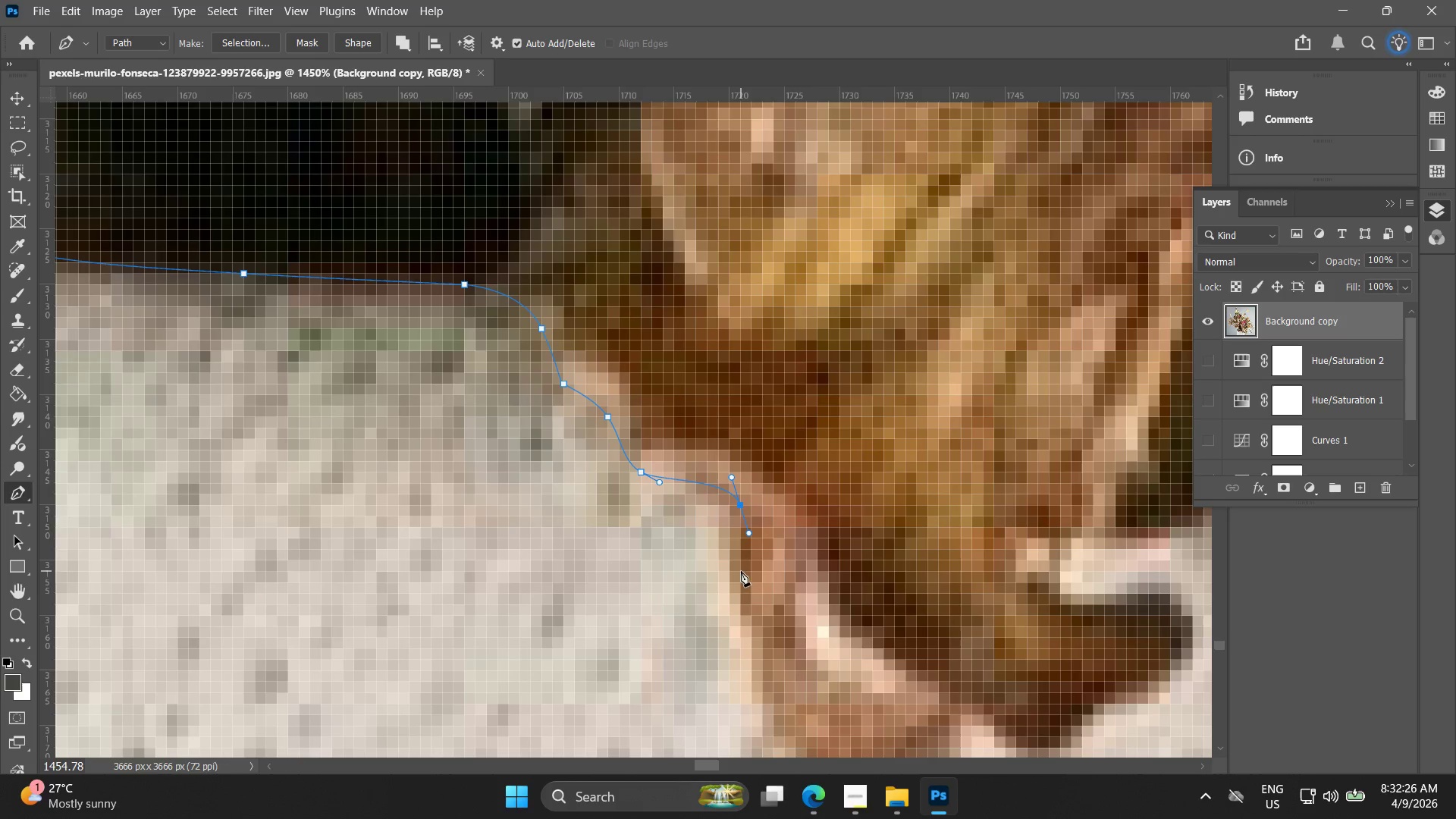 
key(Control+ControlLeft)
 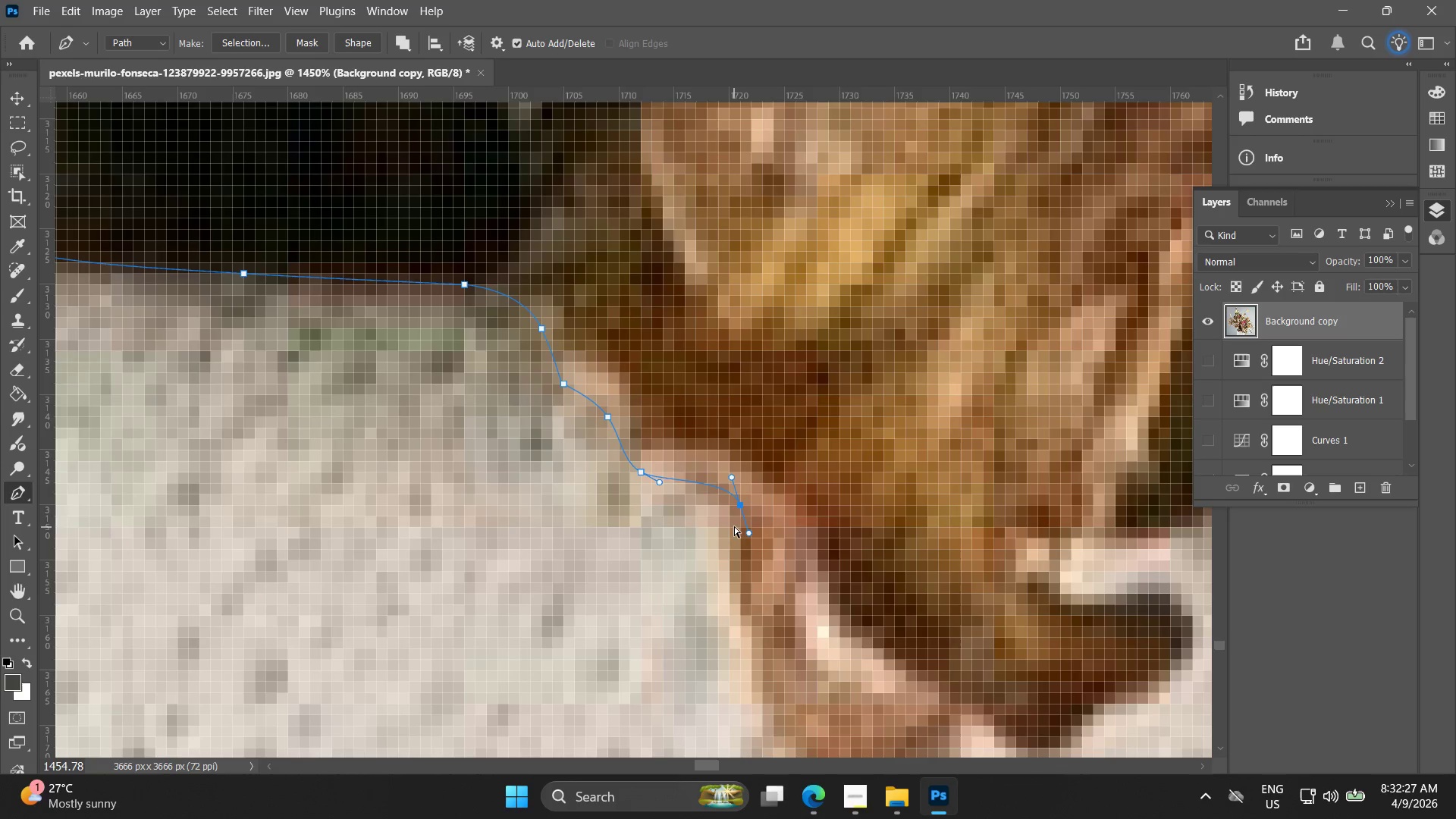 
key(Control+Z)
 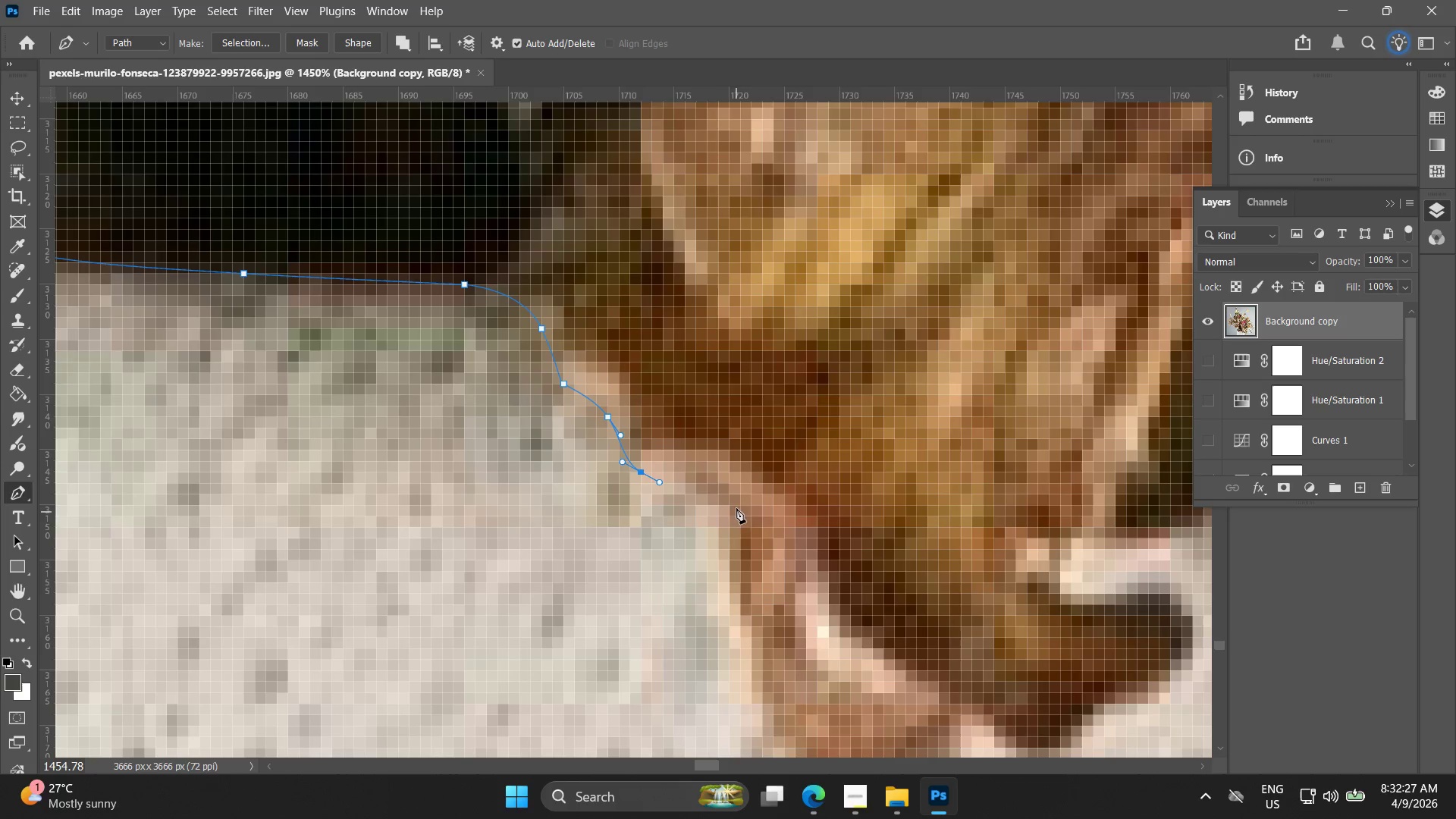 
left_click_drag(start_coordinate=[737, 499], to_coordinate=[746, 522])
 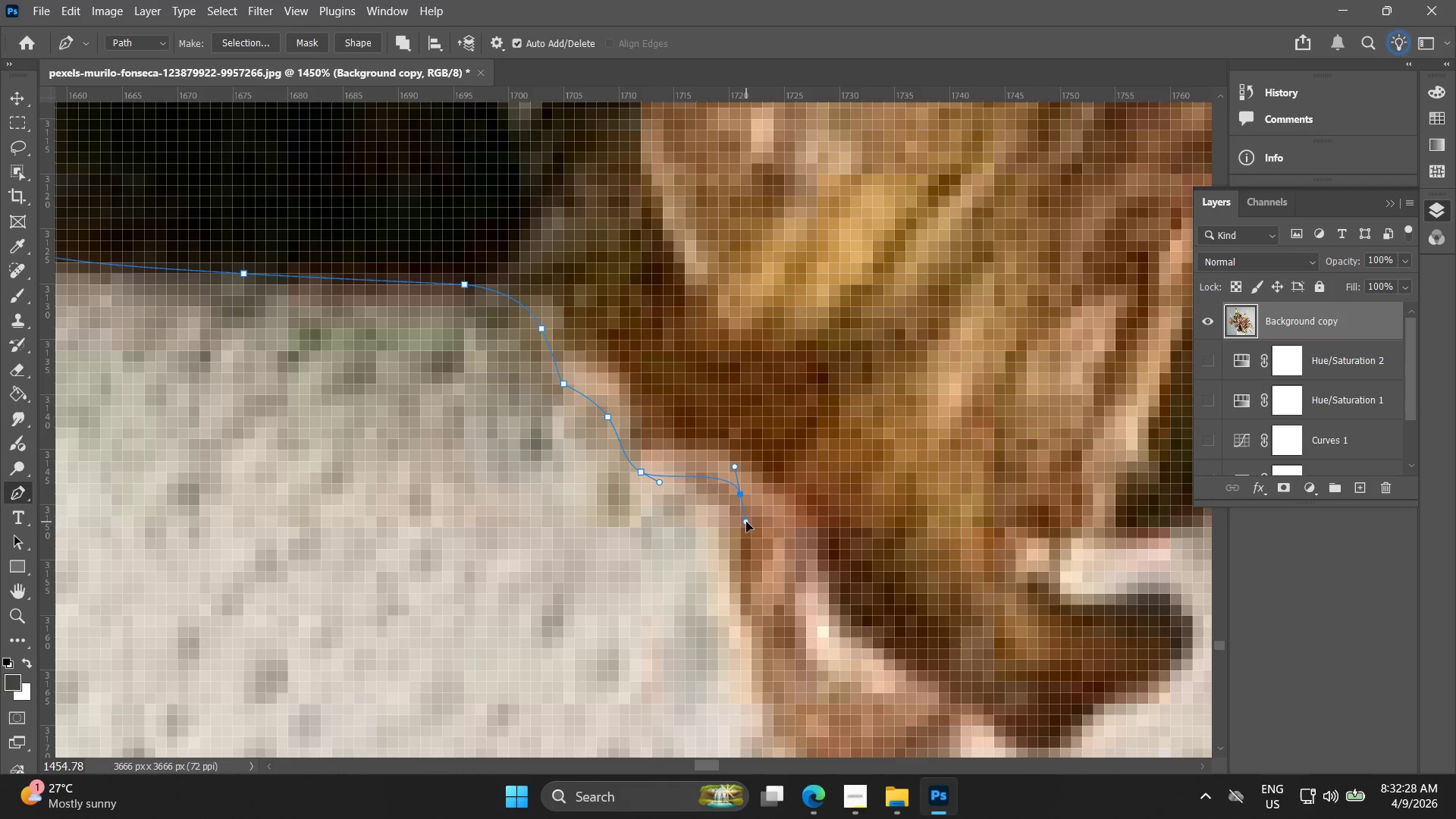 
key(Control+ControlLeft)
 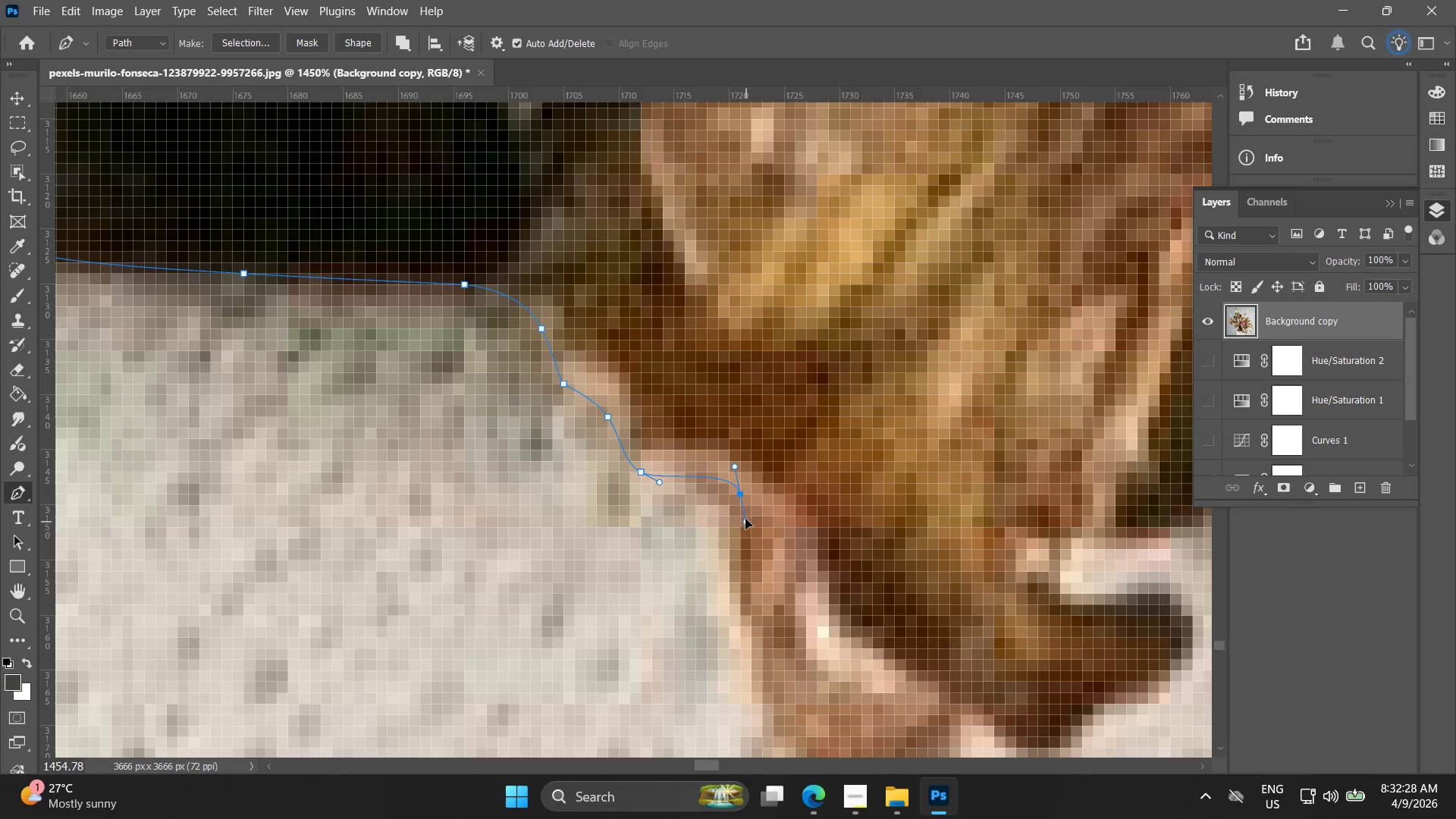 
key(Control+Z)
 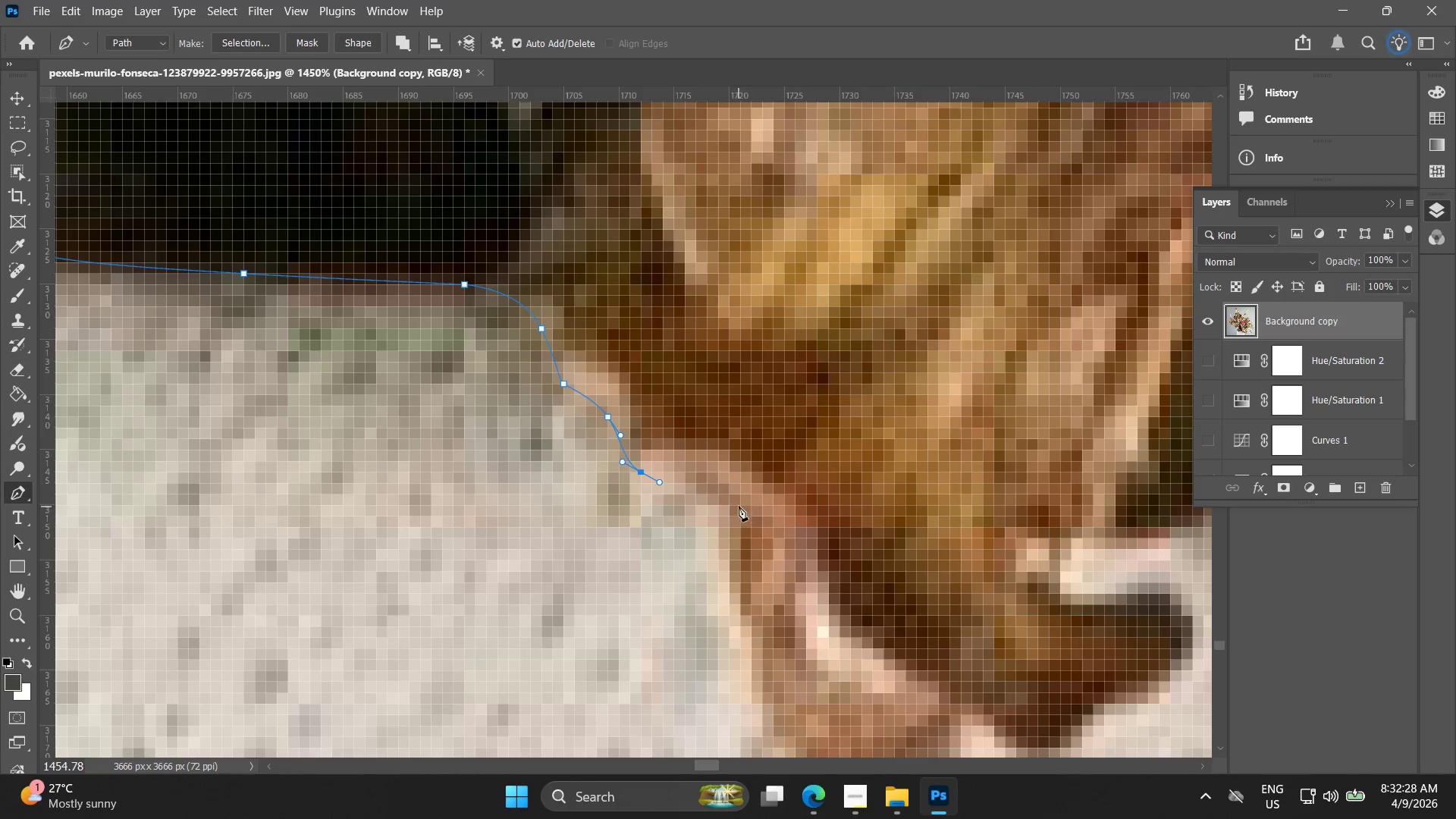 
left_click_drag(start_coordinate=[739, 506], to_coordinate=[748, 529])
 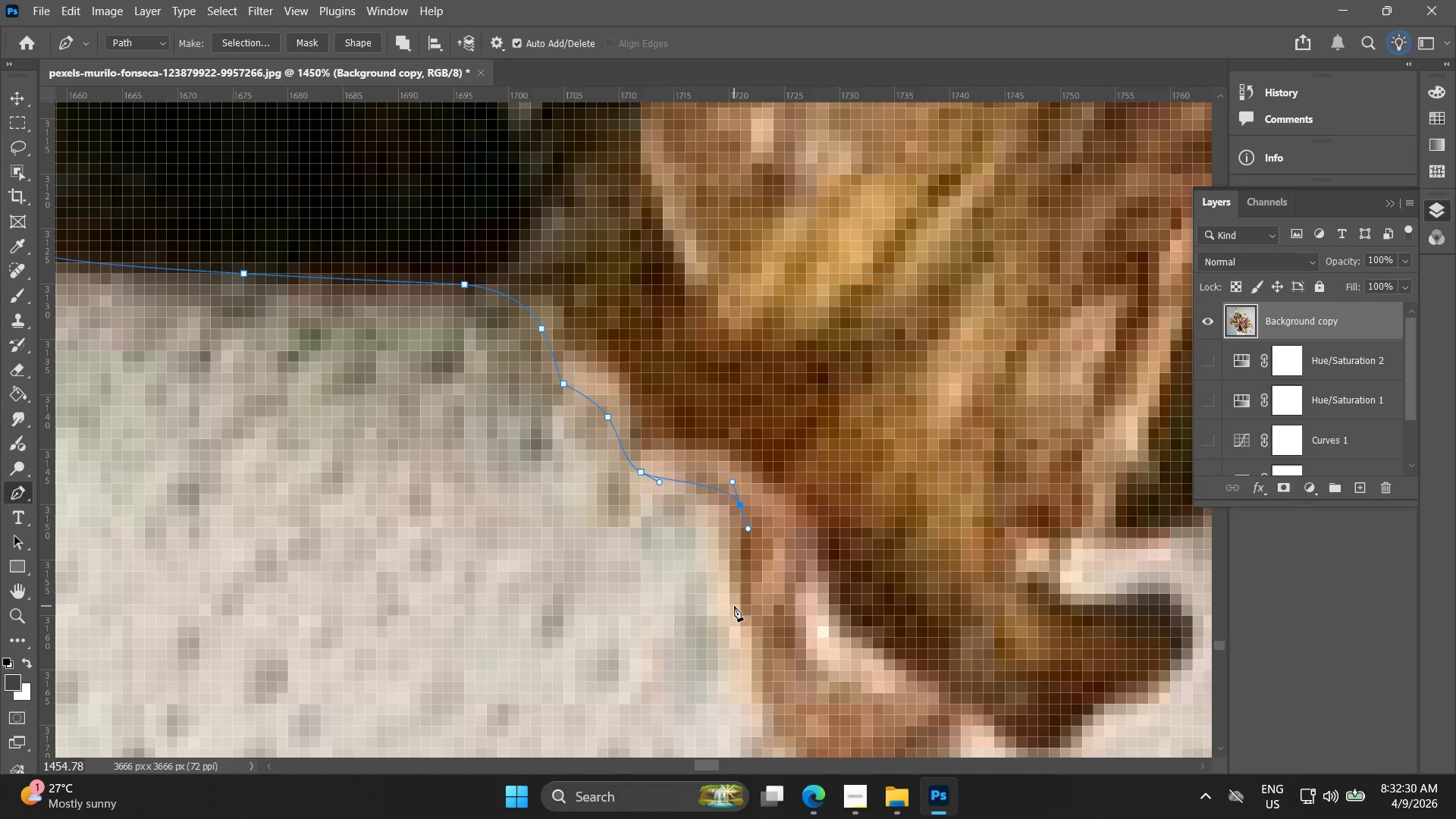 
left_click_drag(start_coordinate=[740, 610], to_coordinate=[754, 637])
 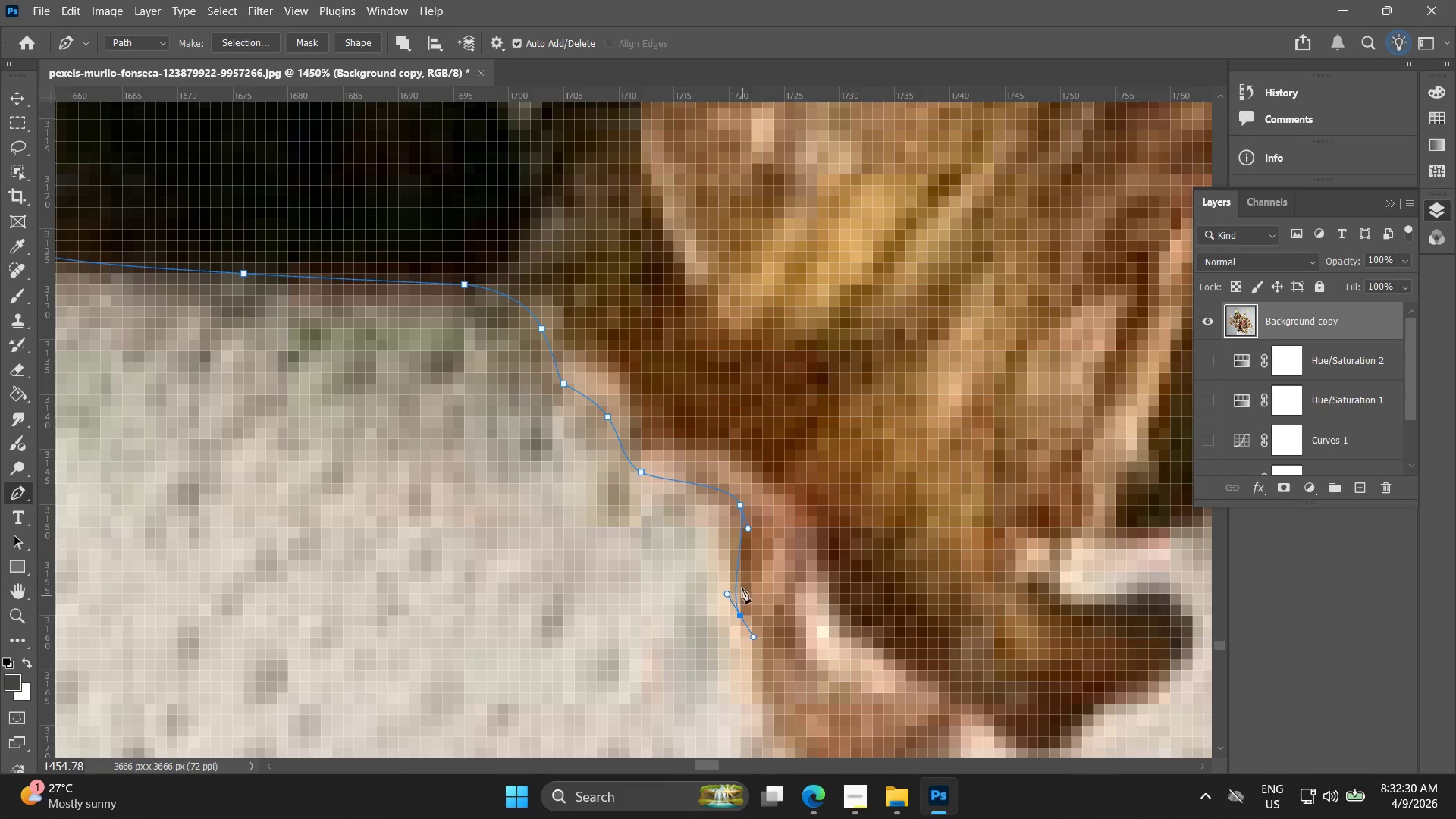 
key(Control+Z)
 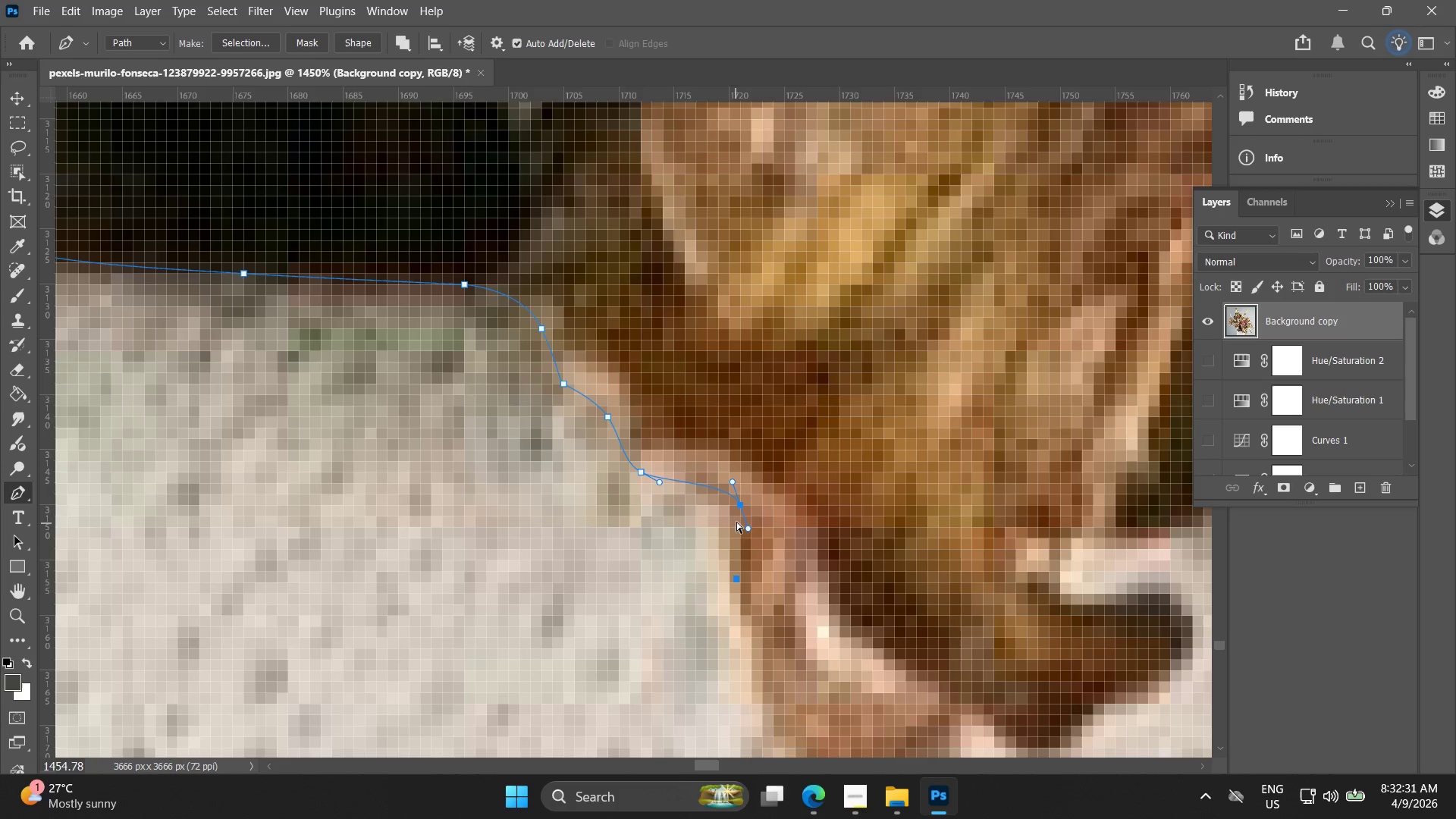 
key(Control+Z)
 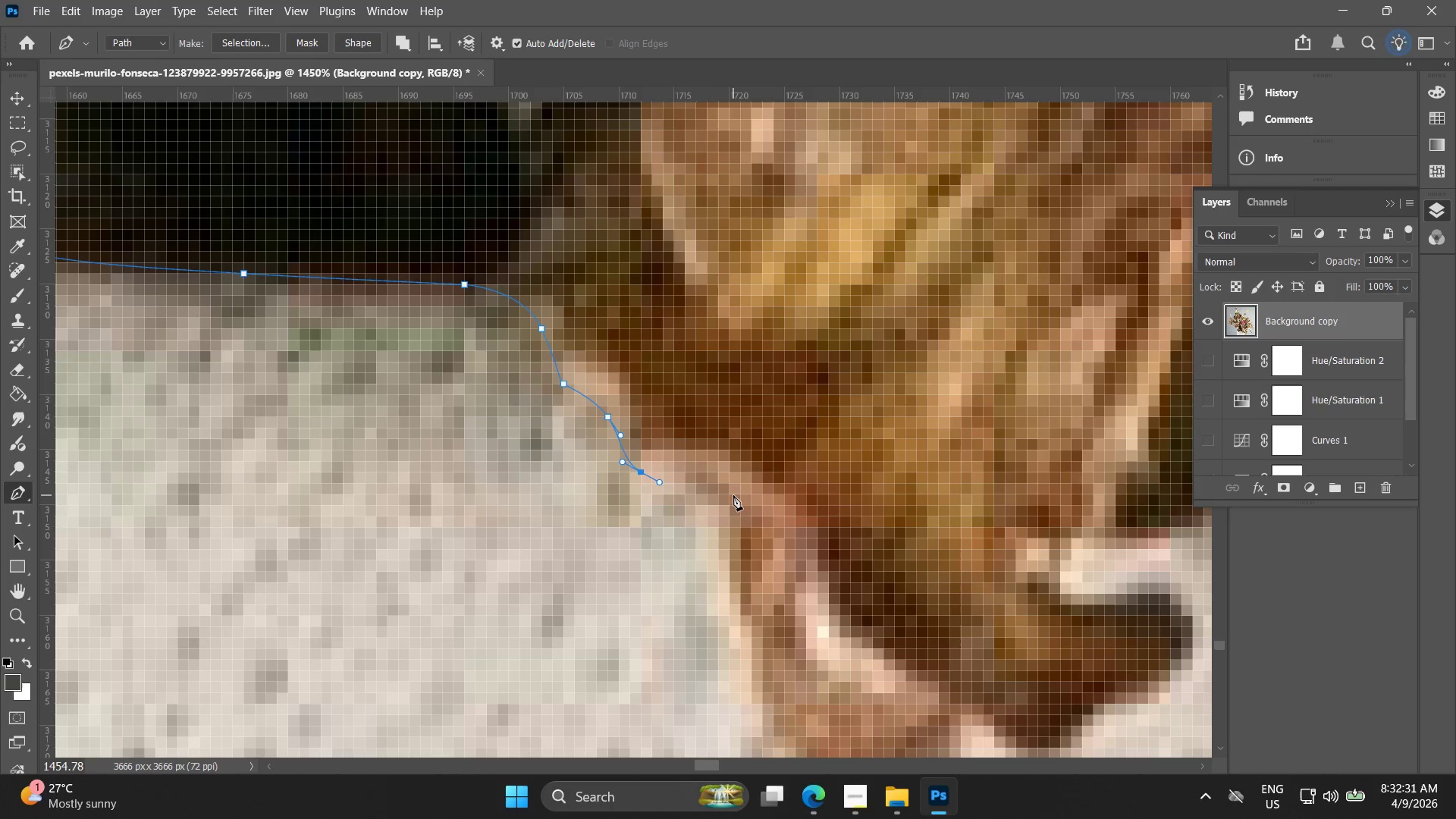 
left_click_drag(start_coordinate=[735, 499], to_coordinate=[745, 520])
 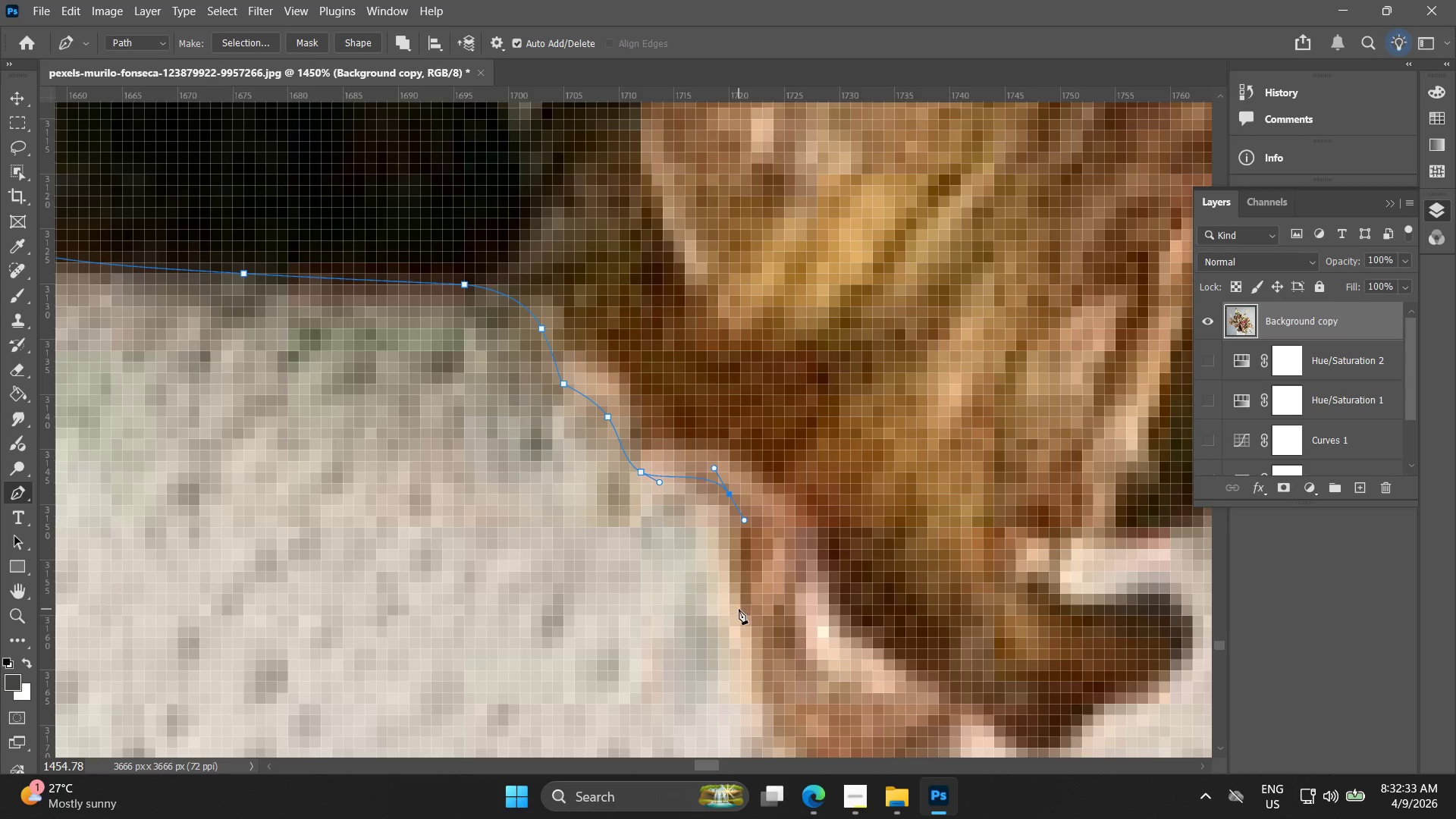 
left_click_drag(start_coordinate=[739, 616], to_coordinate=[752, 642])
 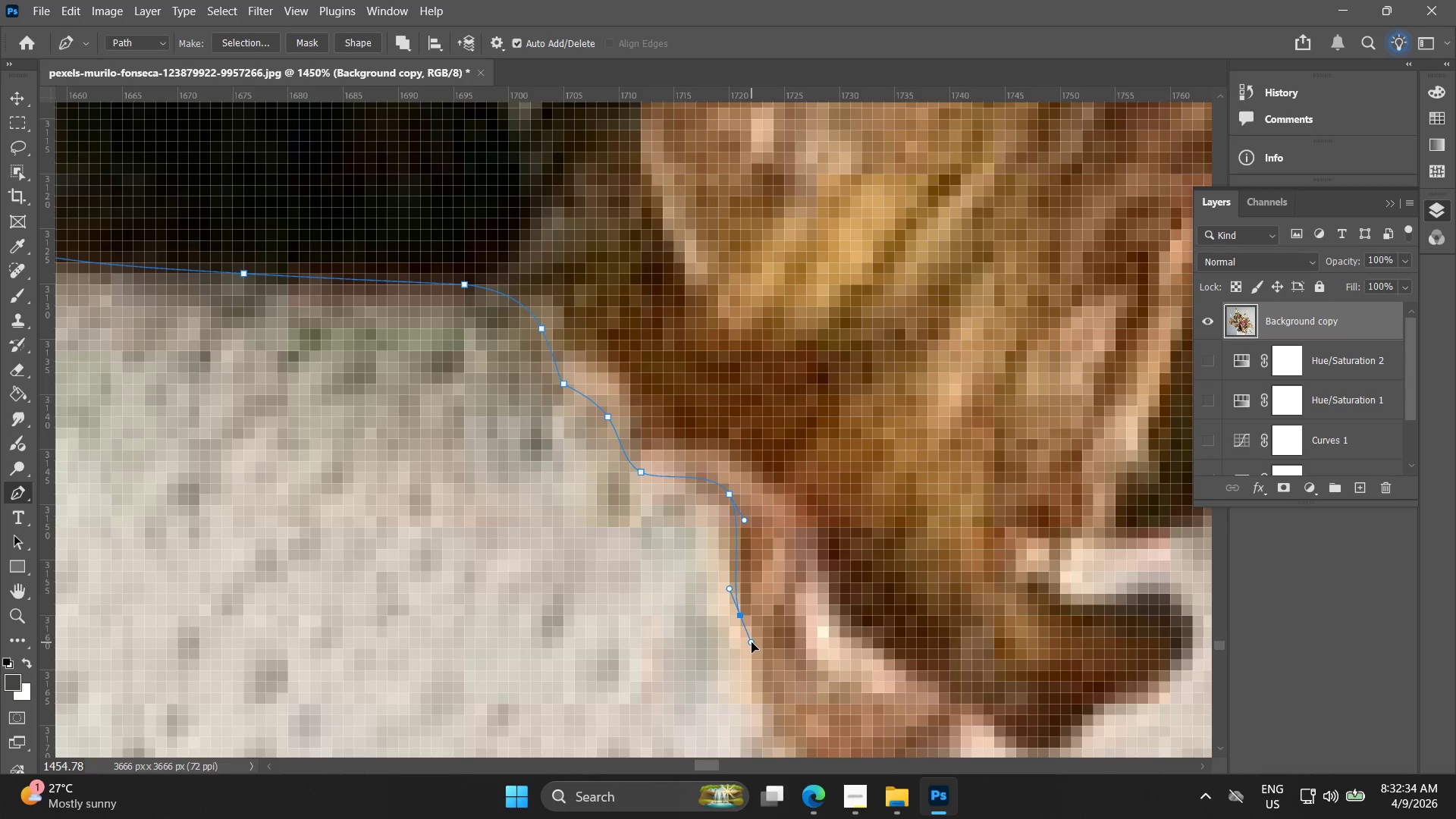 
hold_key(key=Space, duration=0.52)
 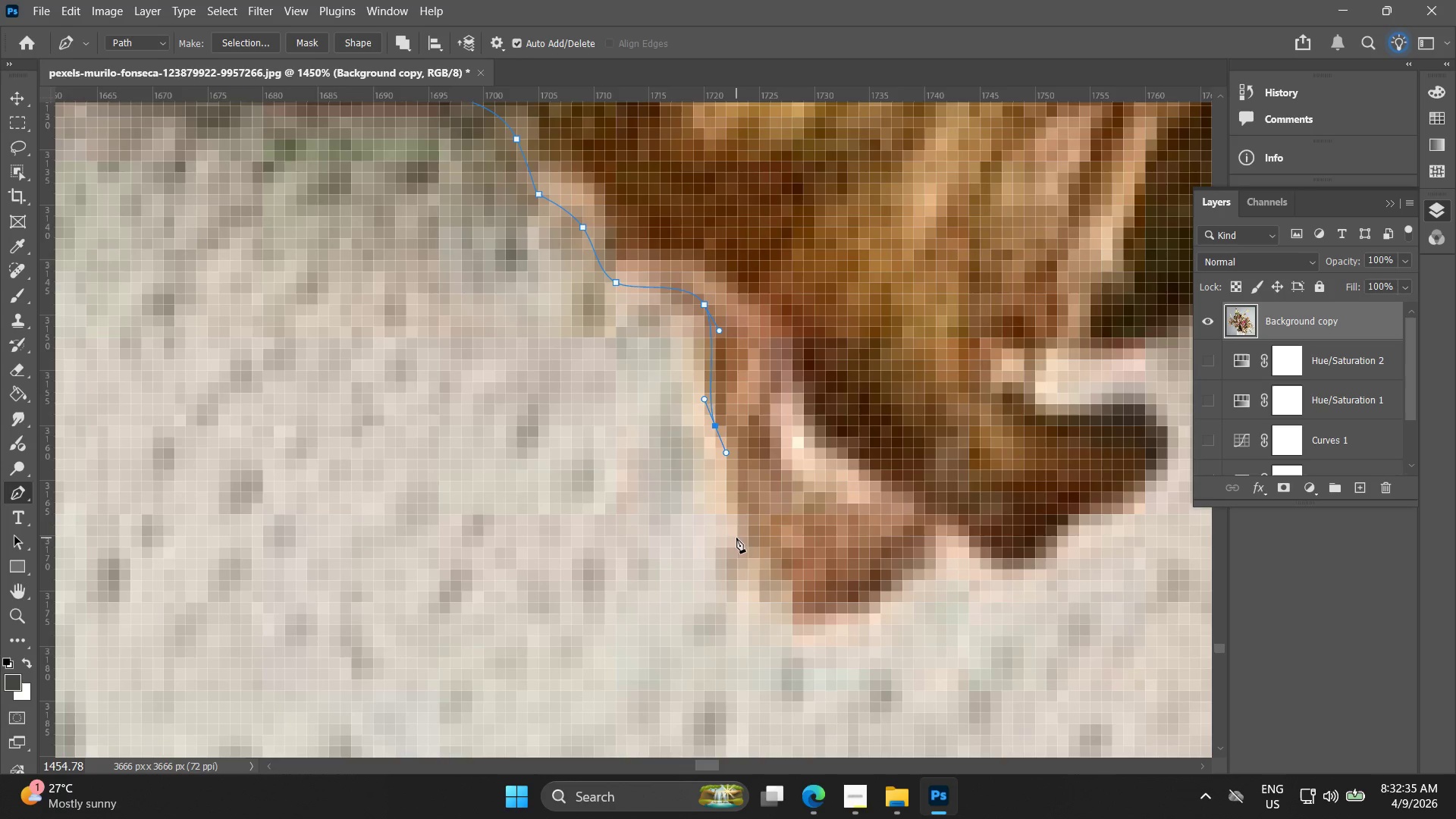 
left_click_drag(start_coordinate=[750, 635], to_coordinate=[725, 445])
 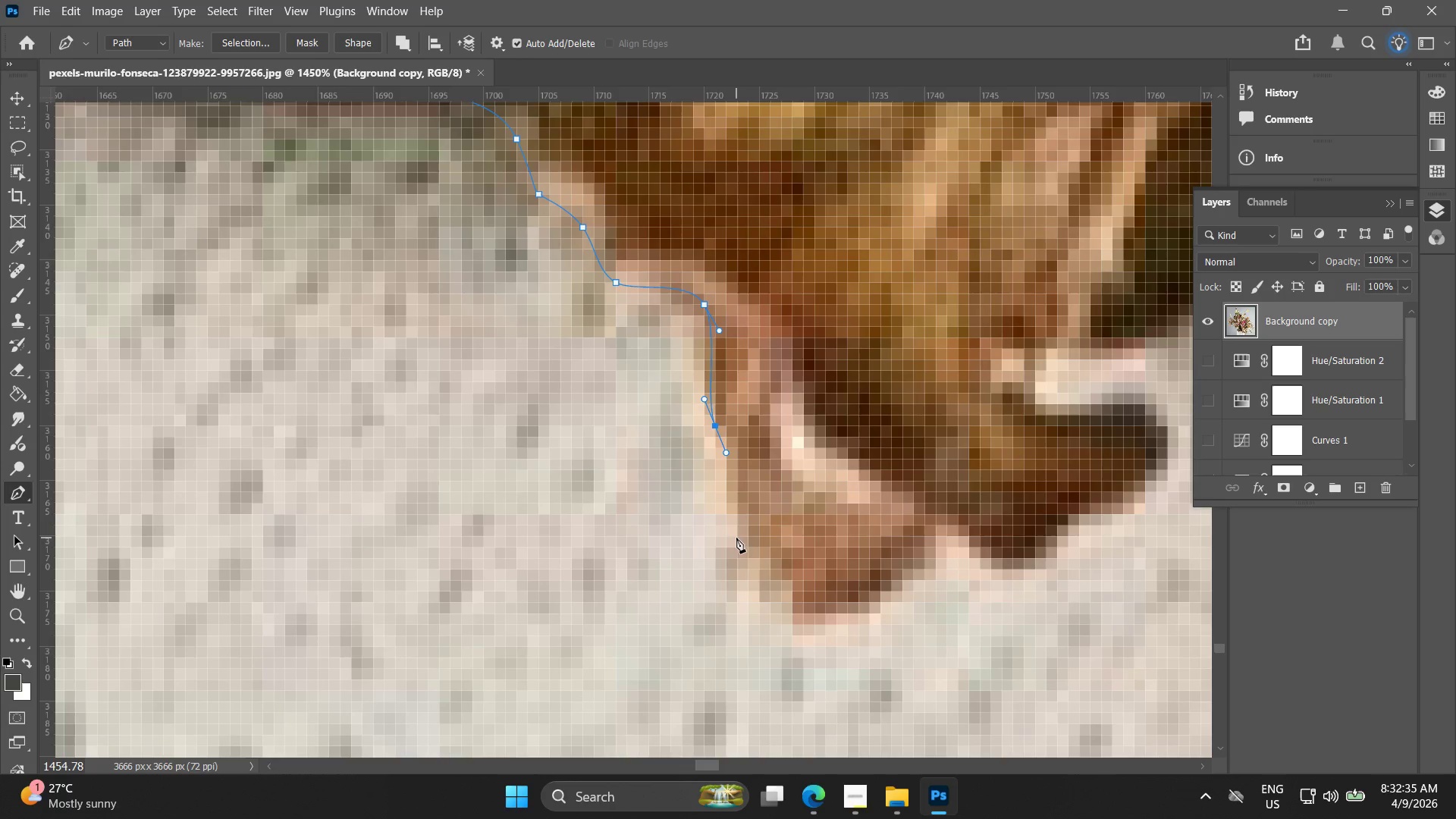 
left_click_drag(start_coordinate=[739, 538], to_coordinate=[752, 552])
 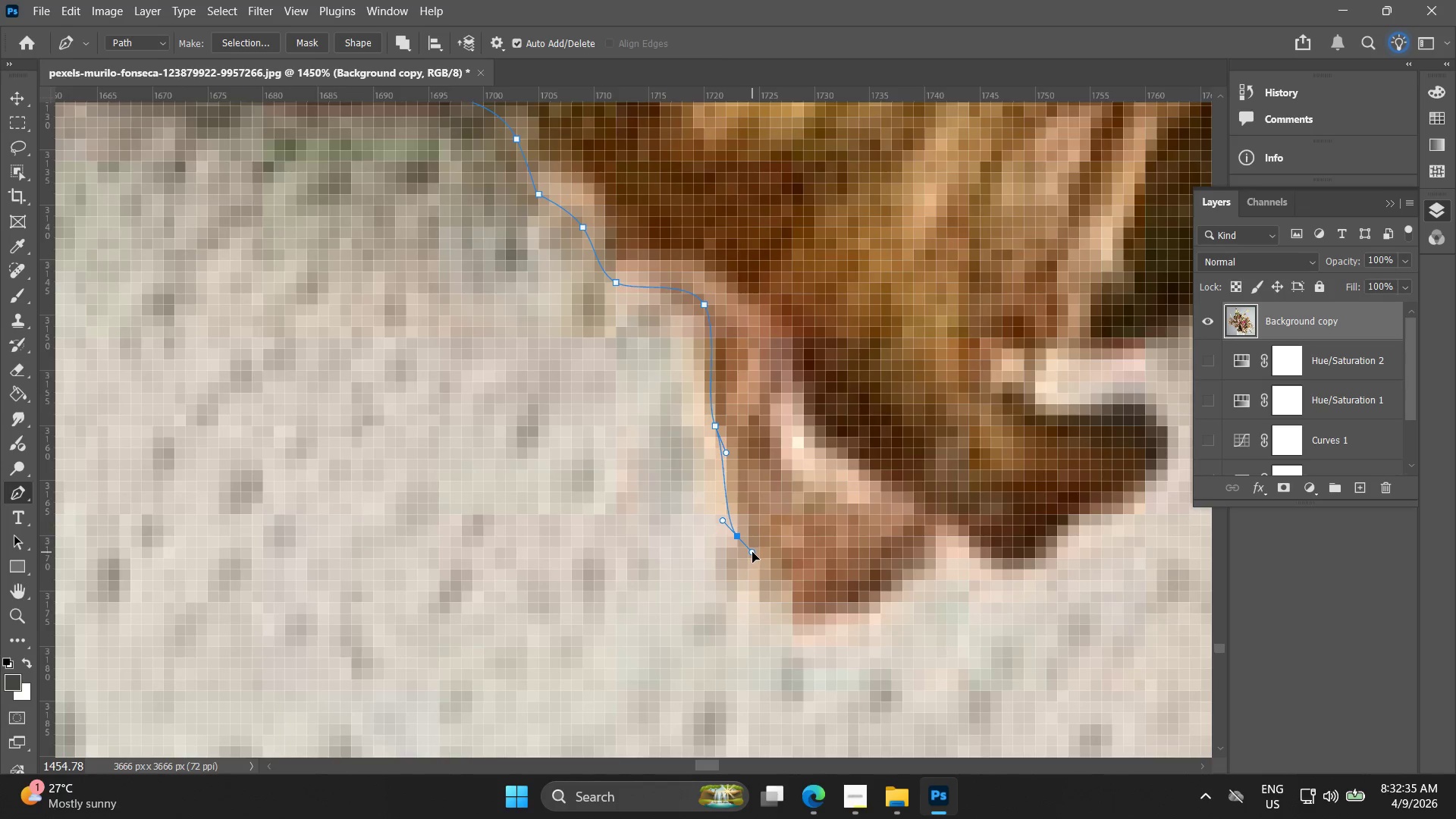 
key(Control+ControlLeft)
 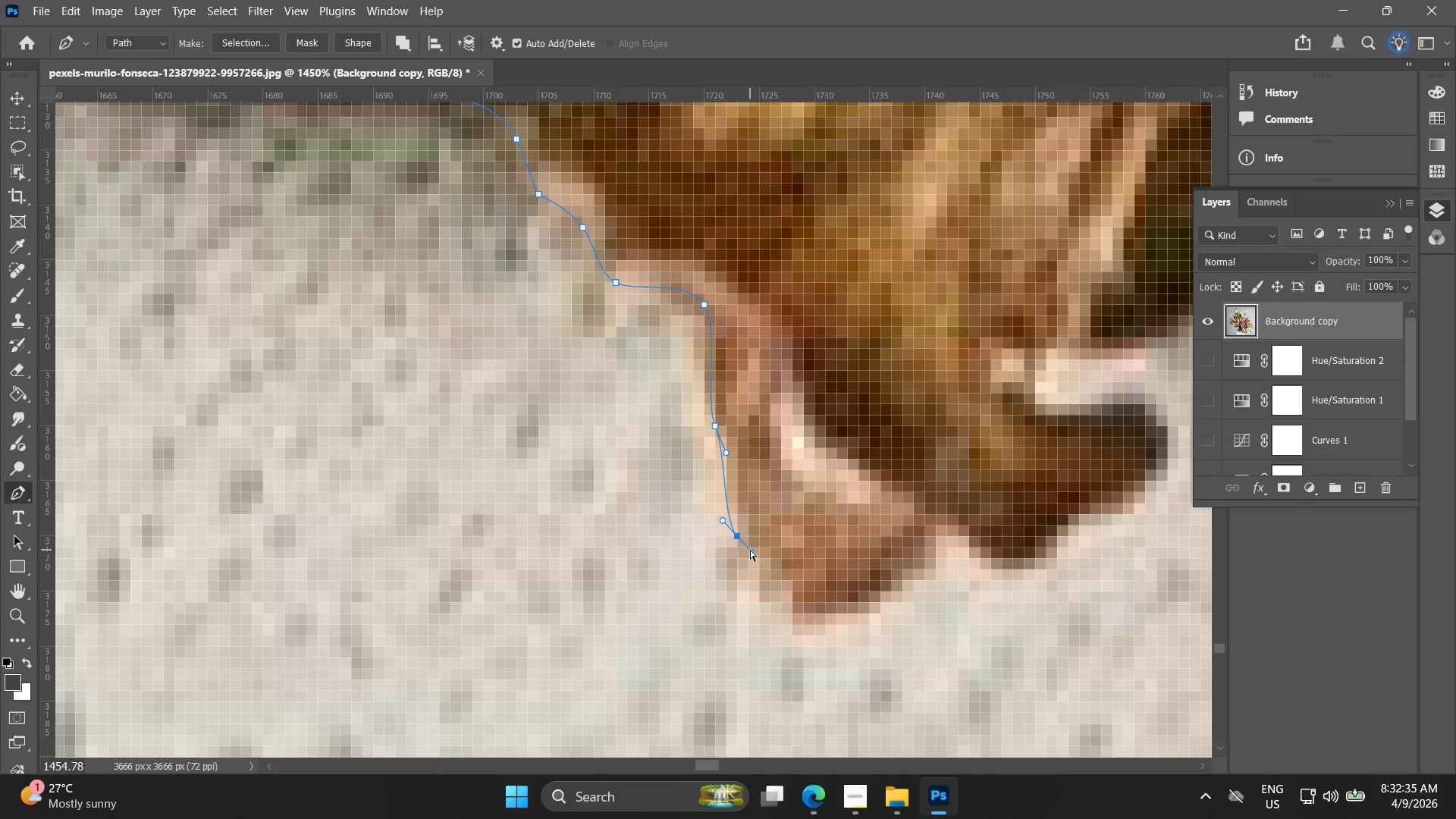 
key(Control+Z)
 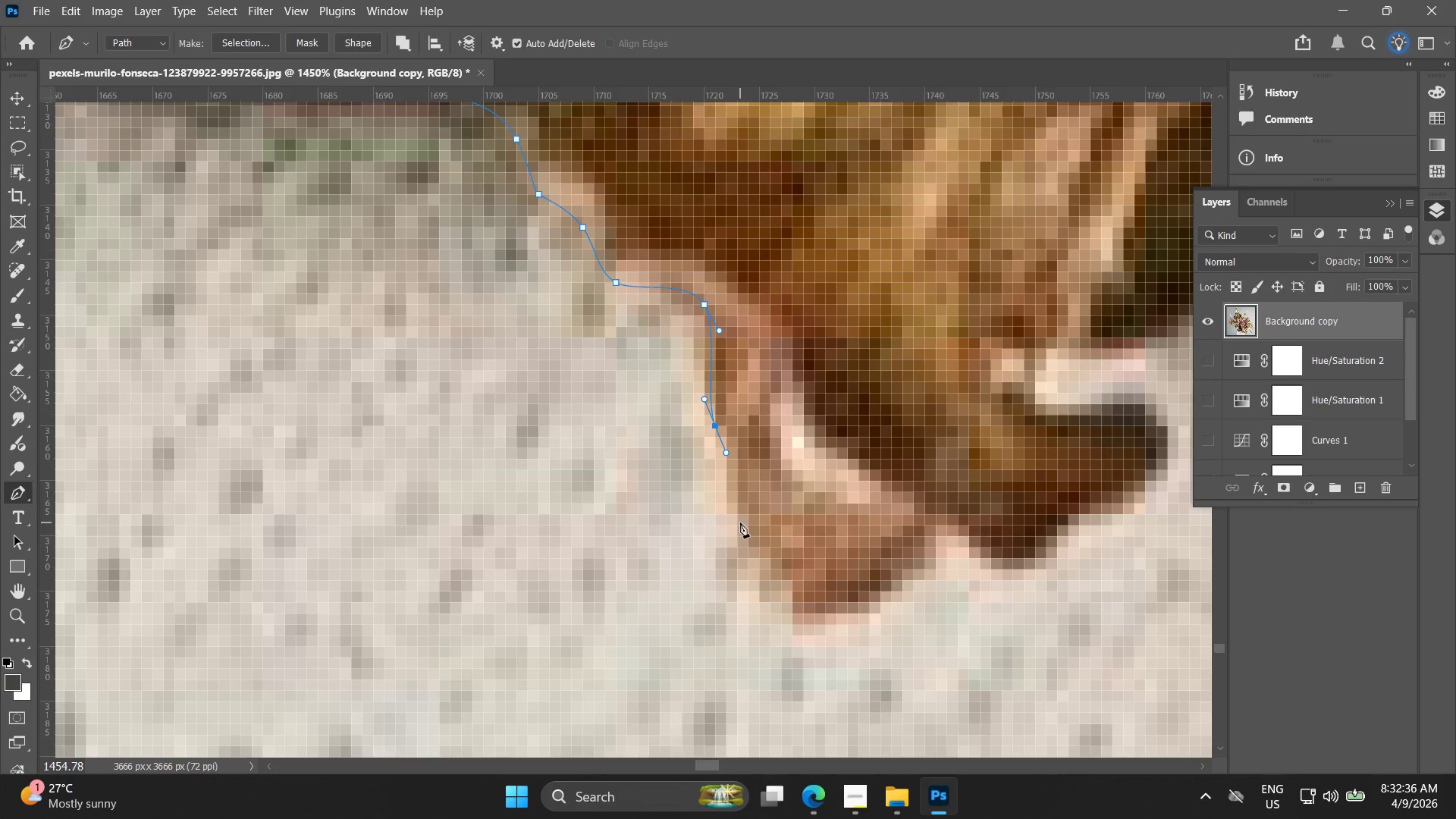 
left_click_drag(start_coordinate=[740, 524], to_coordinate=[760, 565])
 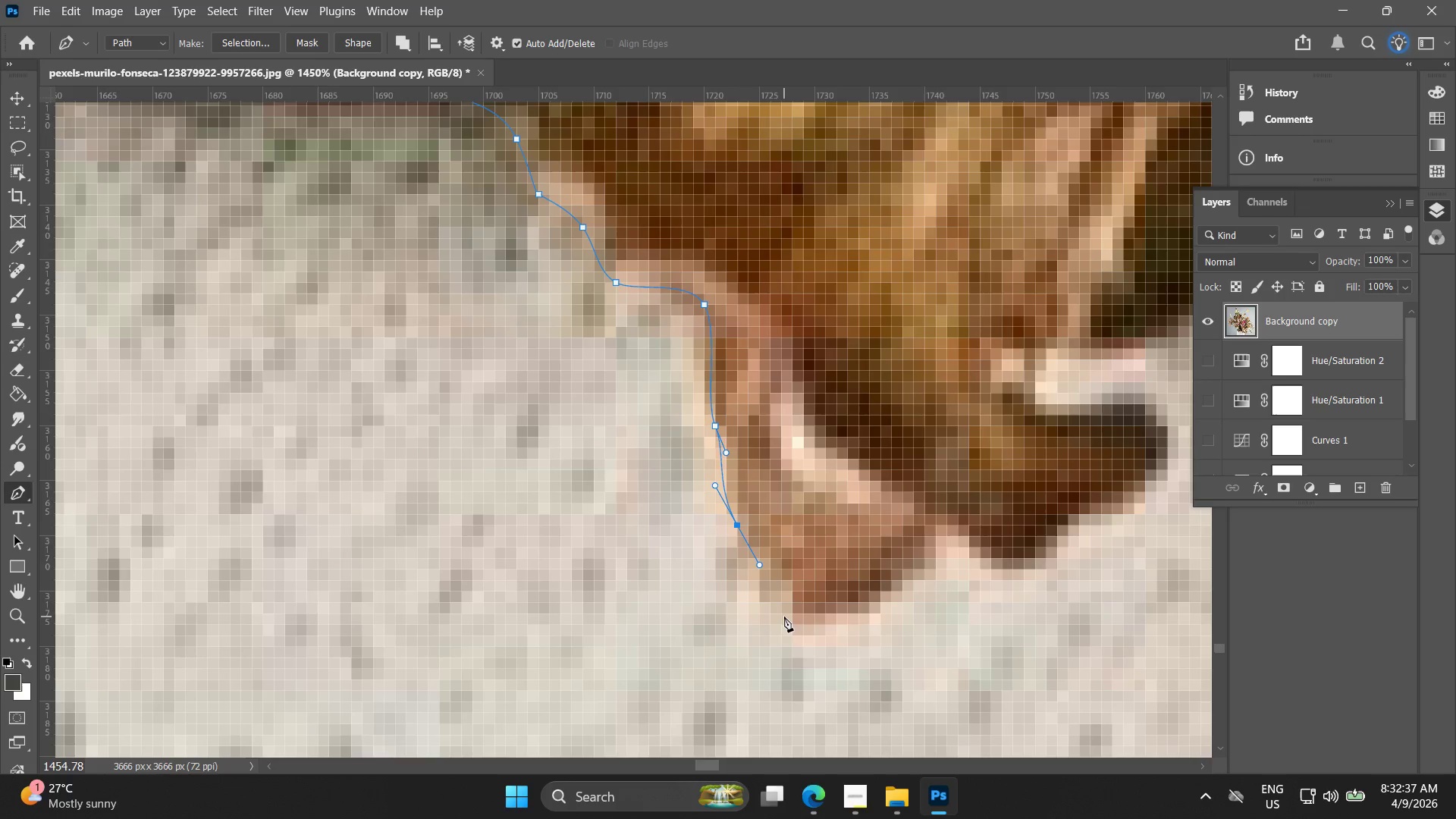 
left_click_drag(start_coordinate=[788, 619], to_coordinate=[815, 627])
 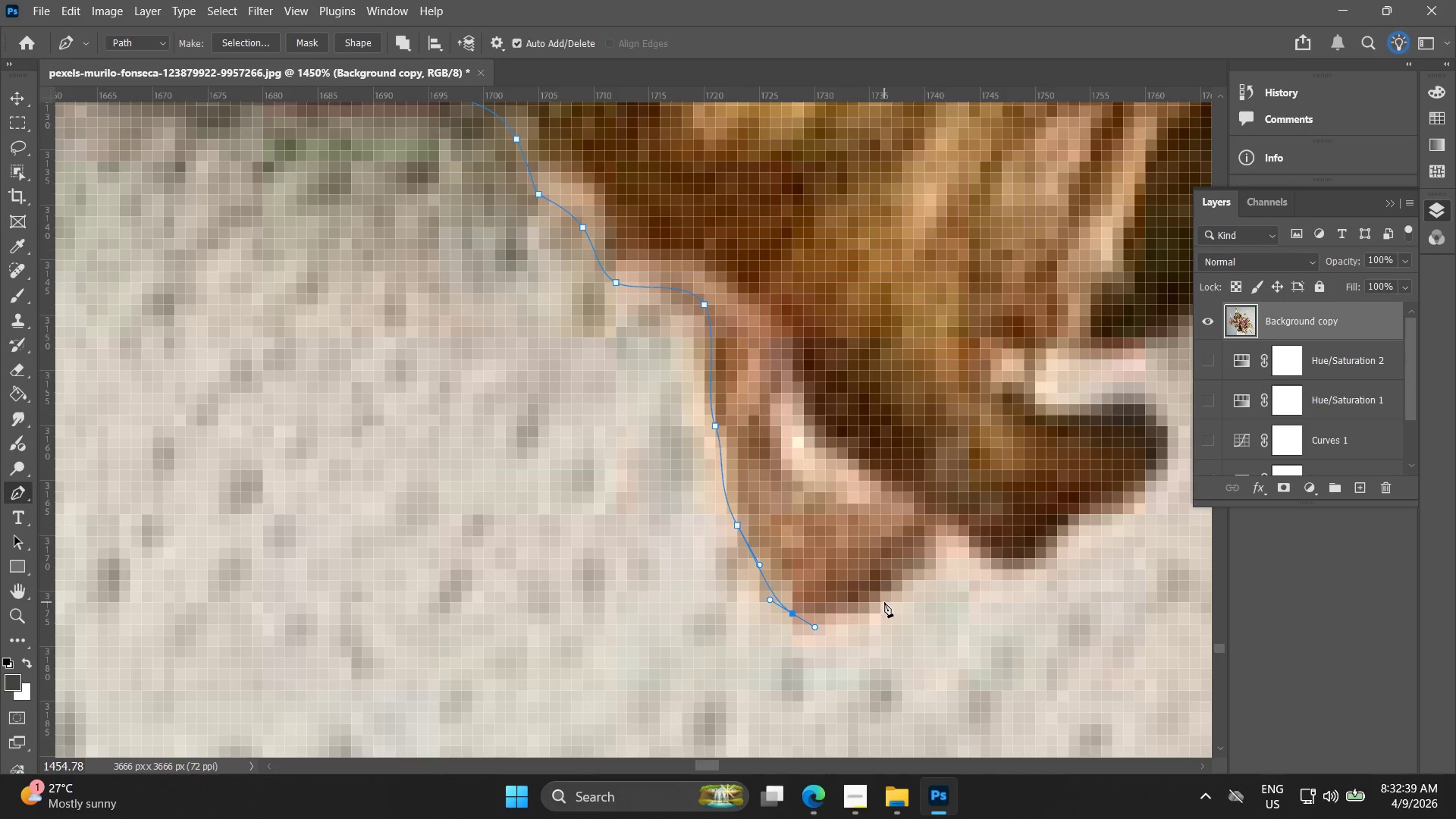 
left_click_drag(start_coordinate=[888, 590], to_coordinate=[922, 576])
 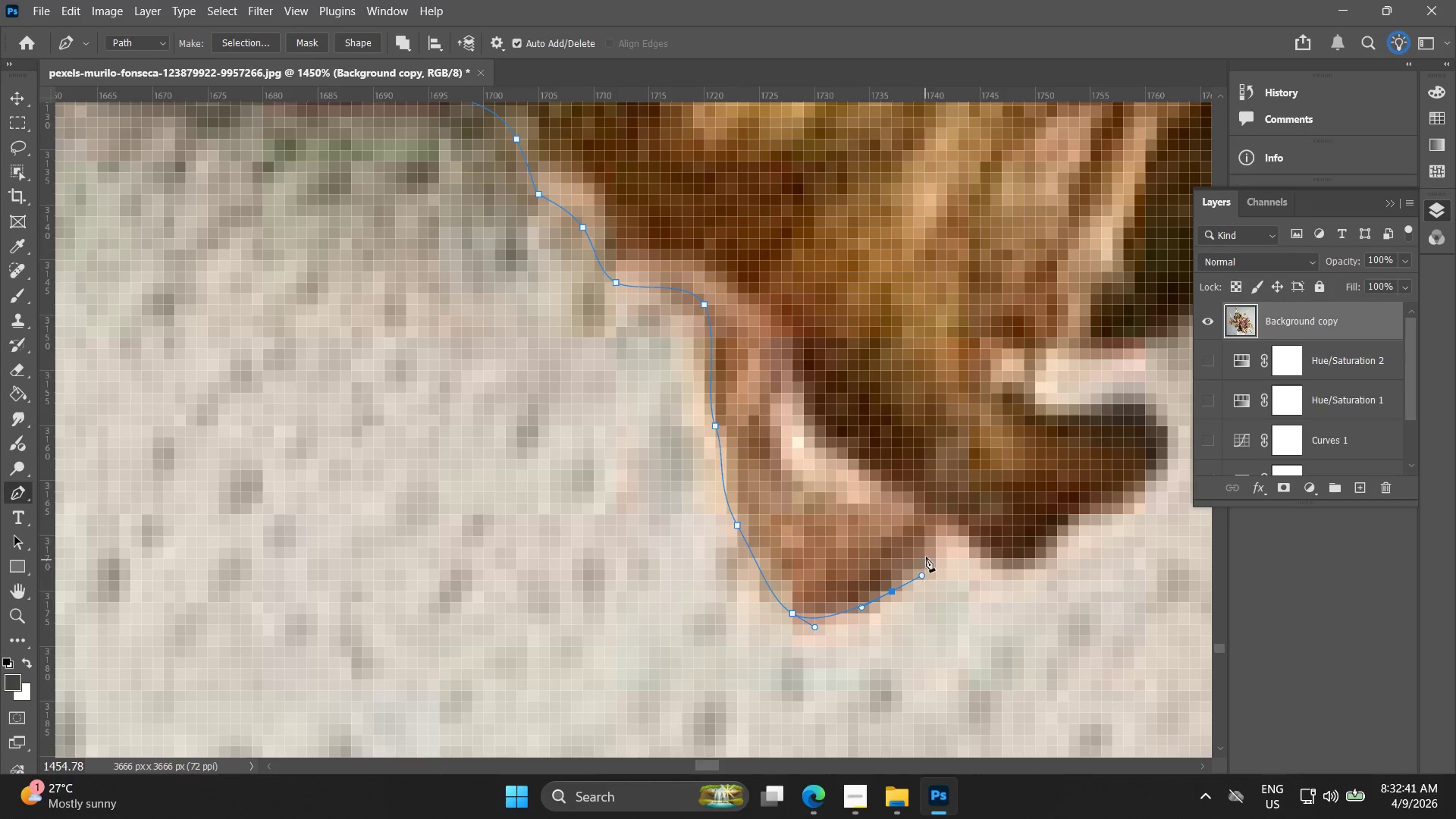 
left_click([926, 545])
 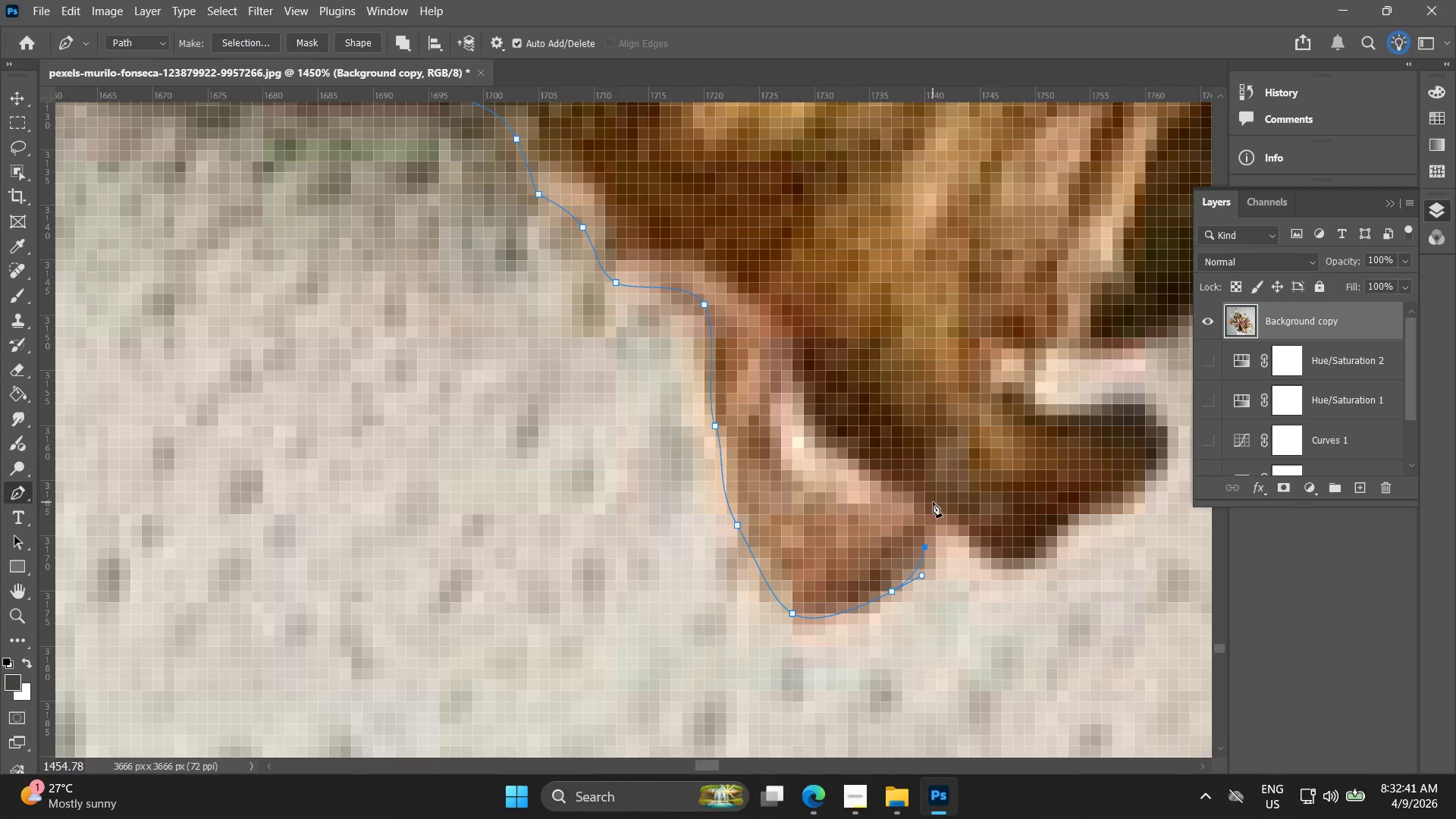 
key(Control+ControlLeft)
 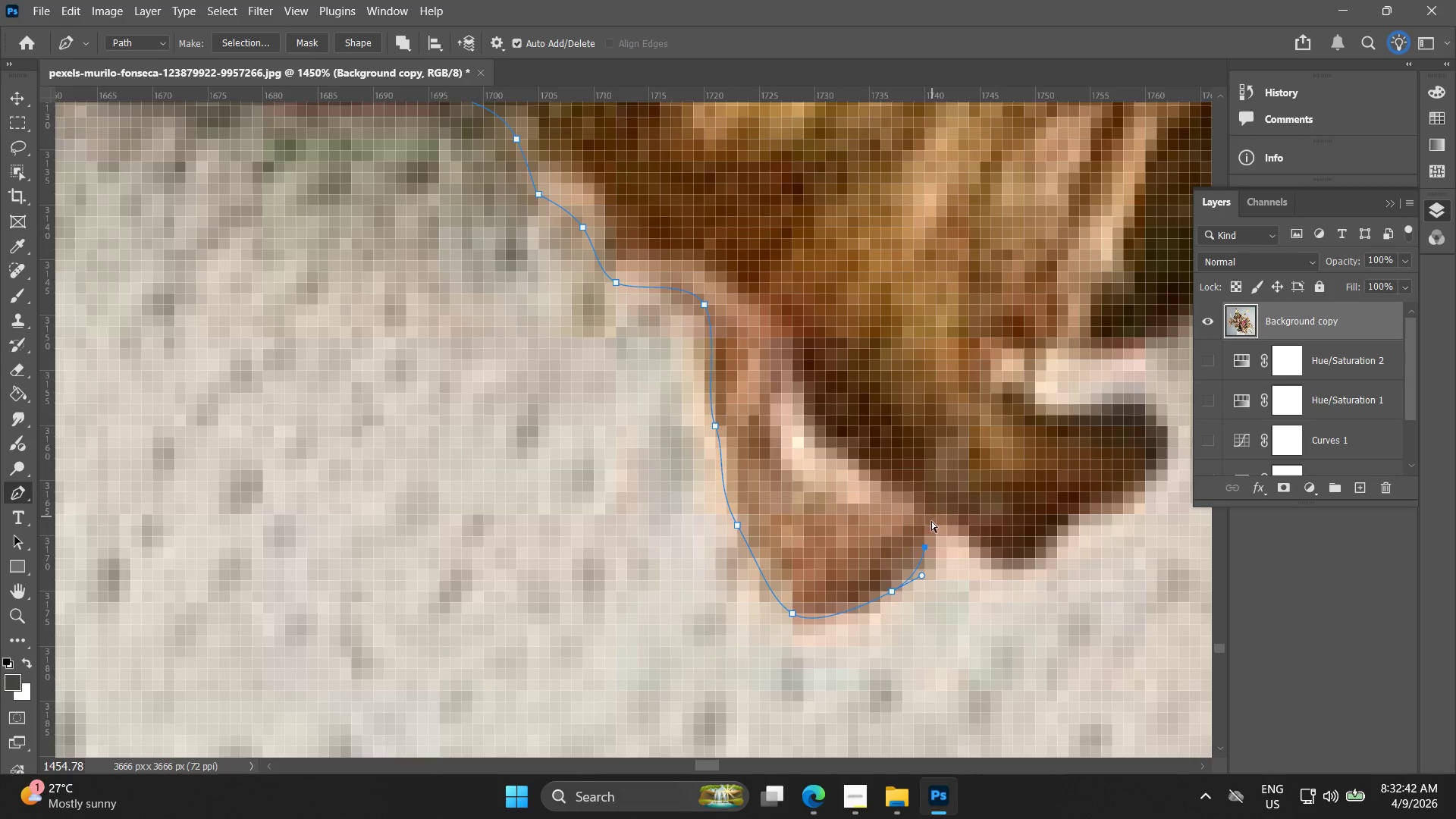 
key(Control+Z)
 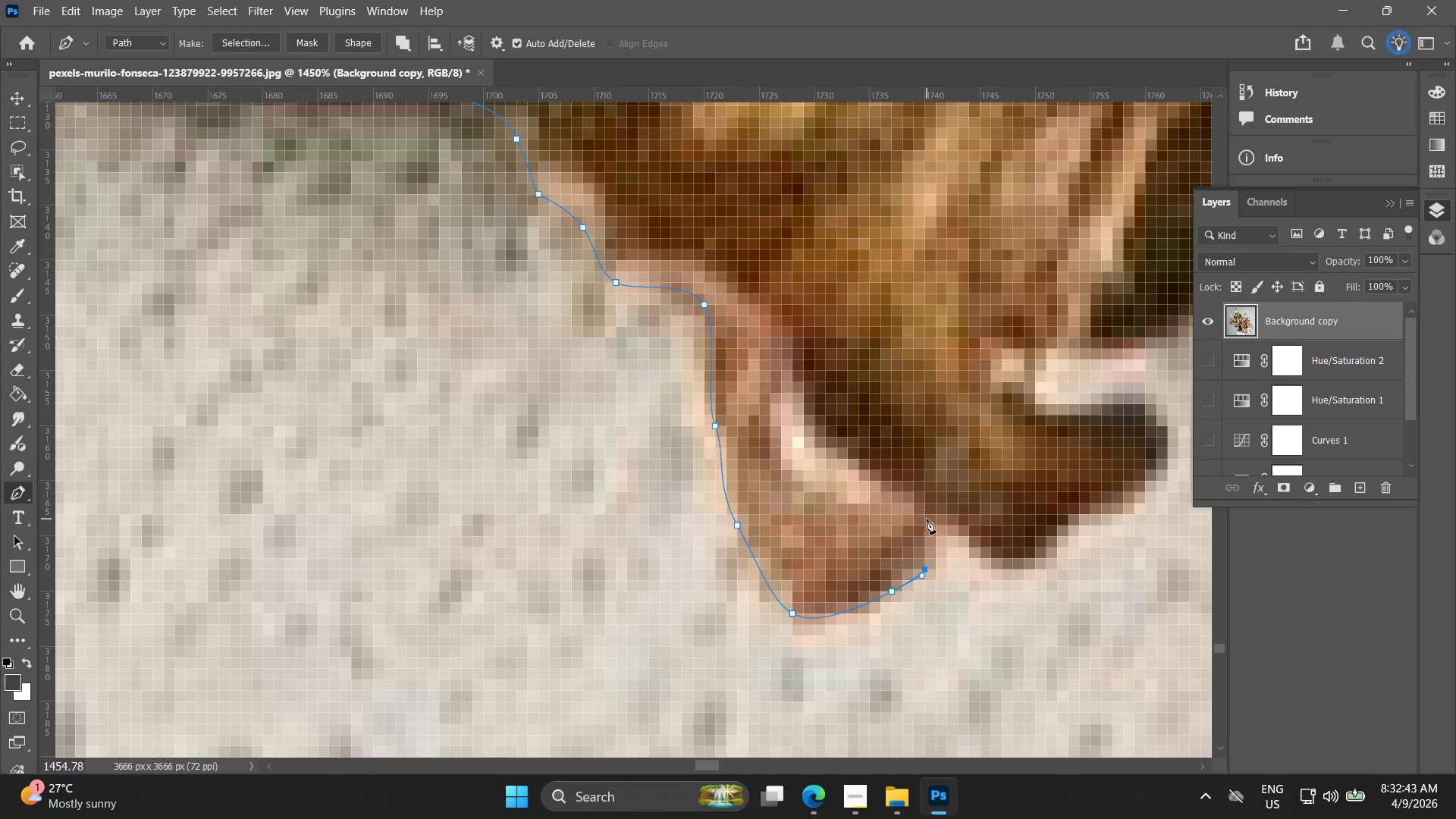 
left_click_drag(start_coordinate=[933, 516], to_coordinate=[934, 519])
 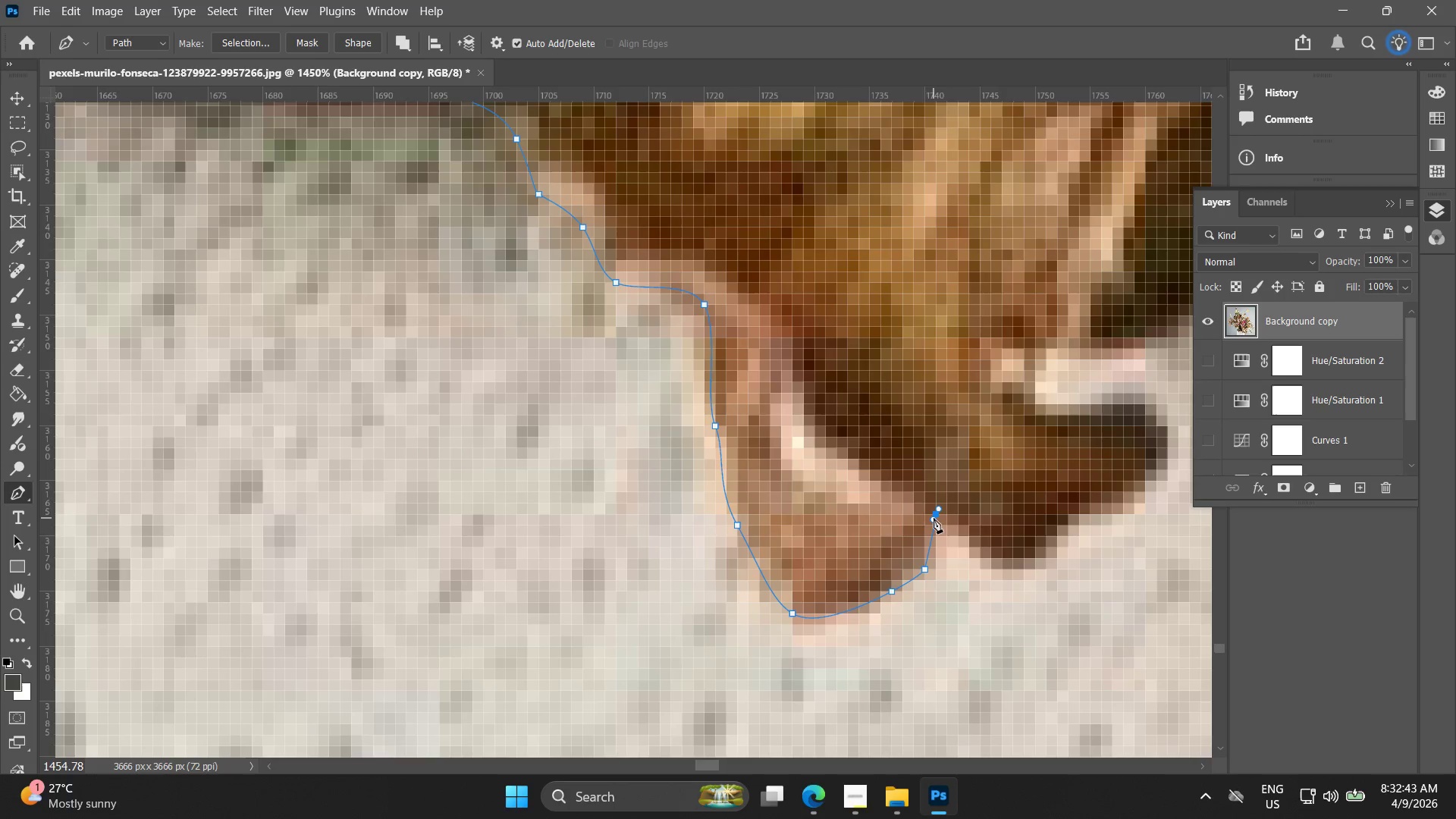 
hold_key(key=Space, duration=0.47)
 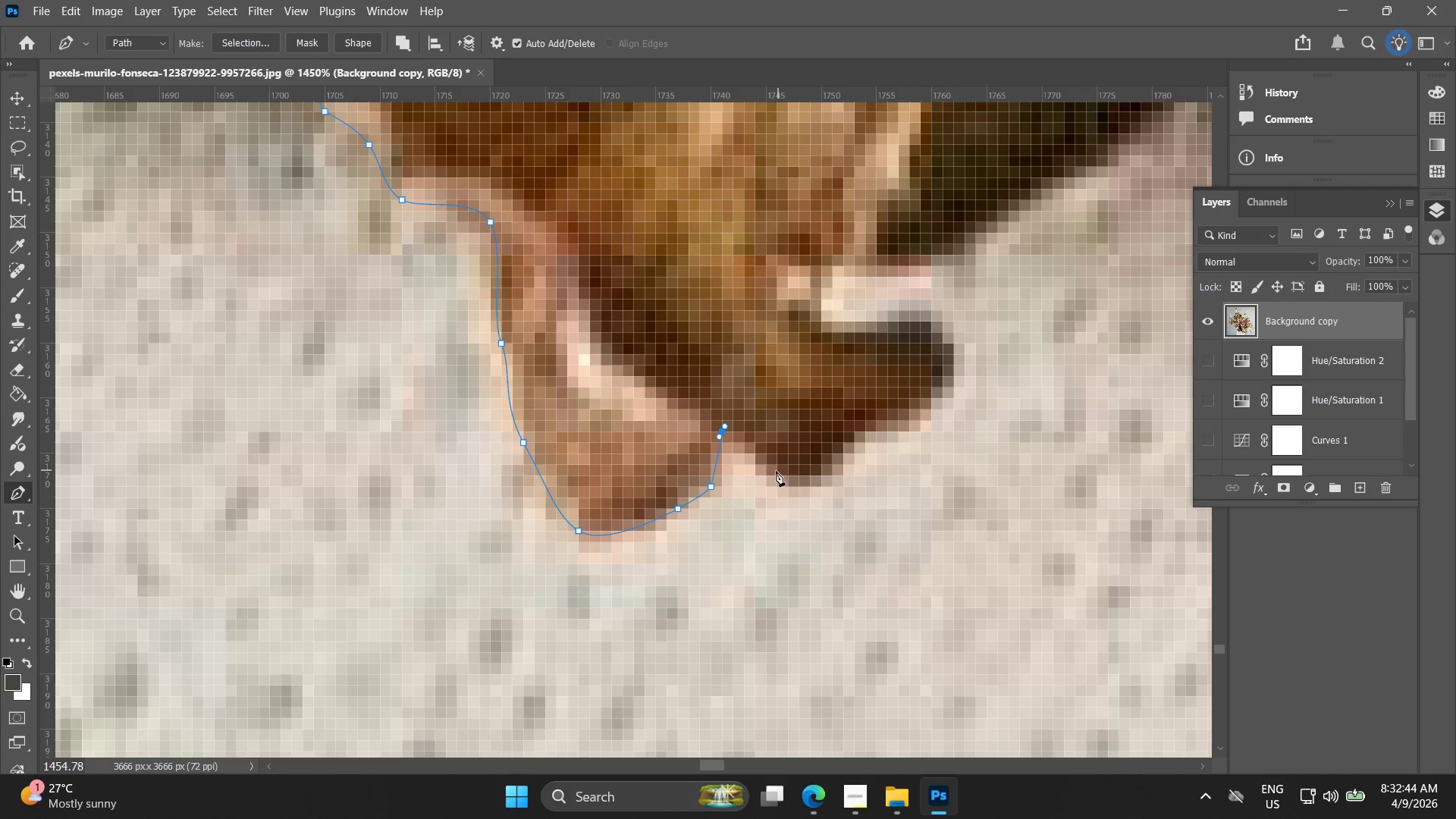 
left_click_drag(start_coordinate=[958, 552], to_coordinate=[744, 469])
 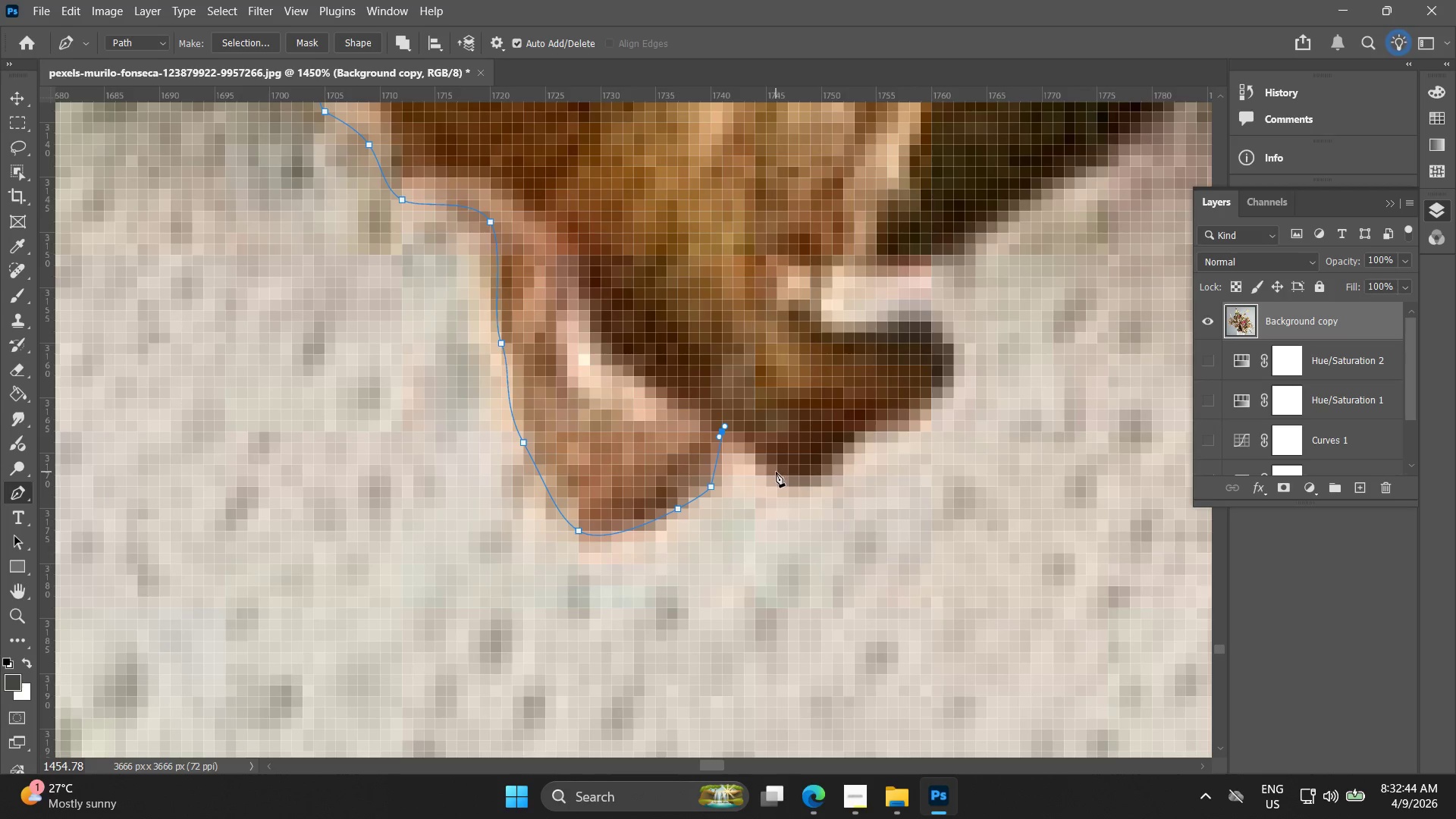 
left_click_drag(start_coordinate=[777, 483], to_coordinate=[798, 488])
 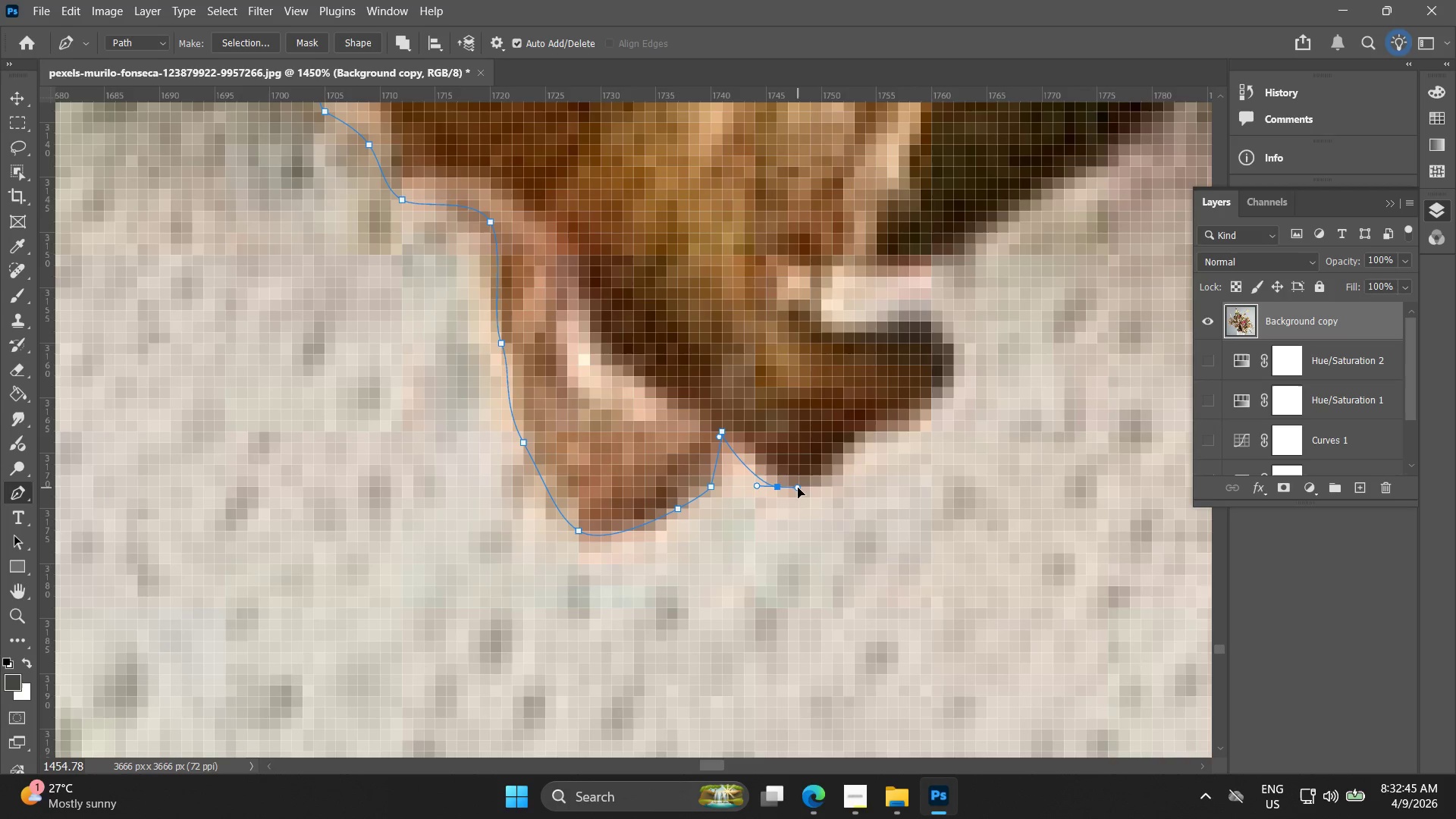 
key(Control+ControlLeft)
 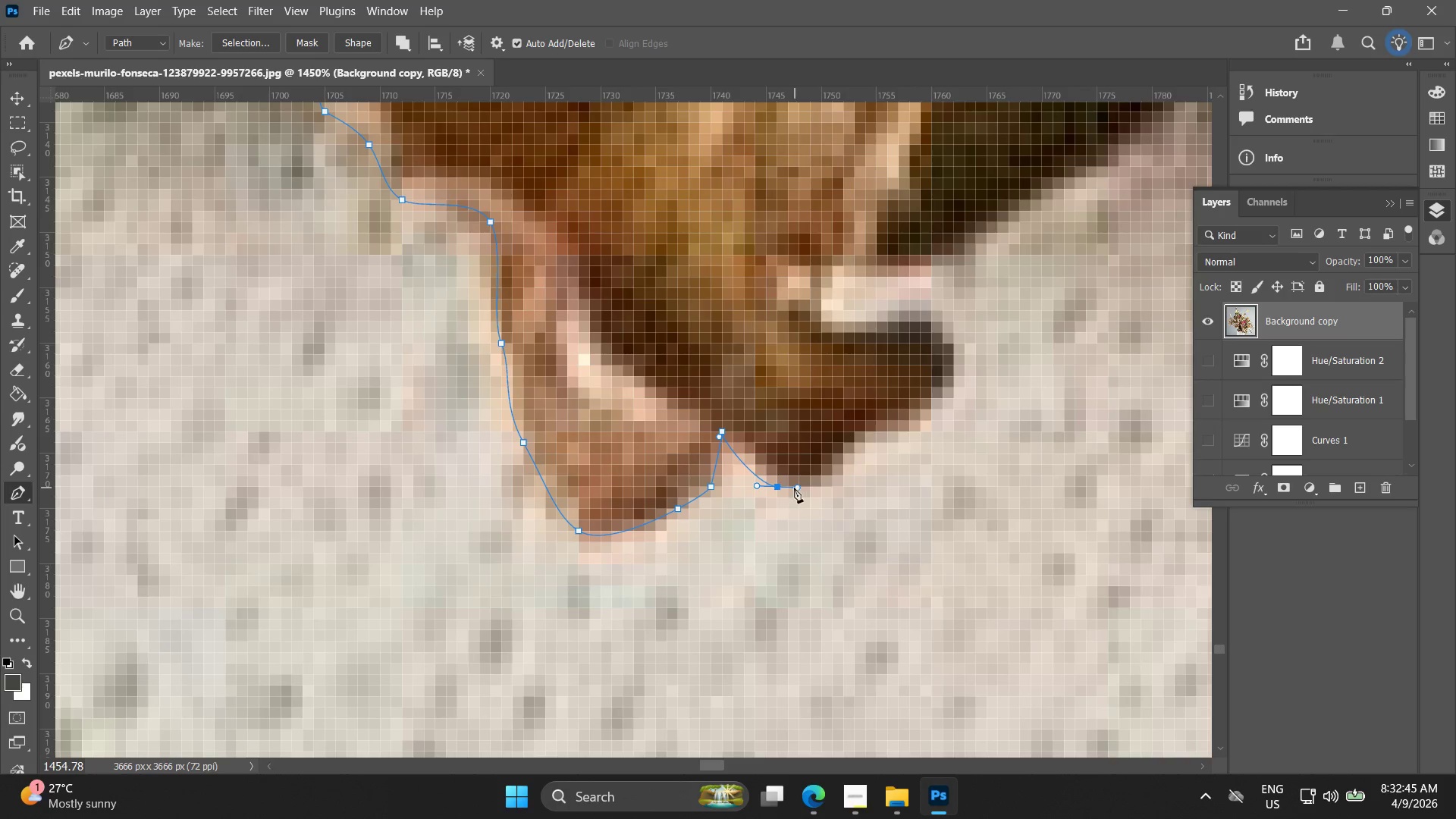 
key(Control+Z)
 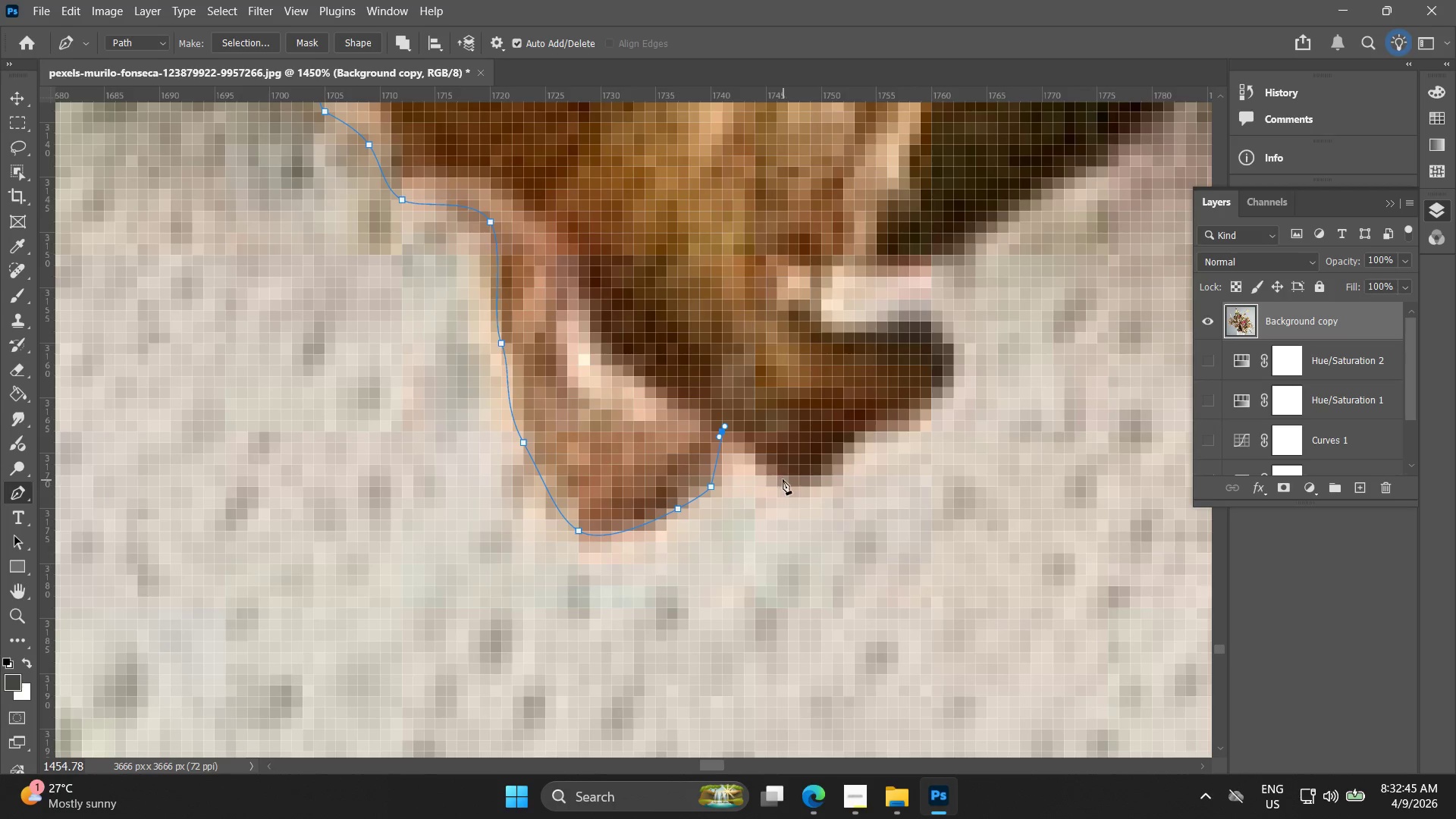 
left_click_drag(start_coordinate=[783, 480], to_coordinate=[797, 489])
 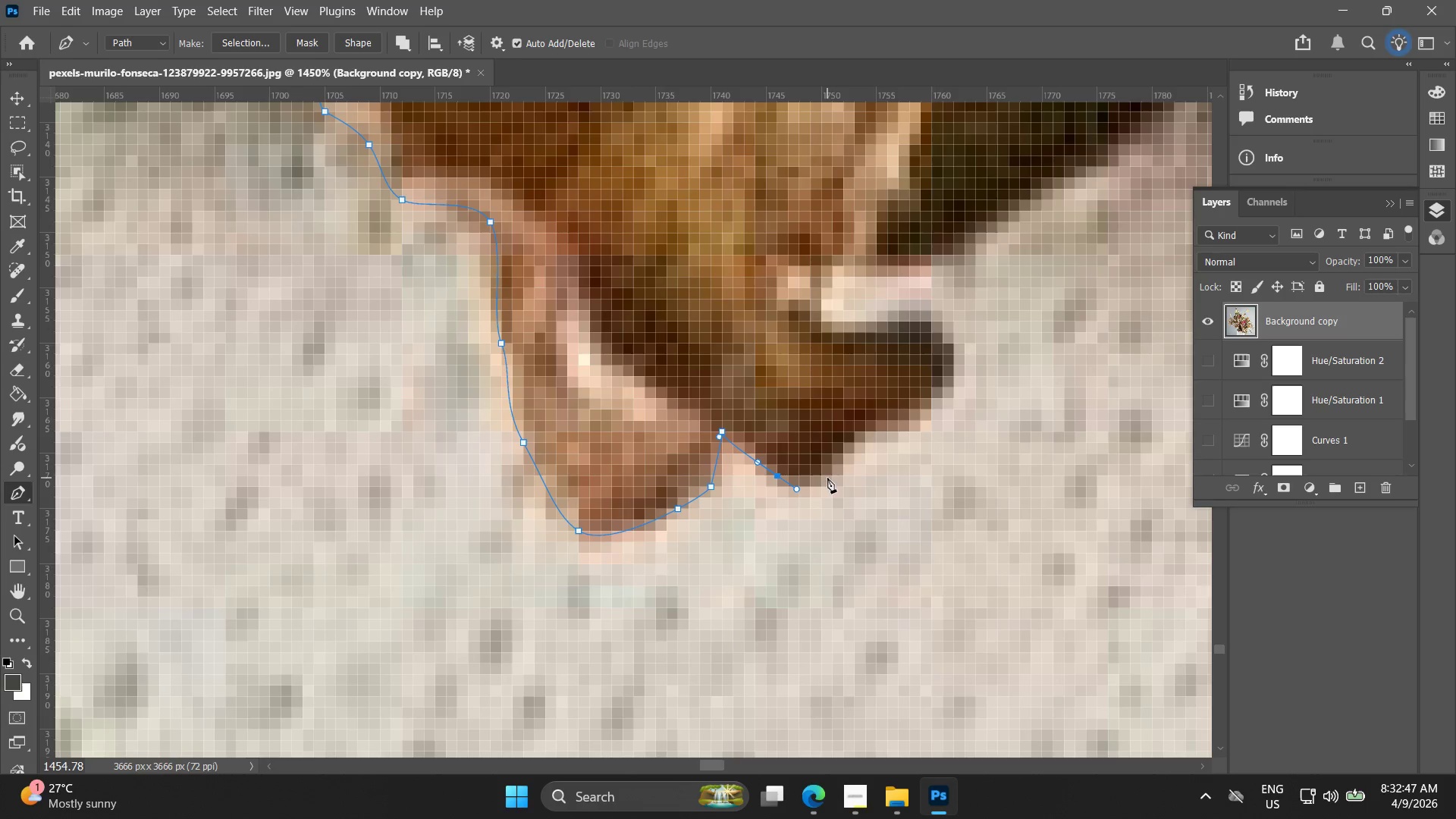 
left_click_drag(start_coordinate=[836, 472], to_coordinate=[839, 469])
 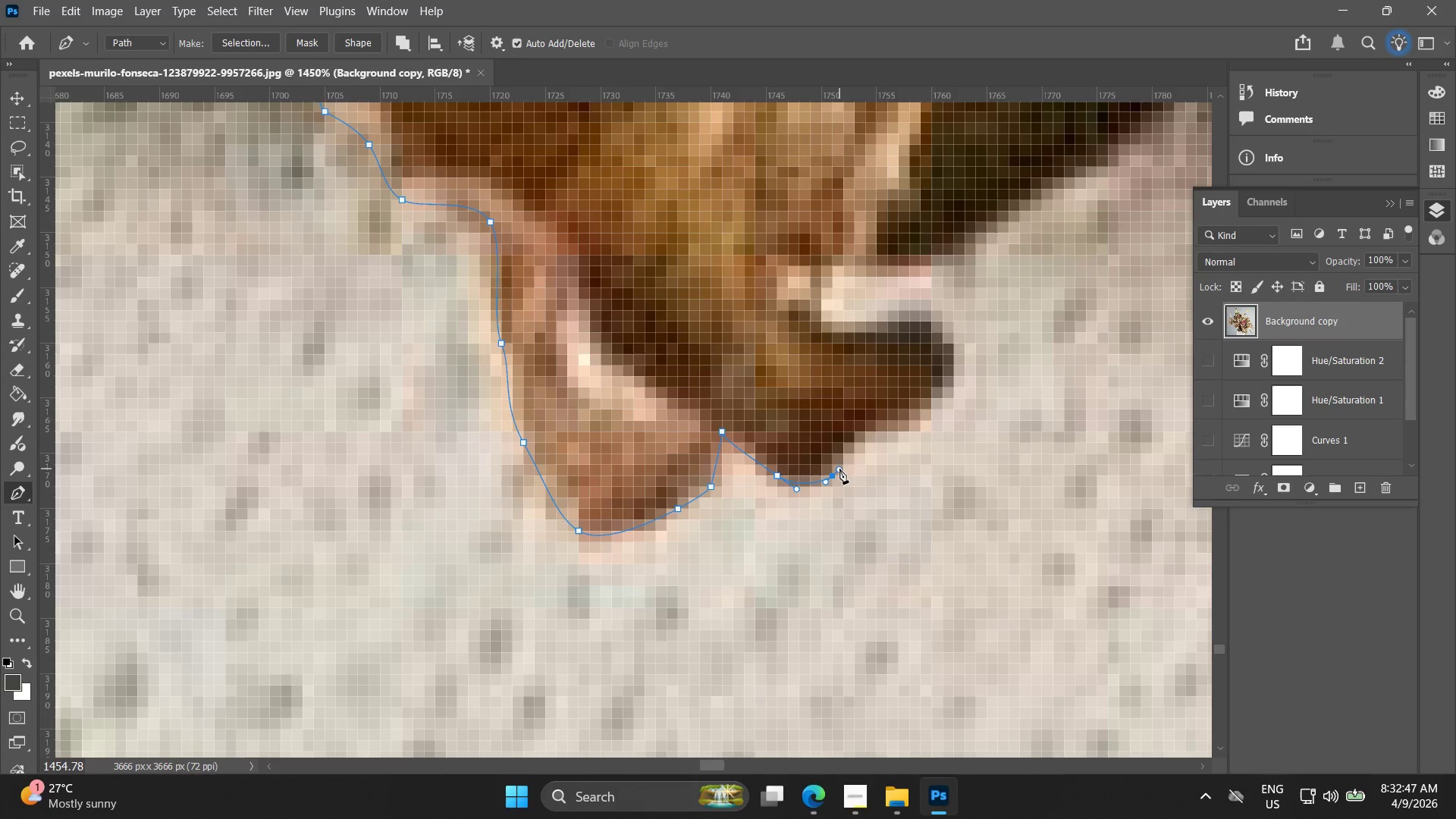 
key(Control+ControlLeft)
 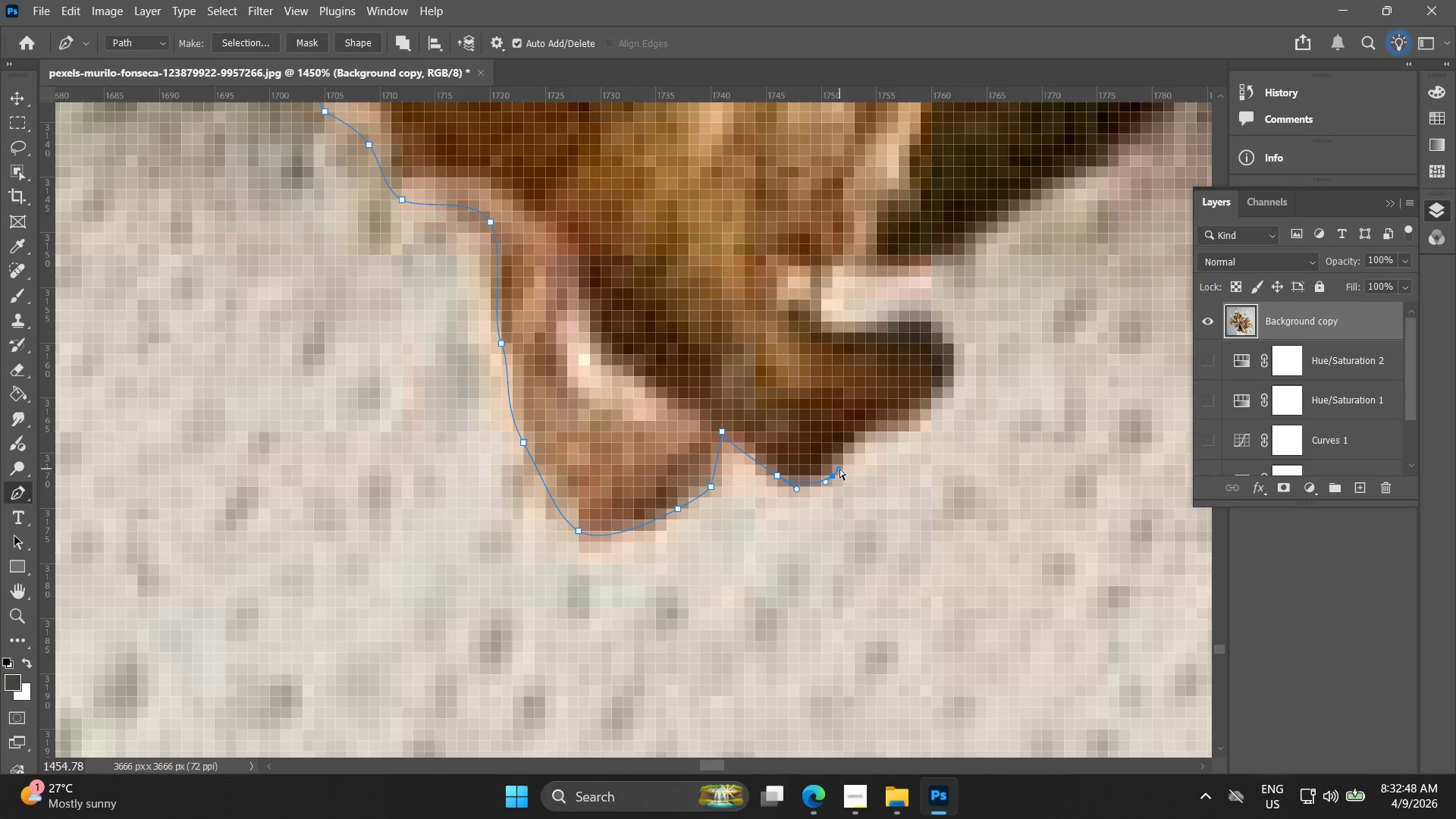 
key(Control+Z)
 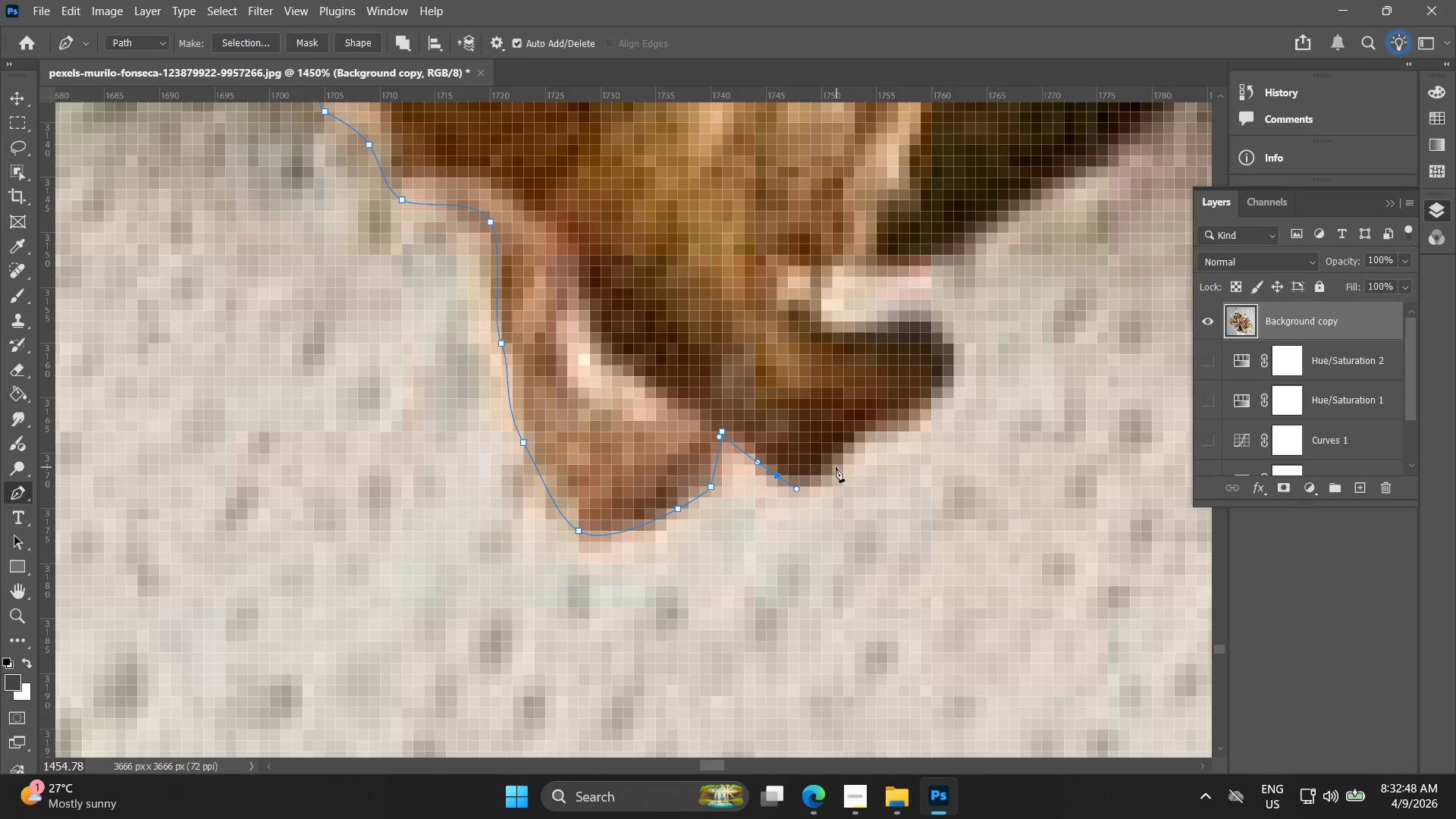 
left_click_drag(start_coordinate=[836, 467], to_coordinate=[846, 450])
 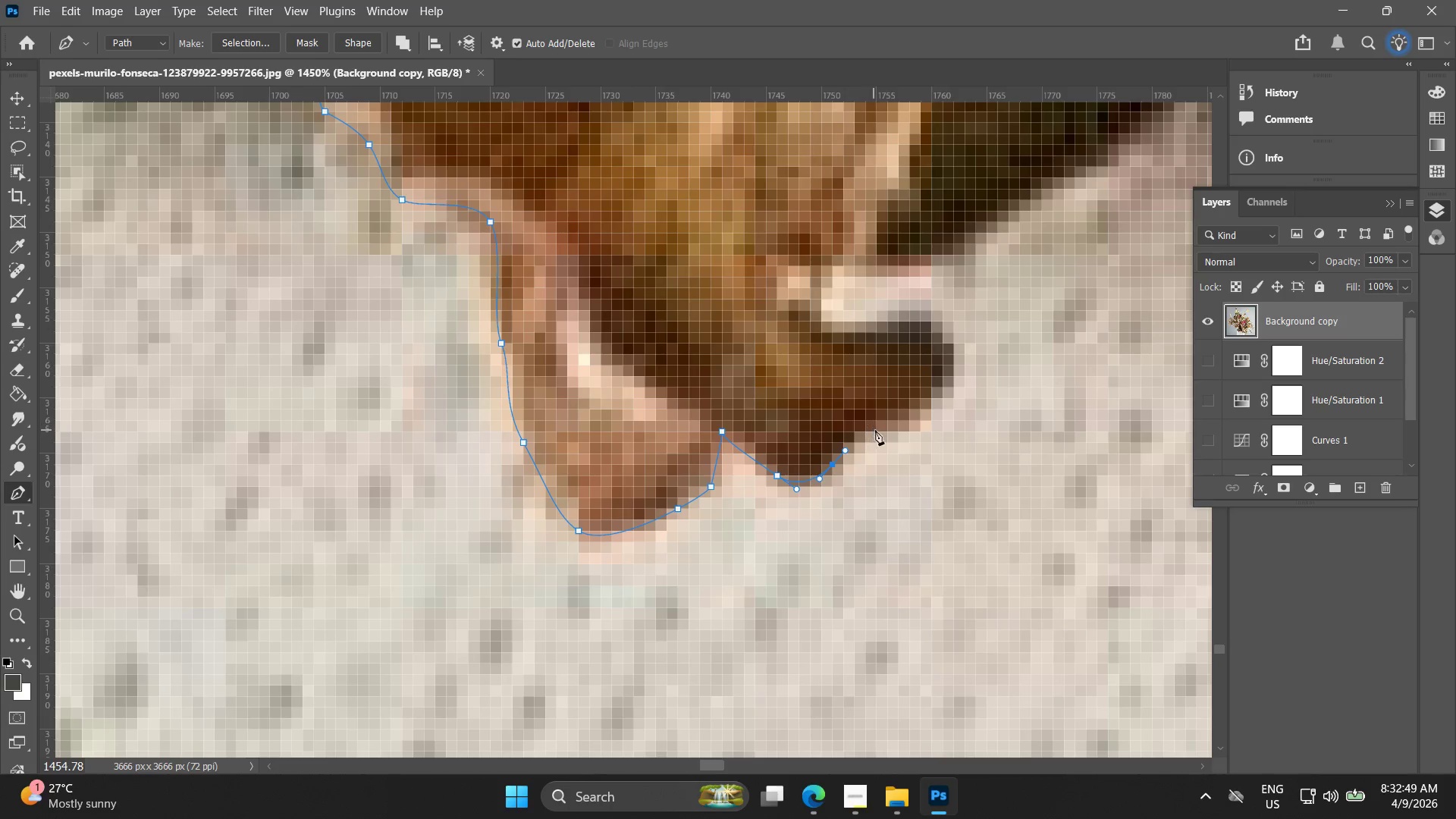 
left_click_drag(start_coordinate=[879, 432], to_coordinate=[908, 428])
 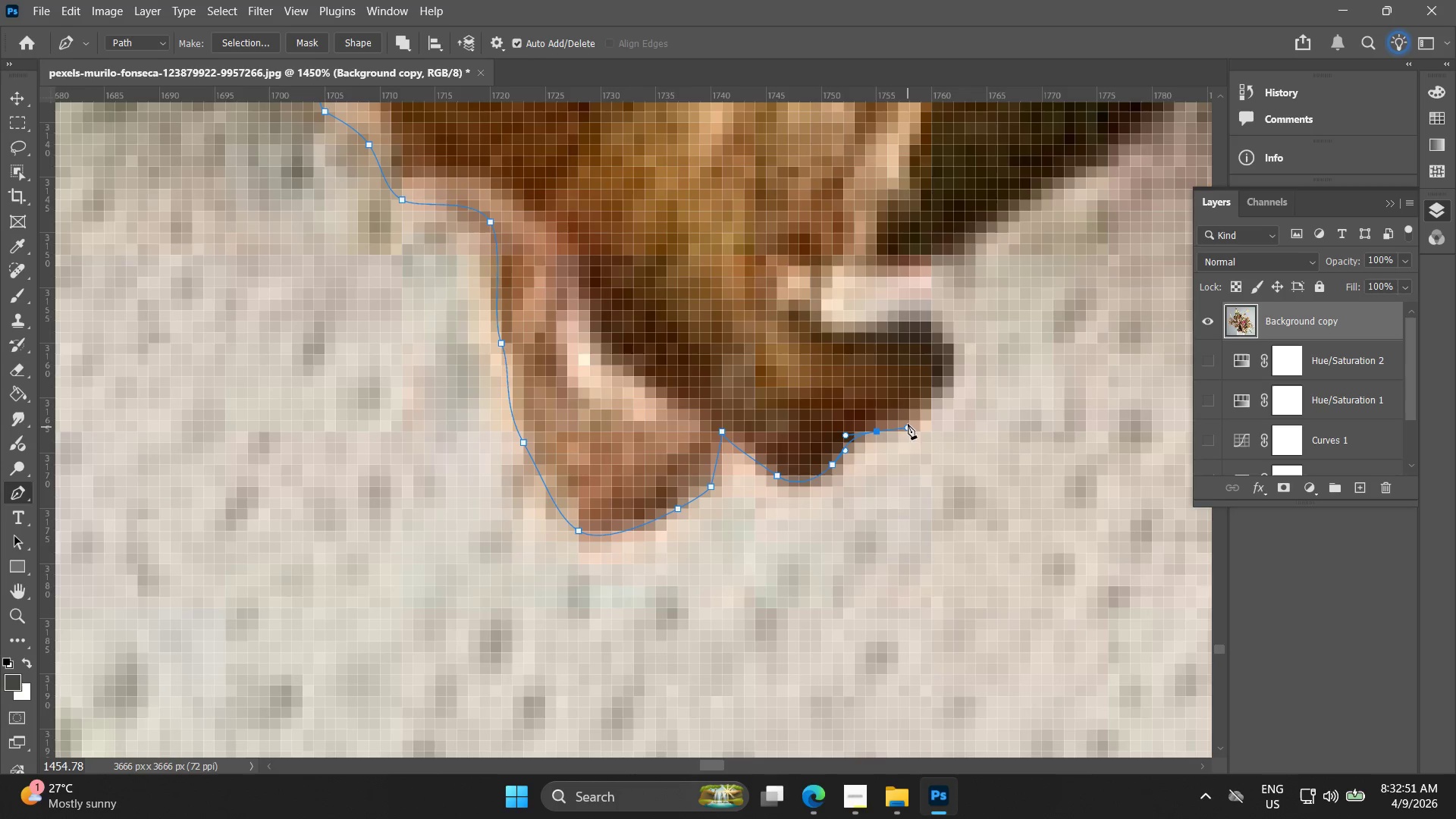 
hold_key(key=Space, duration=0.52)
 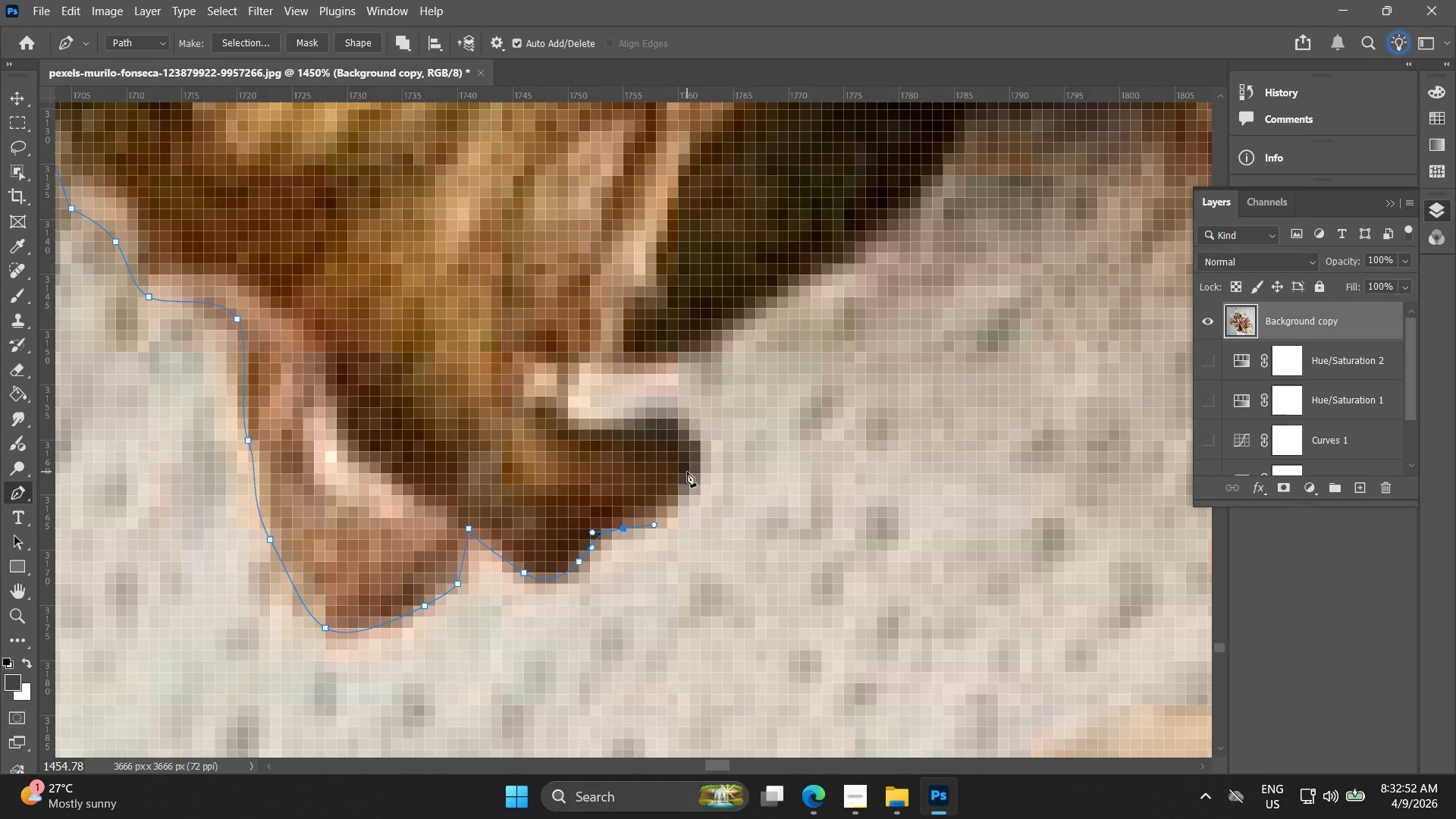 
left_click_drag(start_coordinate=[892, 425], to_coordinate=[639, 522])
 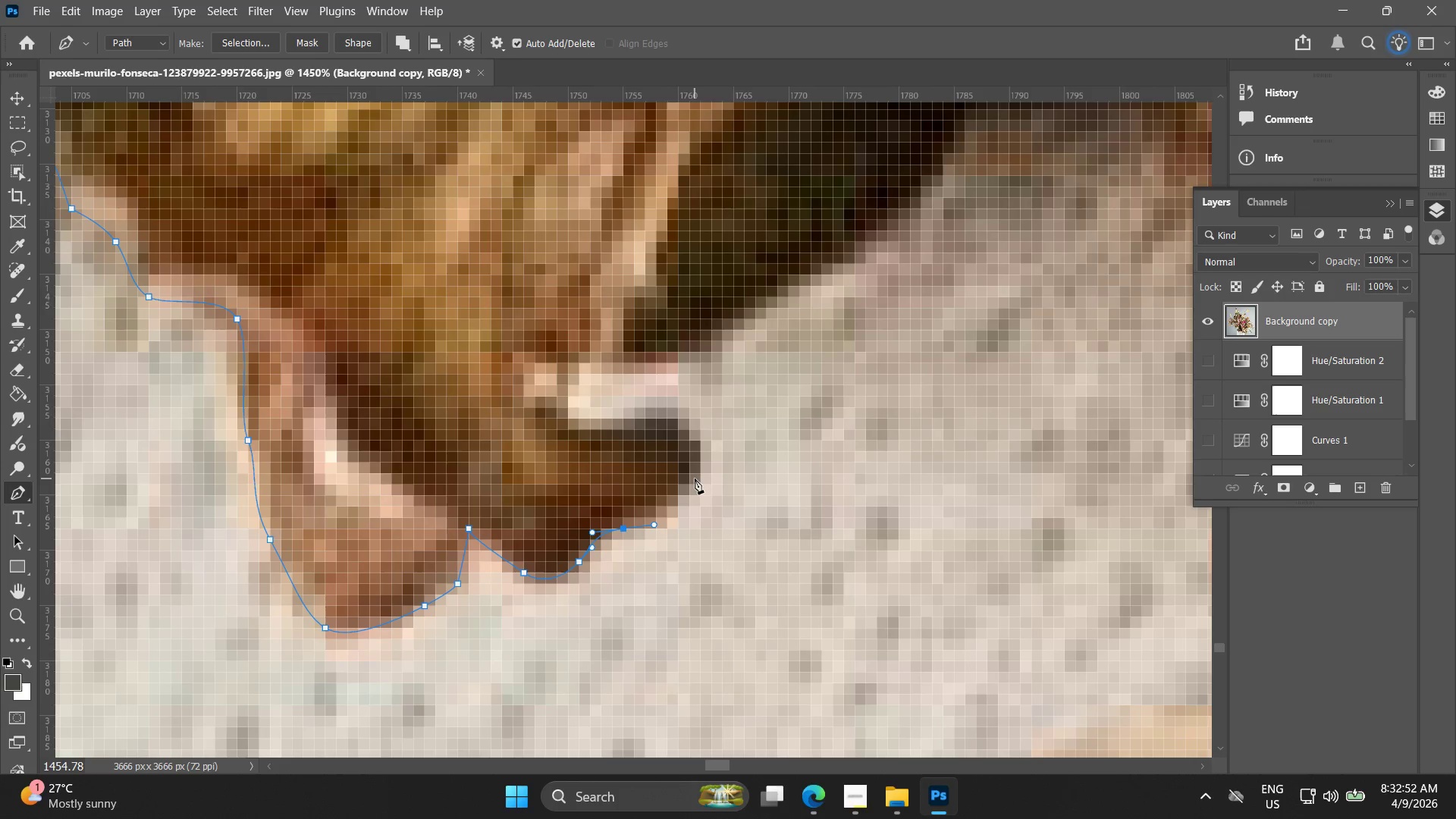 
left_click_drag(start_coordinate=[698, 473], to_coordinate=[698, 457])
 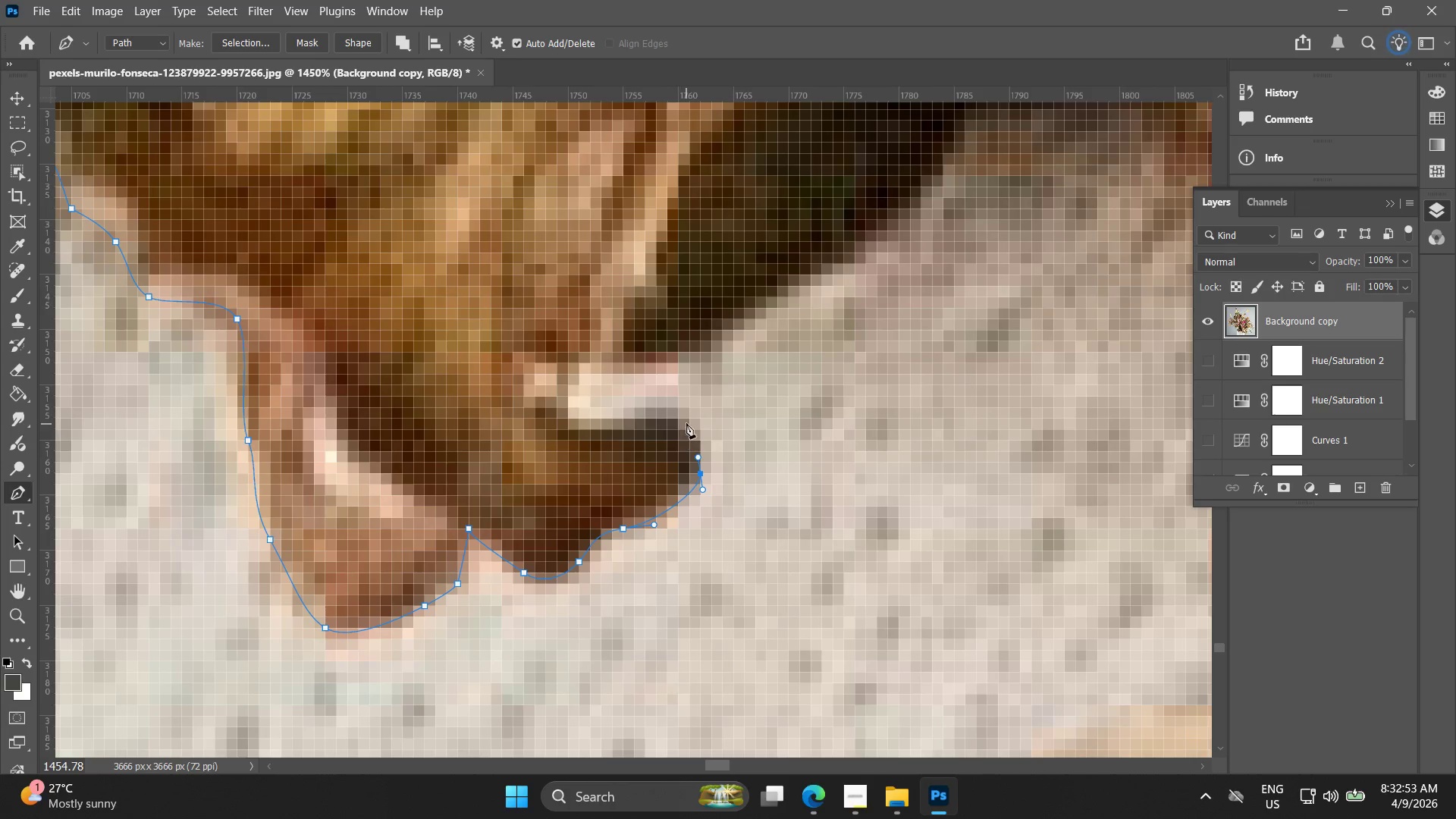 
left_click_drag(start_coordinate=[686, 420], to_coordinate=[670, 406])
 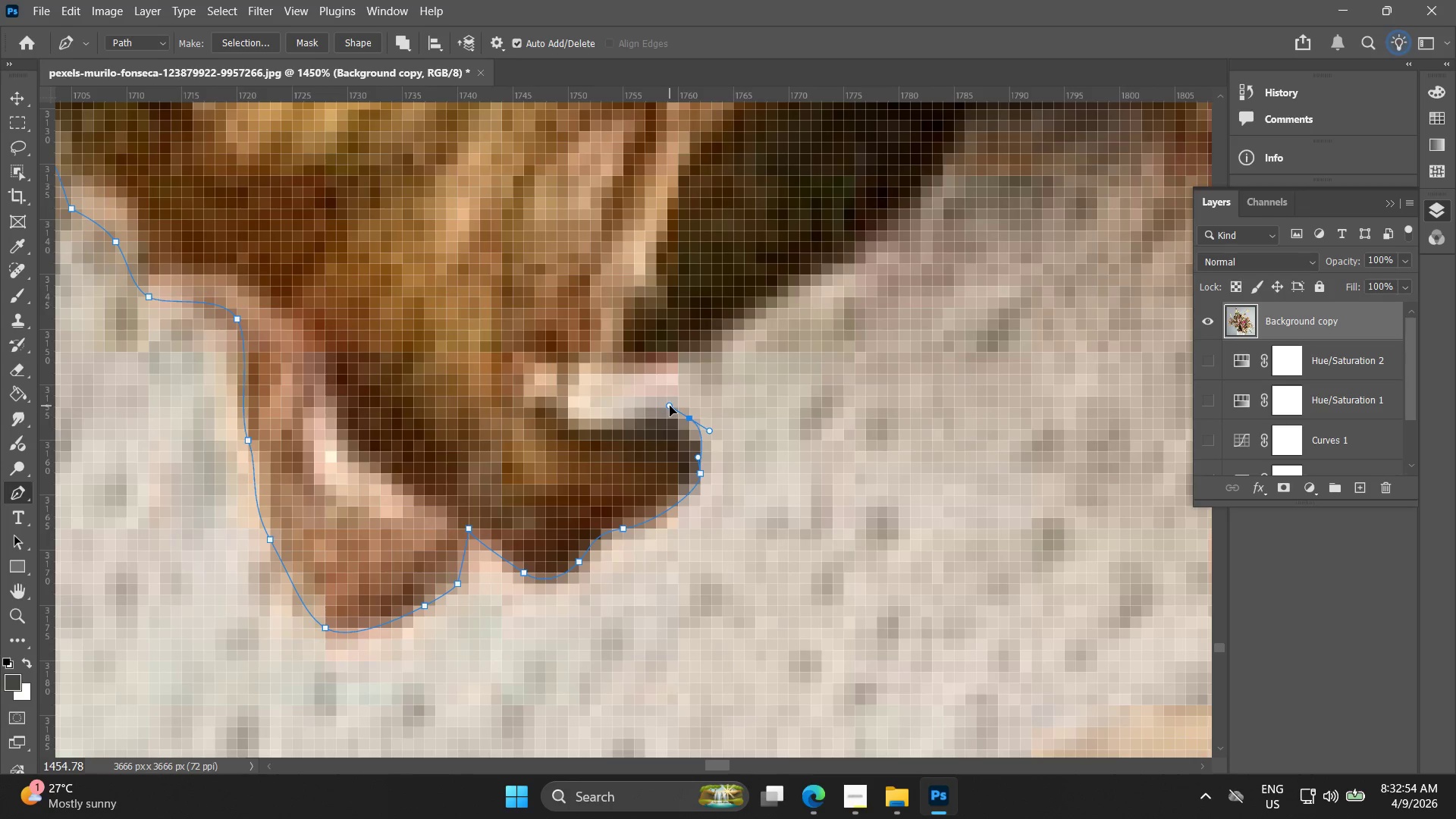 
key(Control+ControlLeft)
 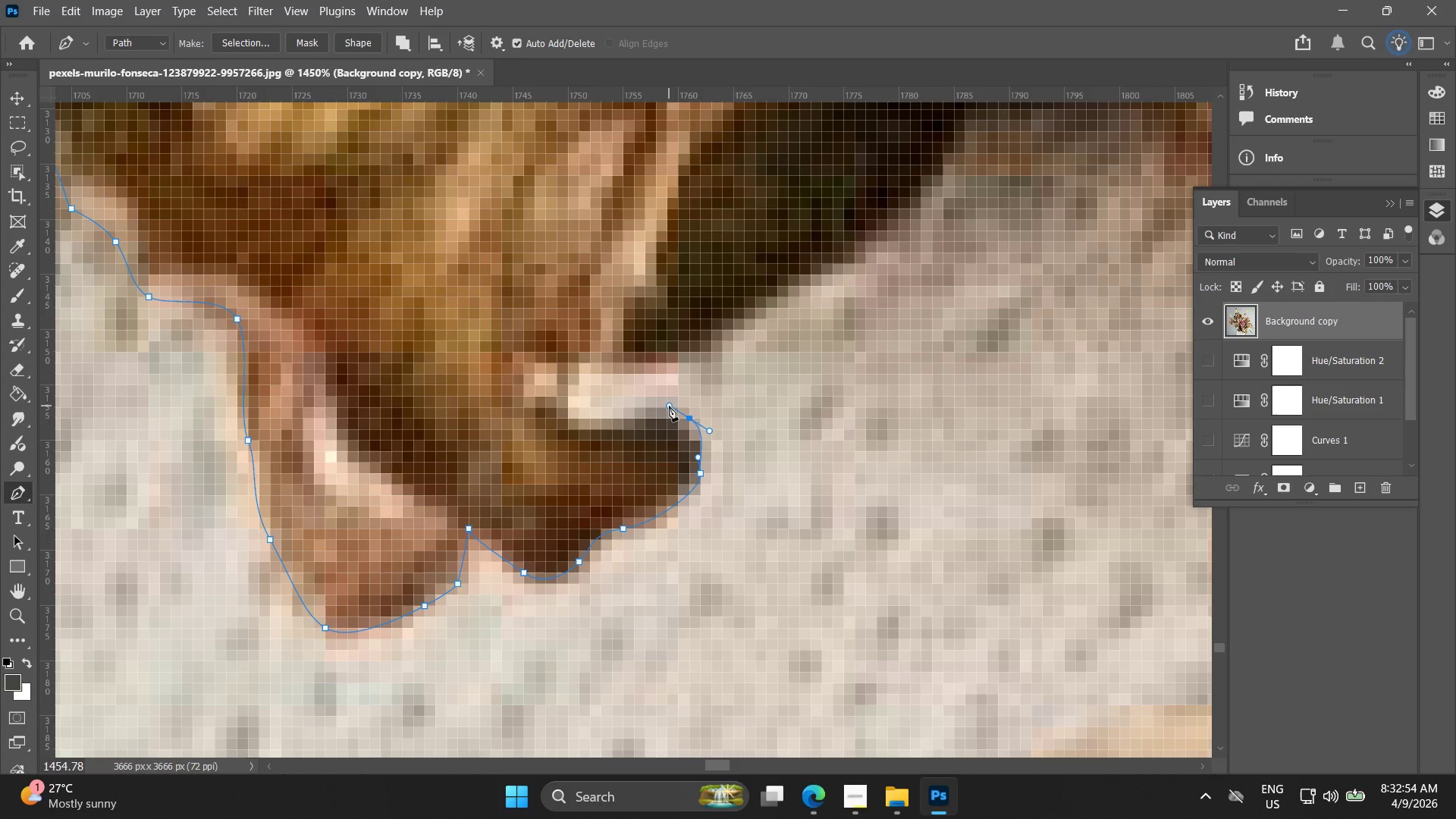 
key(Control+Z)
 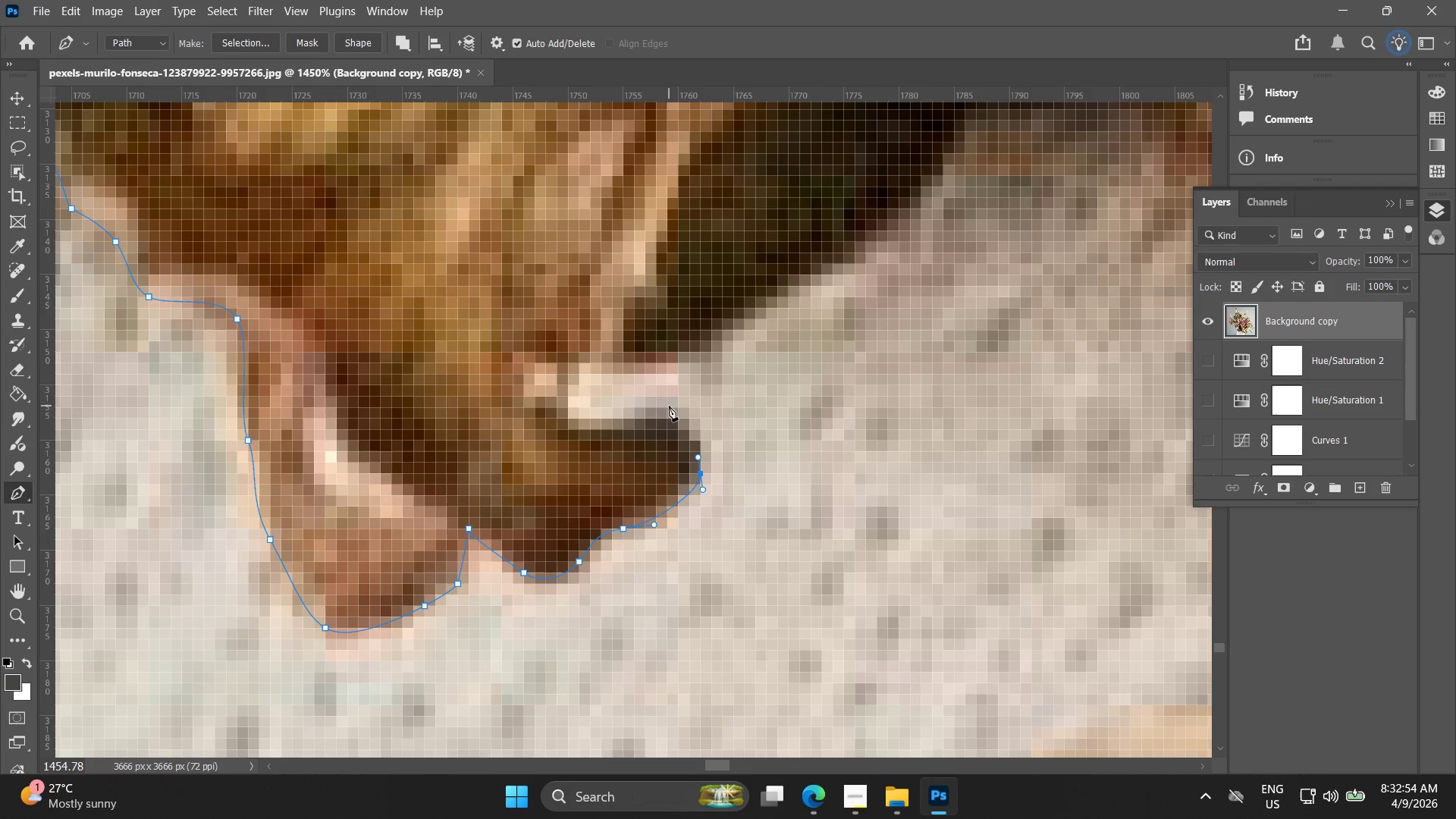 
left_click_drag(start_coordinate=[669, 406], to_coordinate=[646, 403])
 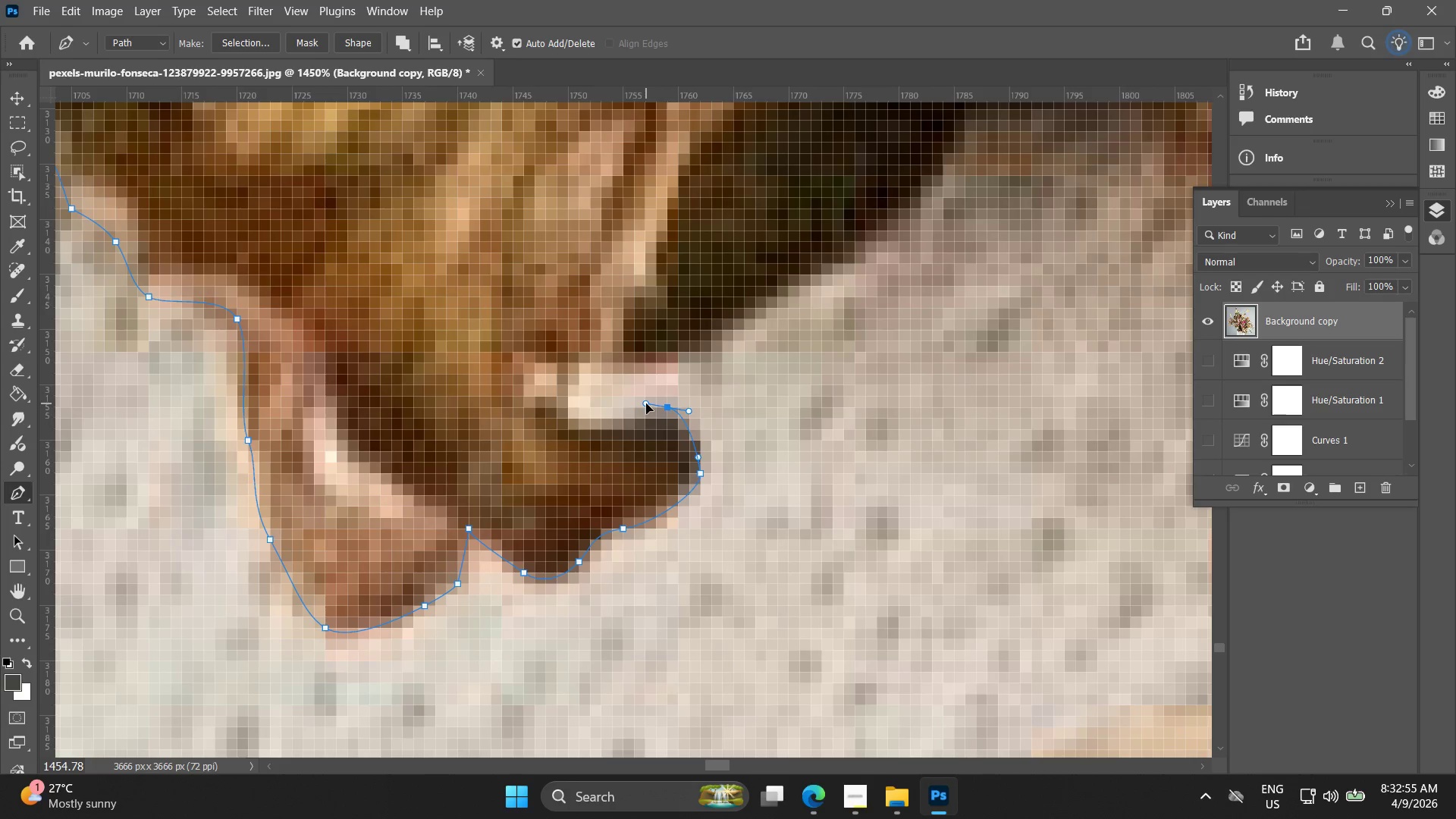 
key(Control+ControlLeft)
 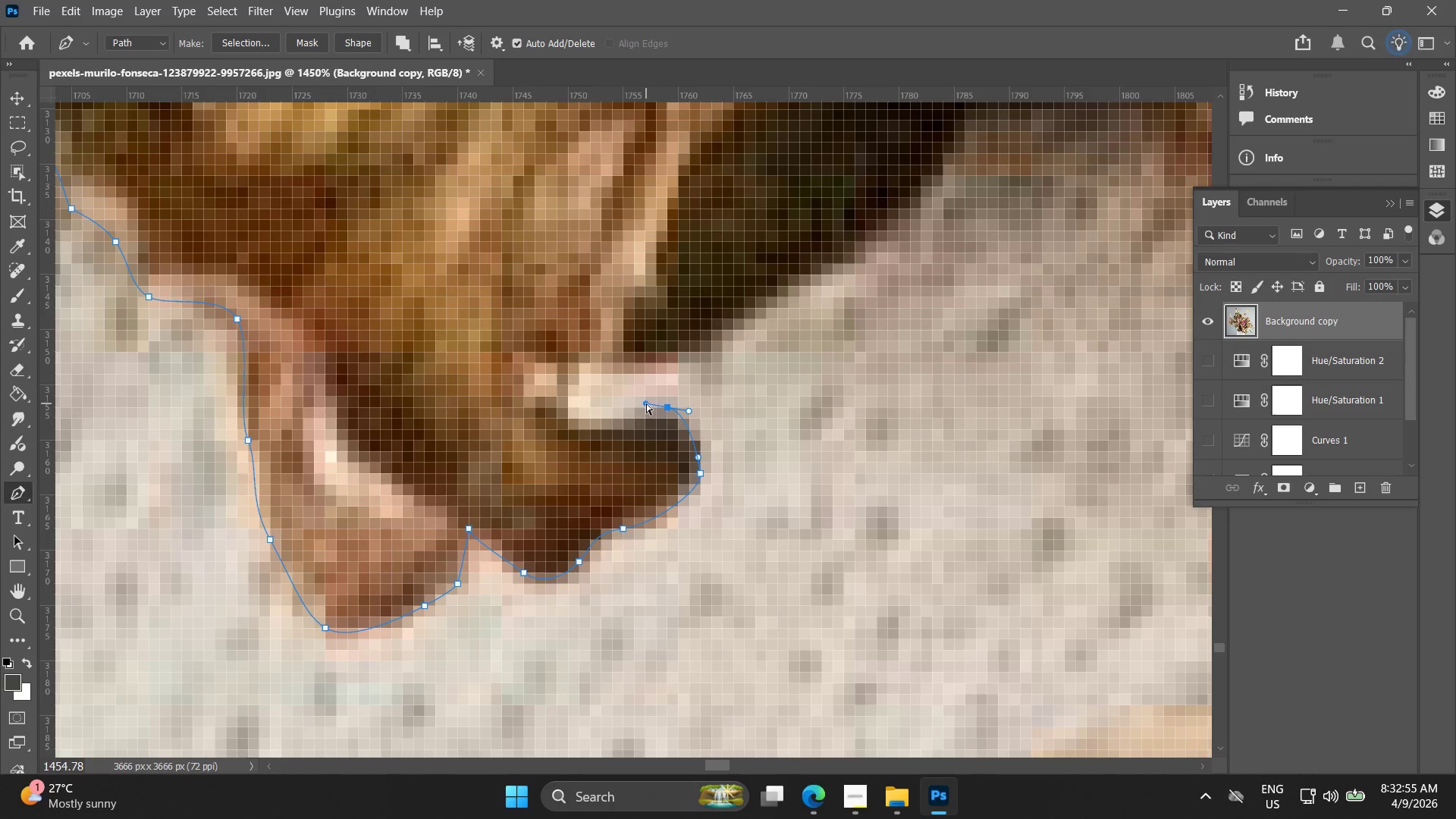 
key(Control+Z)
 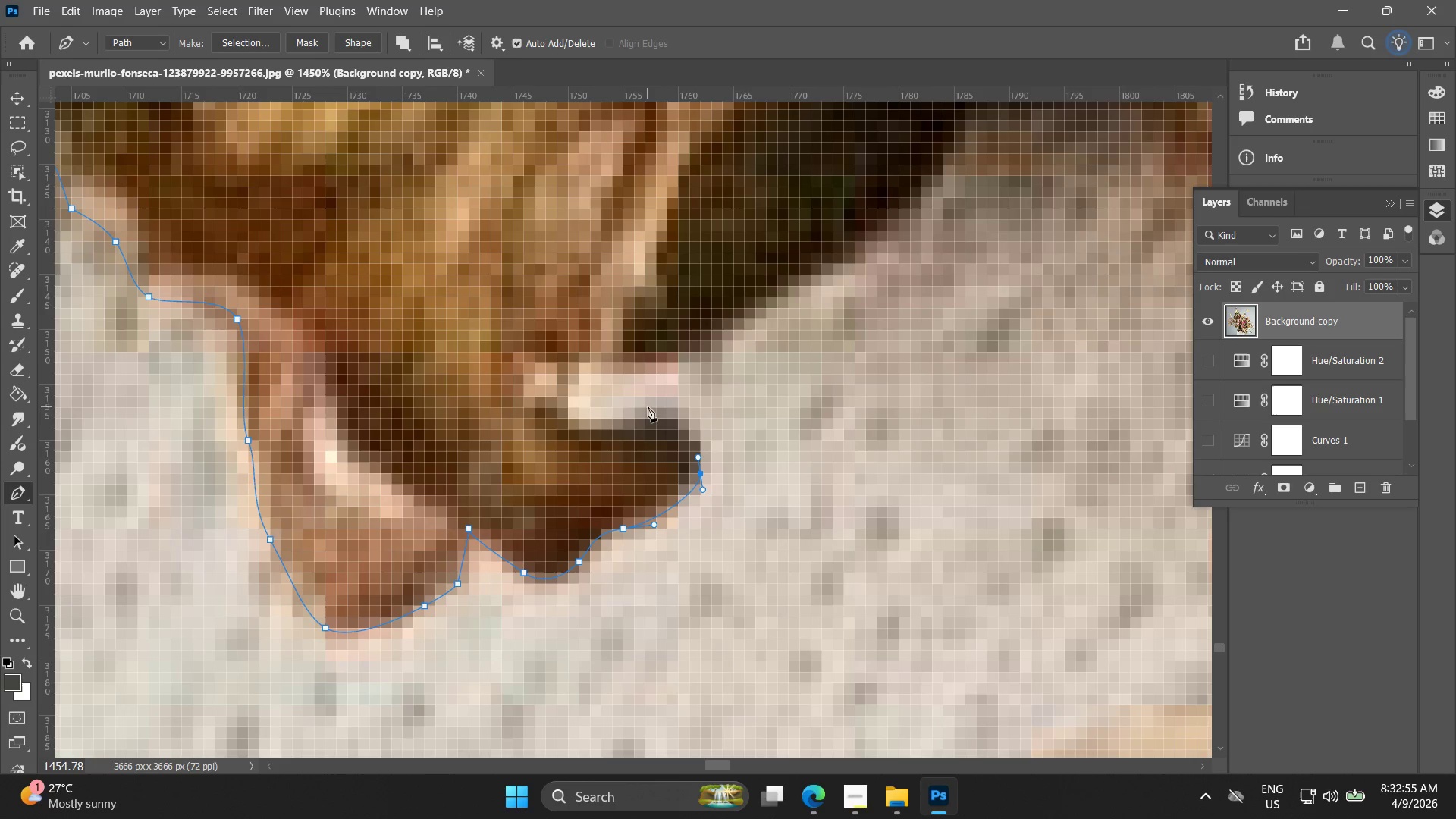 
left_click_drag(start_coordinate=[650, 414], to_coordinate=[591, 436])
 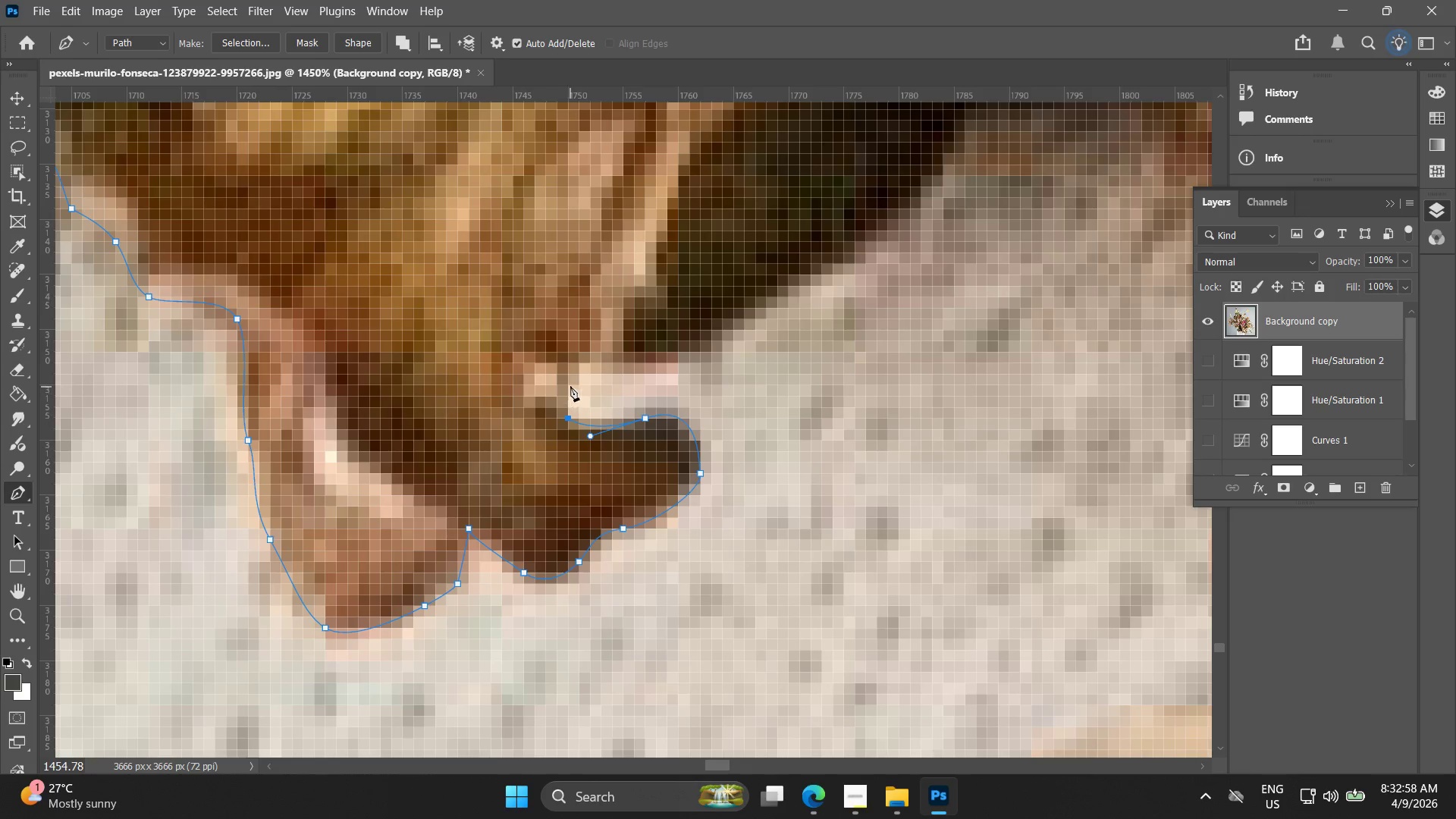 
left_click([576, 369])
 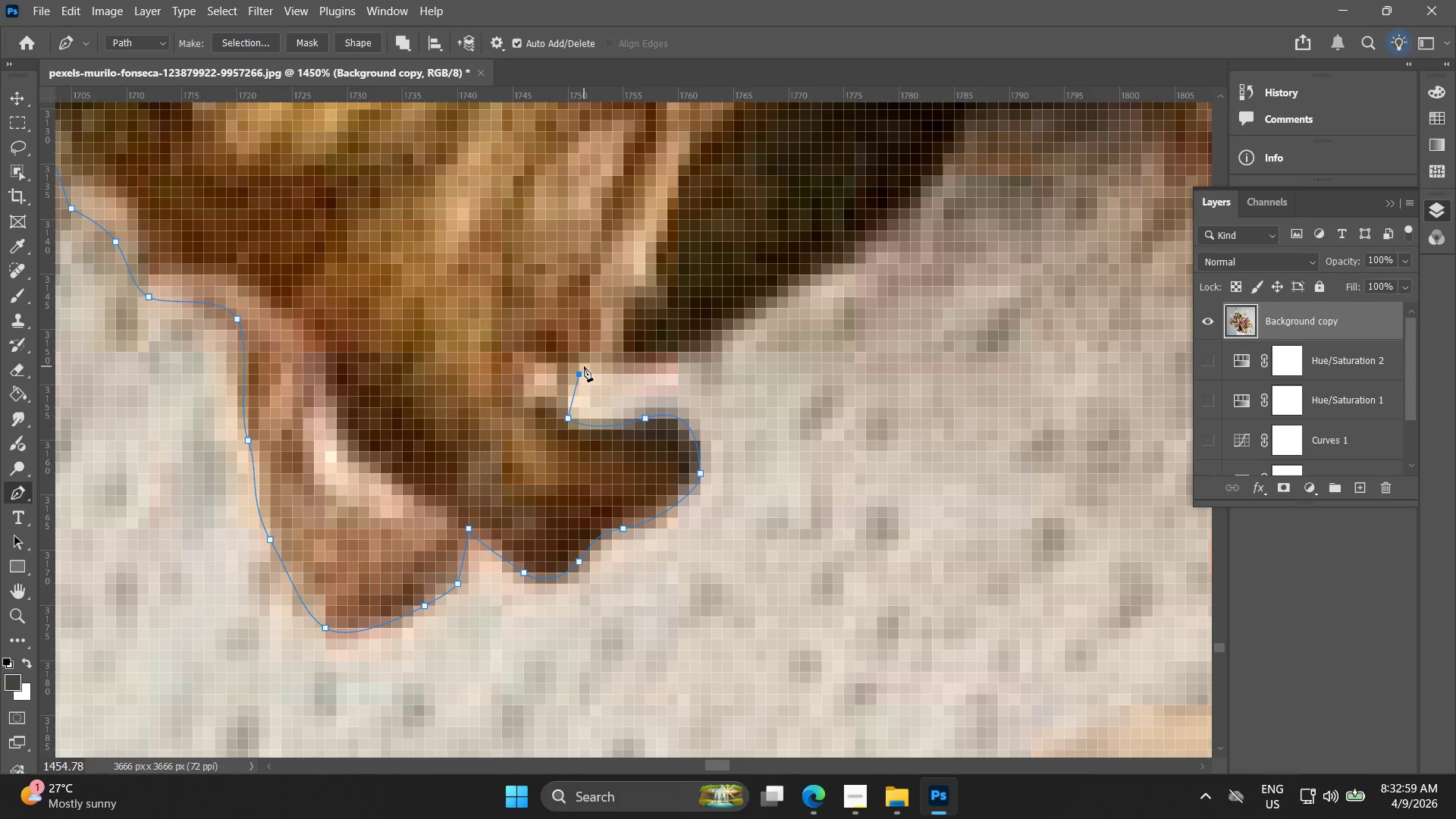 
key(Control+ControlLeft)
 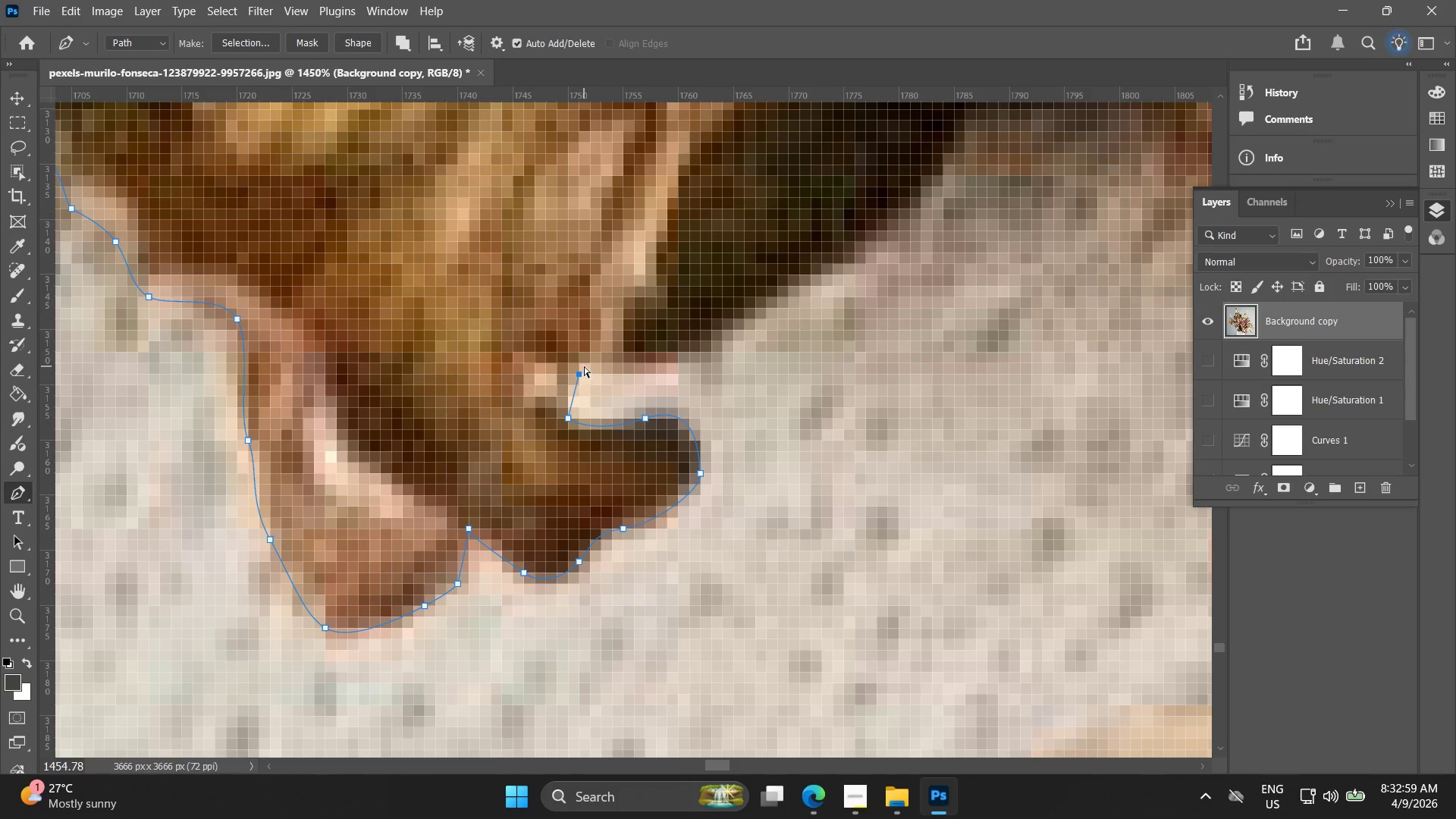 
key(Control+Z)
 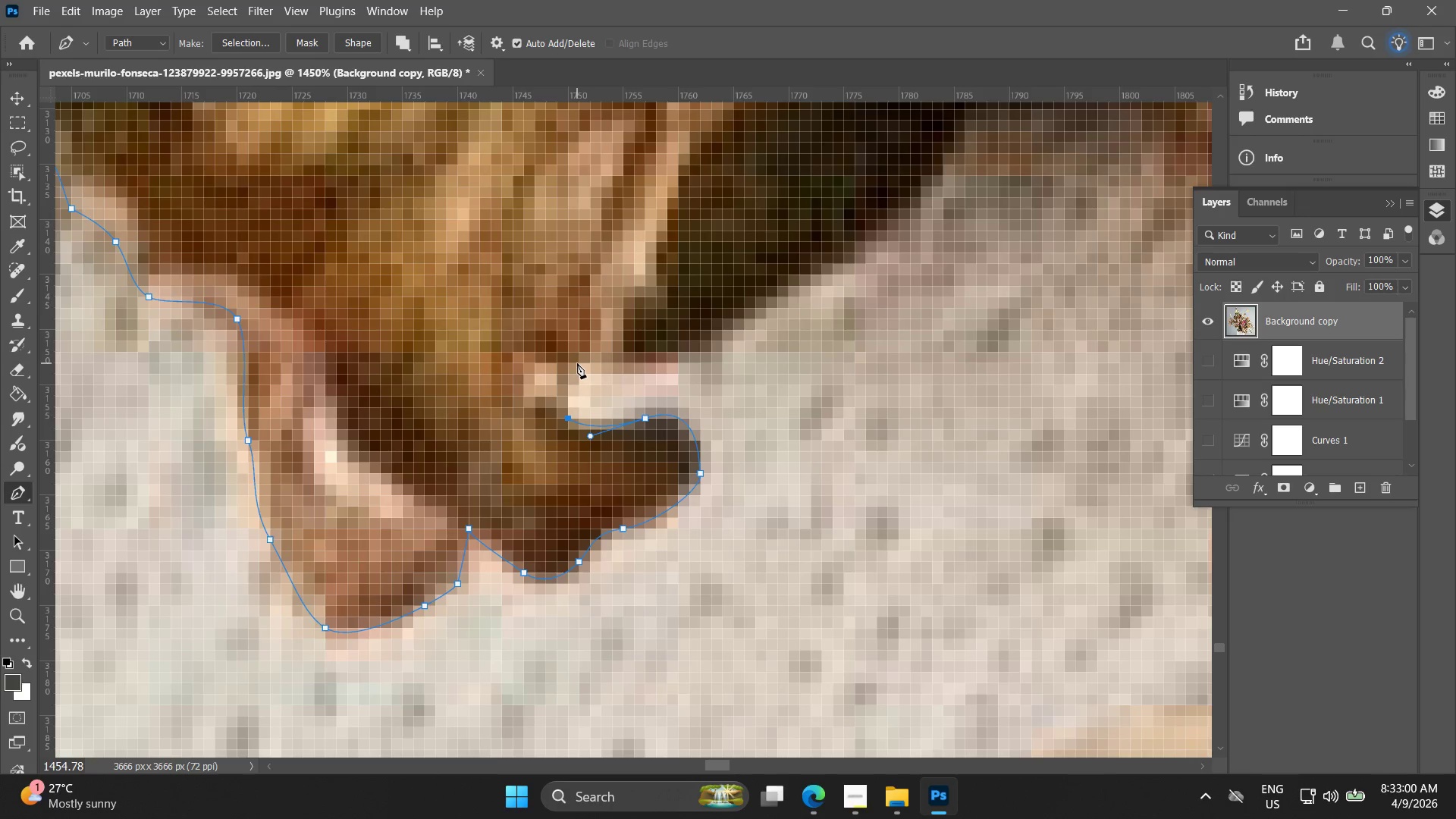 
left_click([577, 363])
 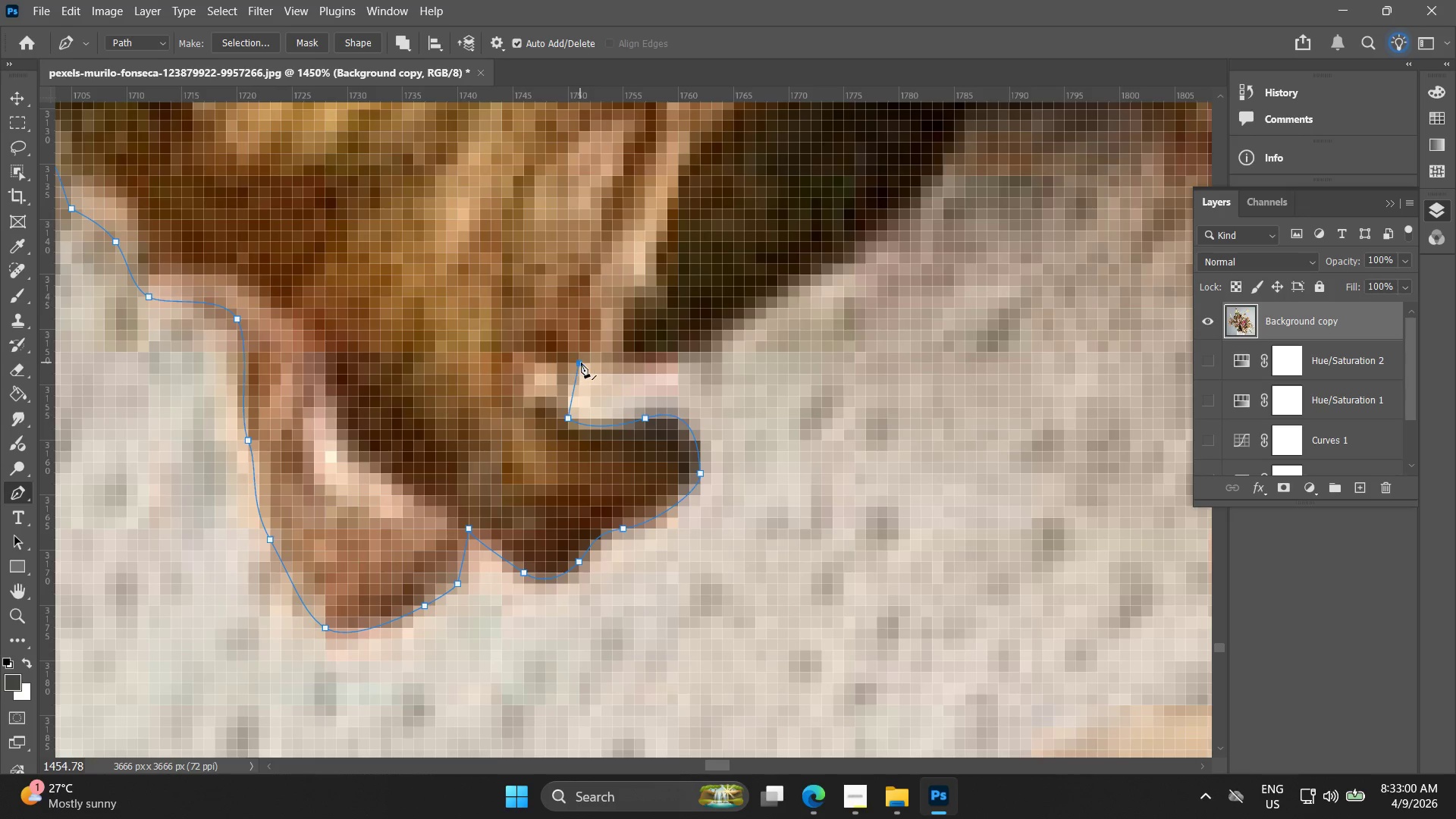 
key(Control+ControlLeft)
 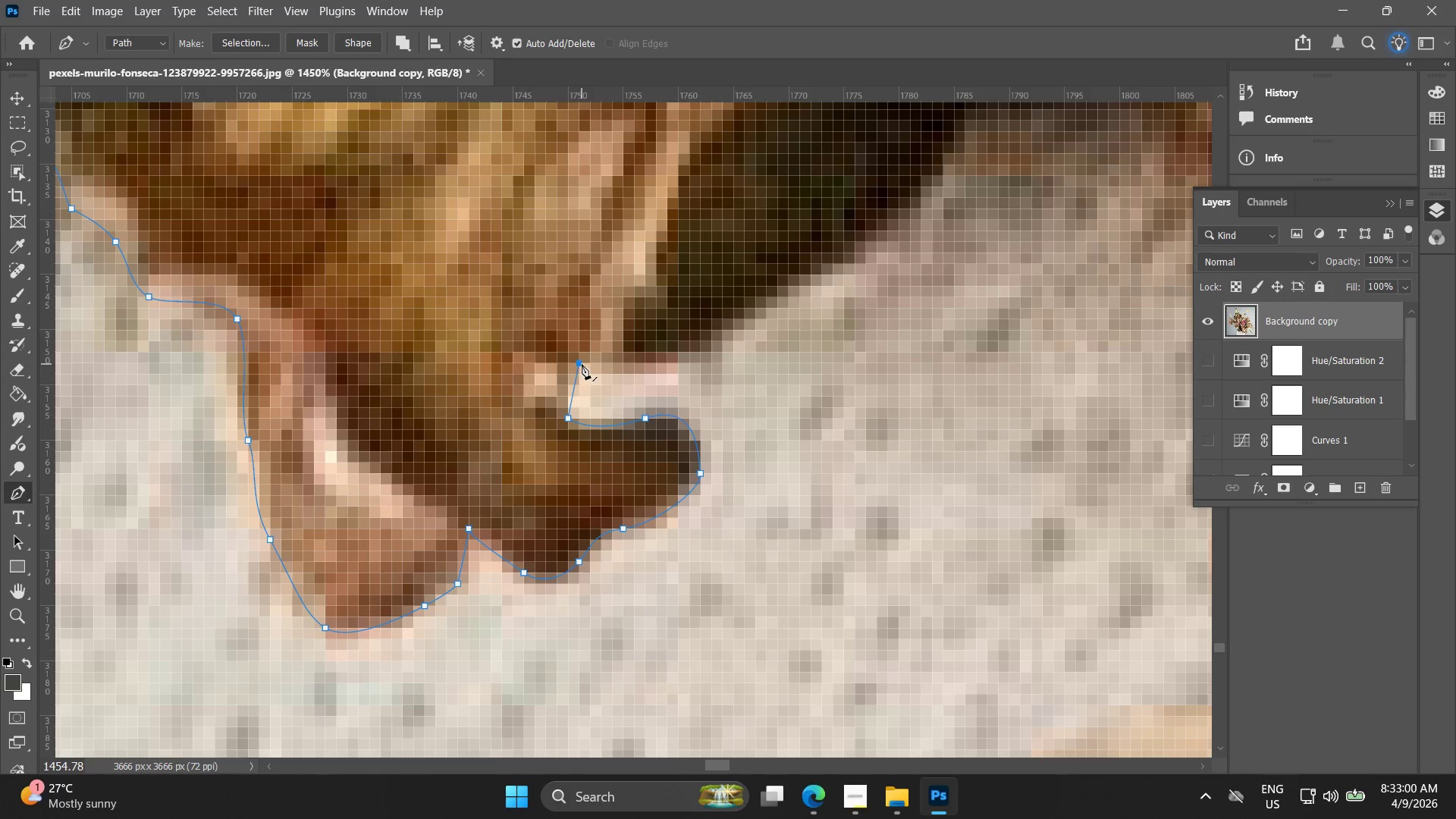 
key(Control+Z)
 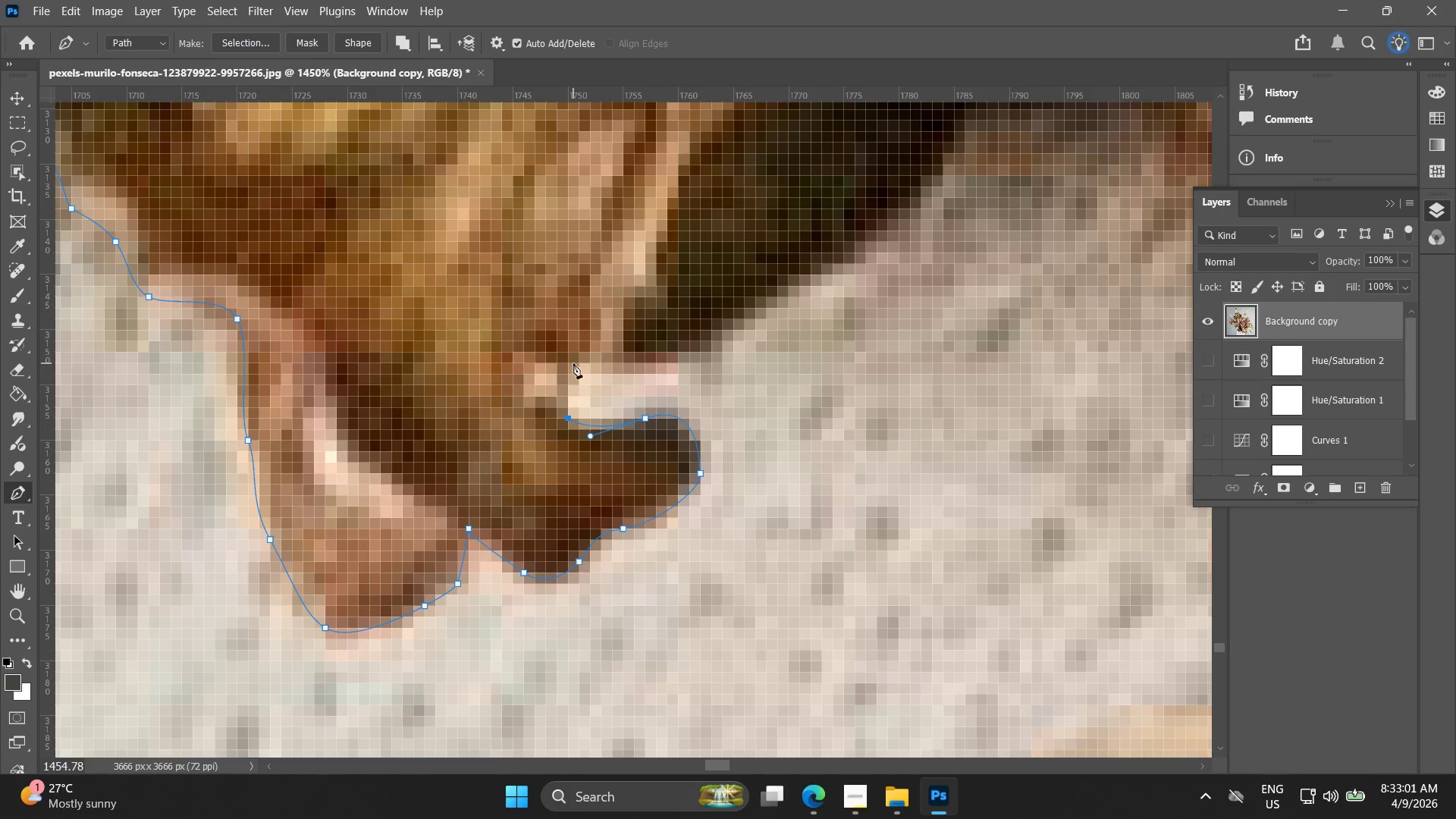 
left_click([573, 362])
 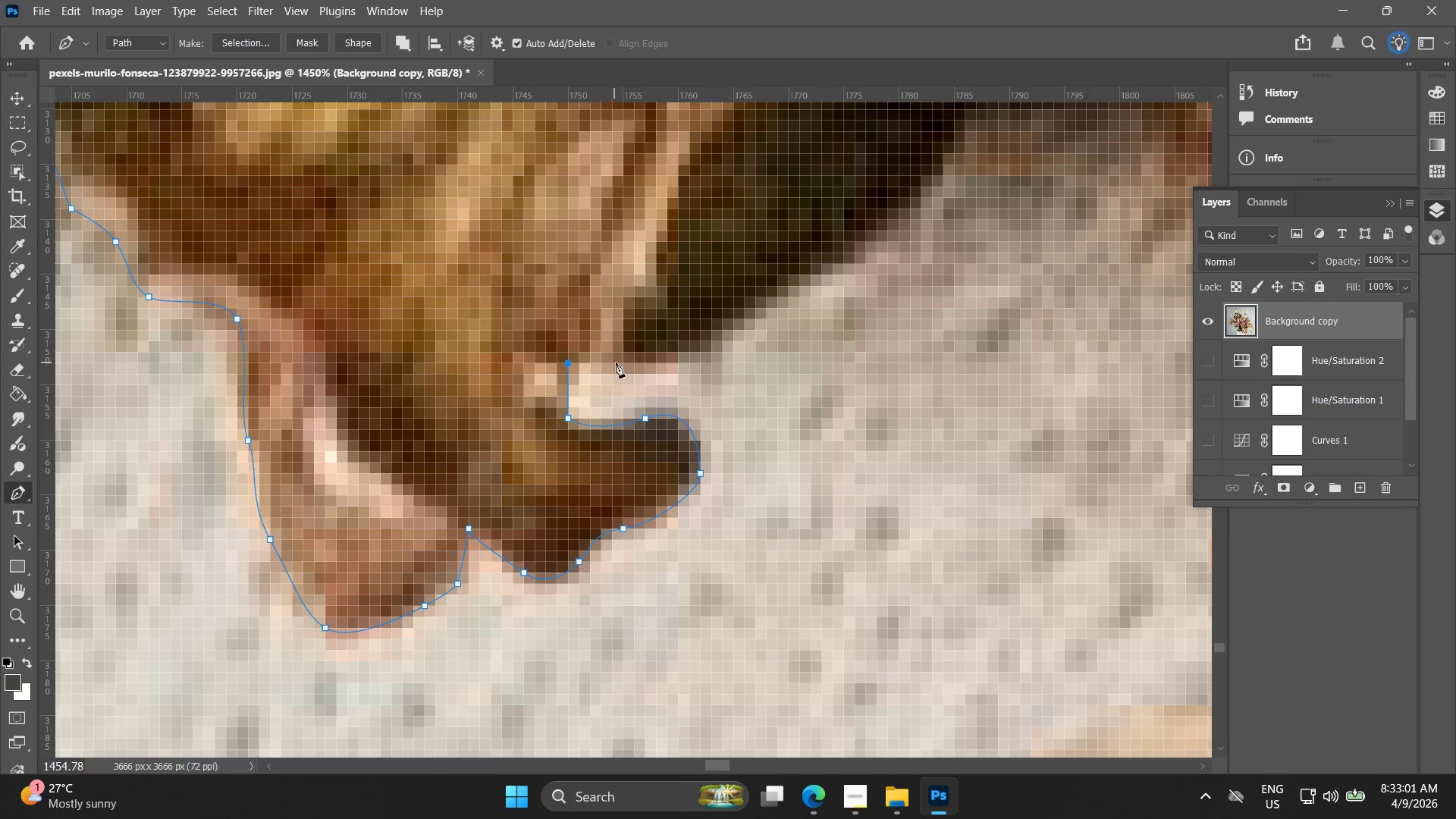 
left_click_drag(start_coordinate=[623, 364], to_coordinate=[683, 357])
 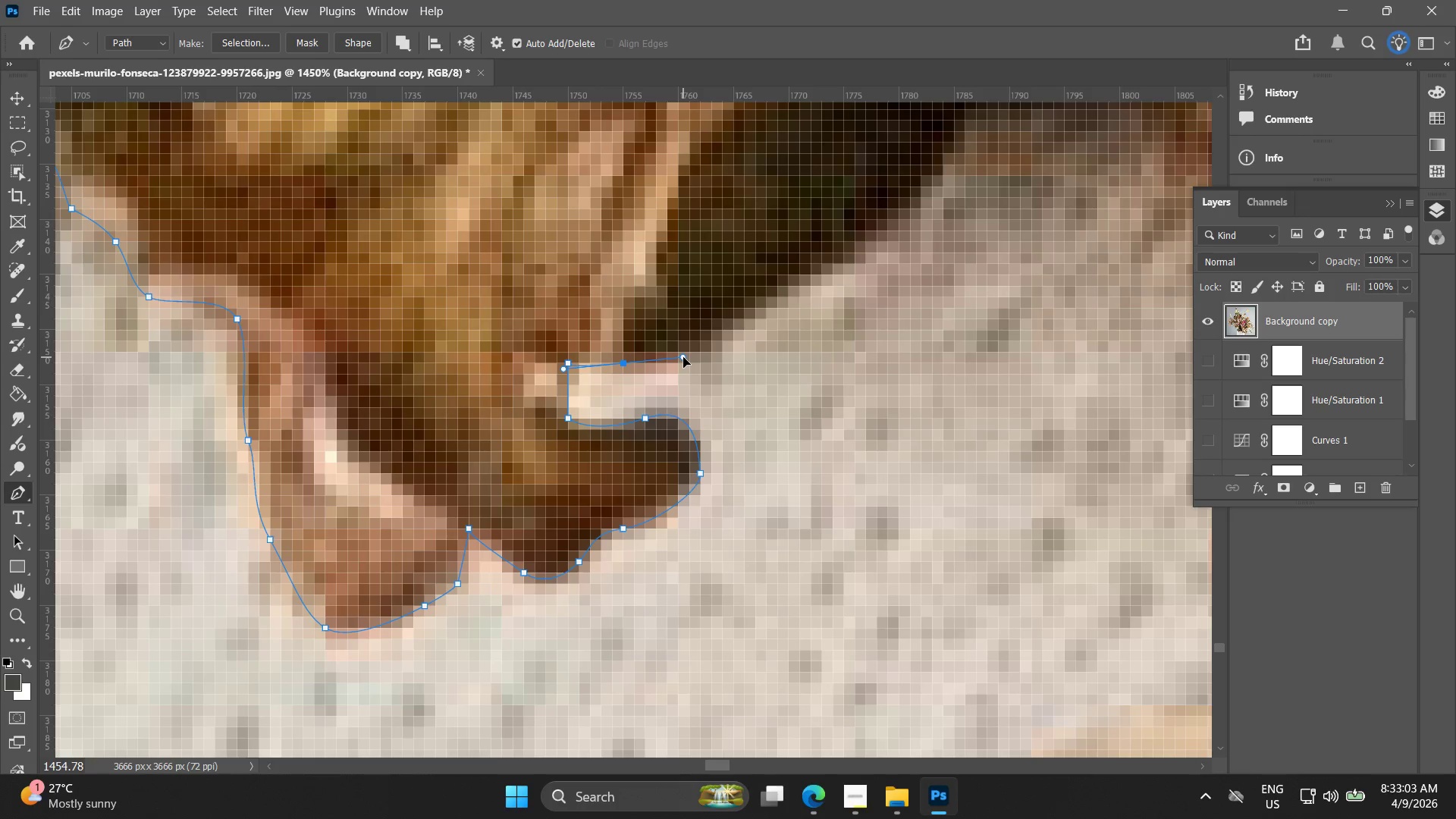 
hold_key(key=Space, duration=0.55)
 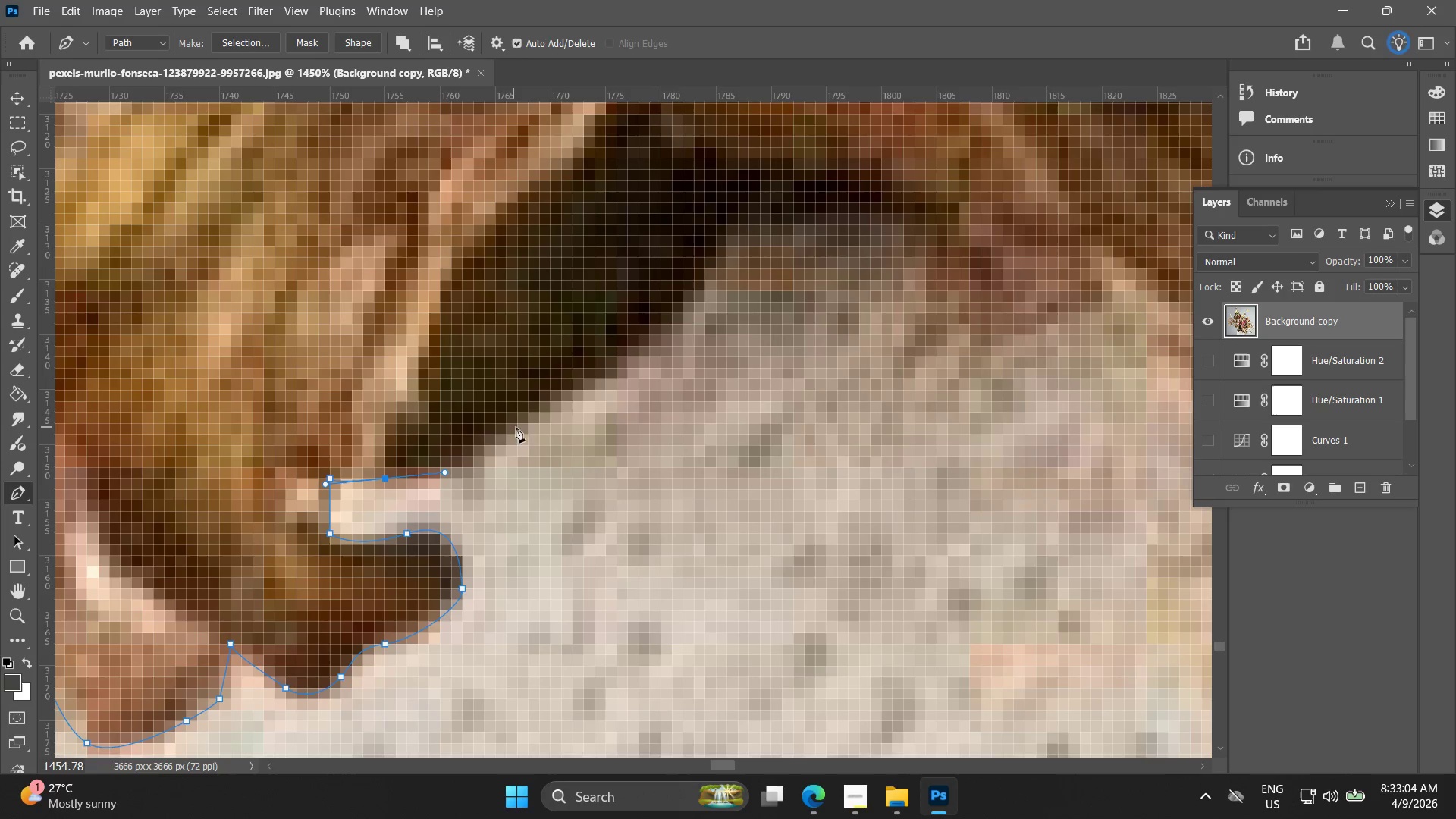 
left_click_drag(start_coordinate=[697, 359], to_coordinate=[459, 474])
 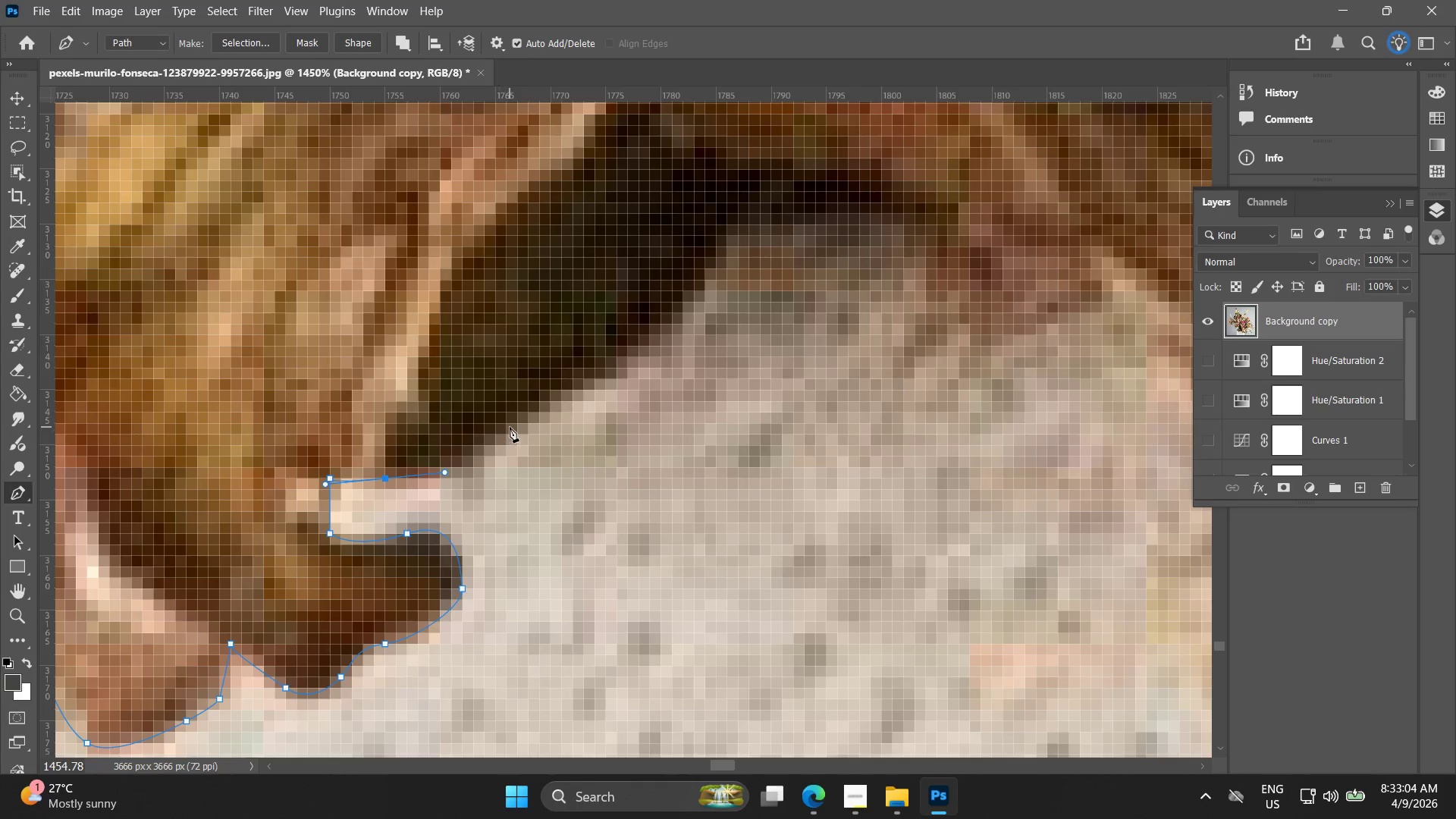 
left_click_drag(start_coordinate=[516, 426], to_coordinate=[551, 397])
 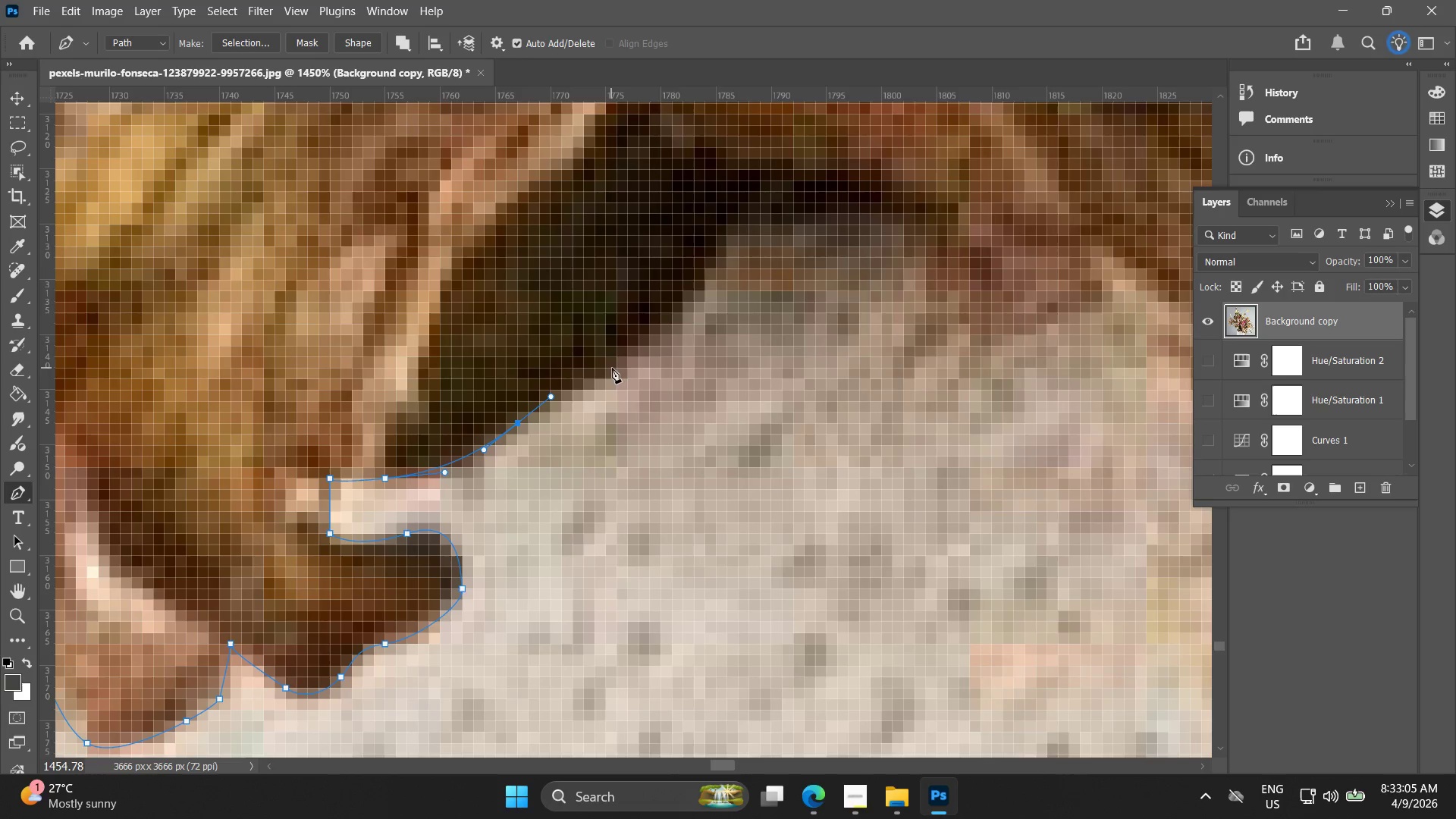 
left_click_drag(start_coordinate=[613, 368], to_coordinate=[642, 352])
 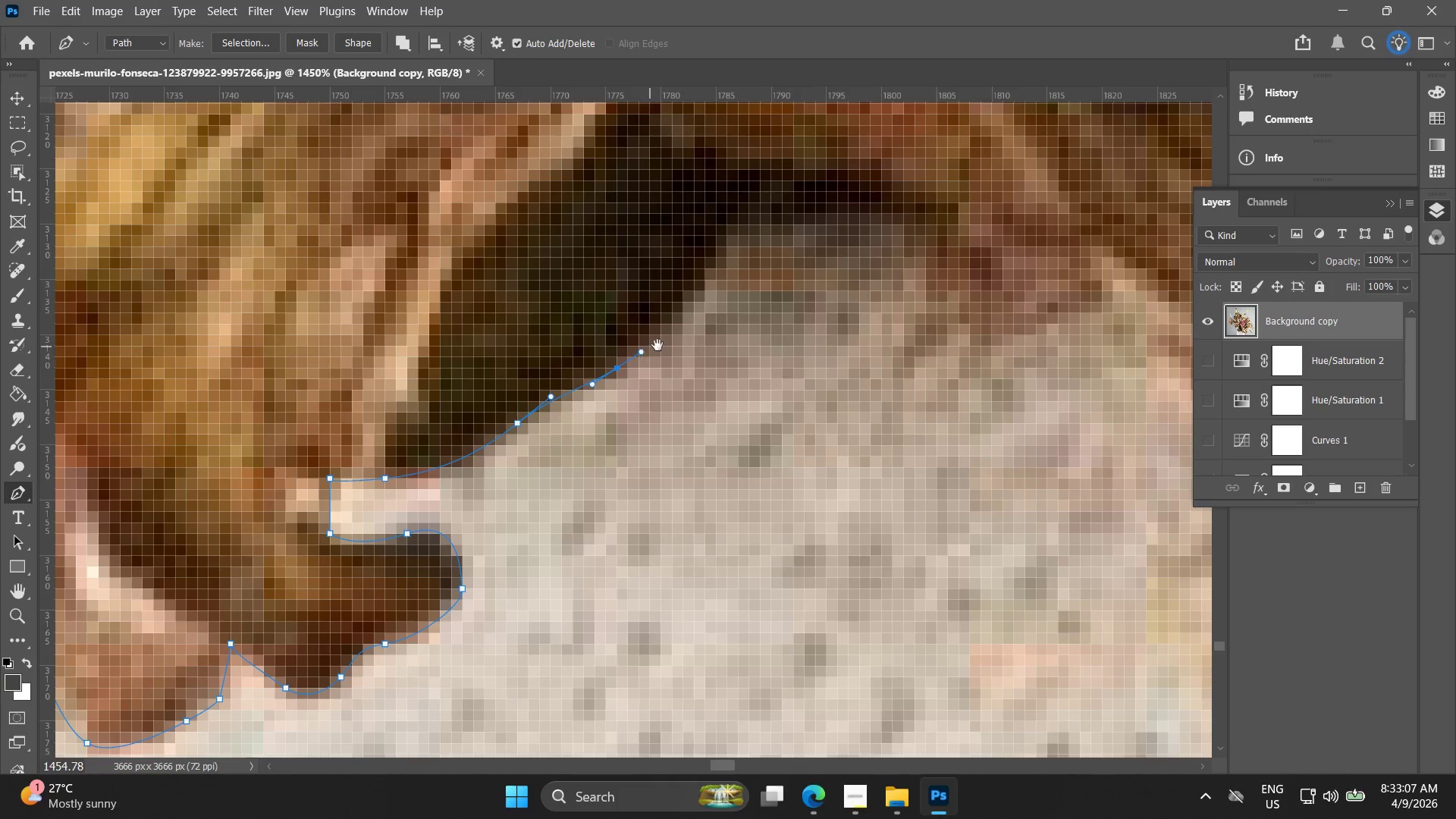 
hold_key(key=Space, duration=0.47)
 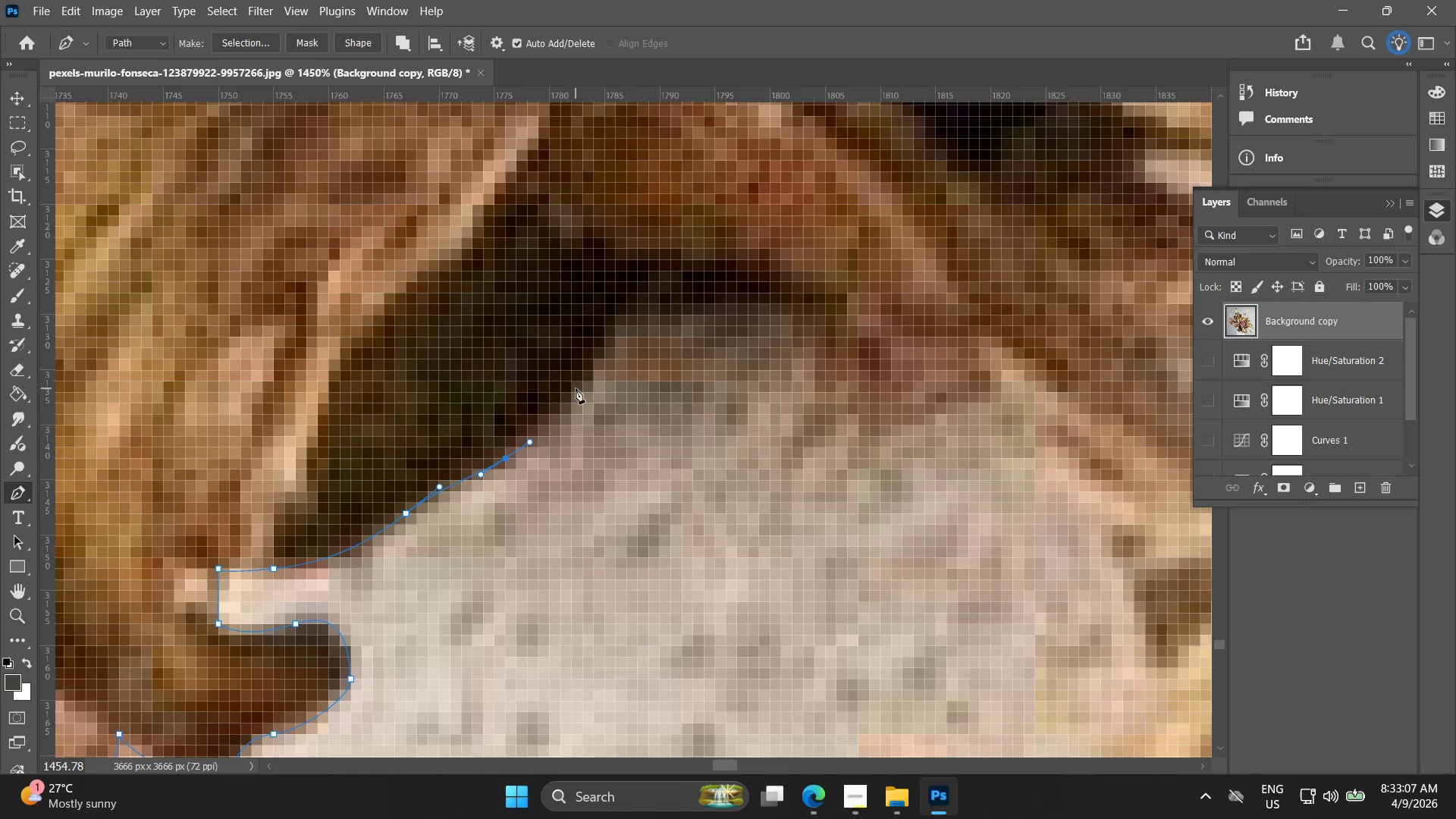 
left_click_drag(start_coordinate=[663, 347], to_coordinate=[551, 438])
 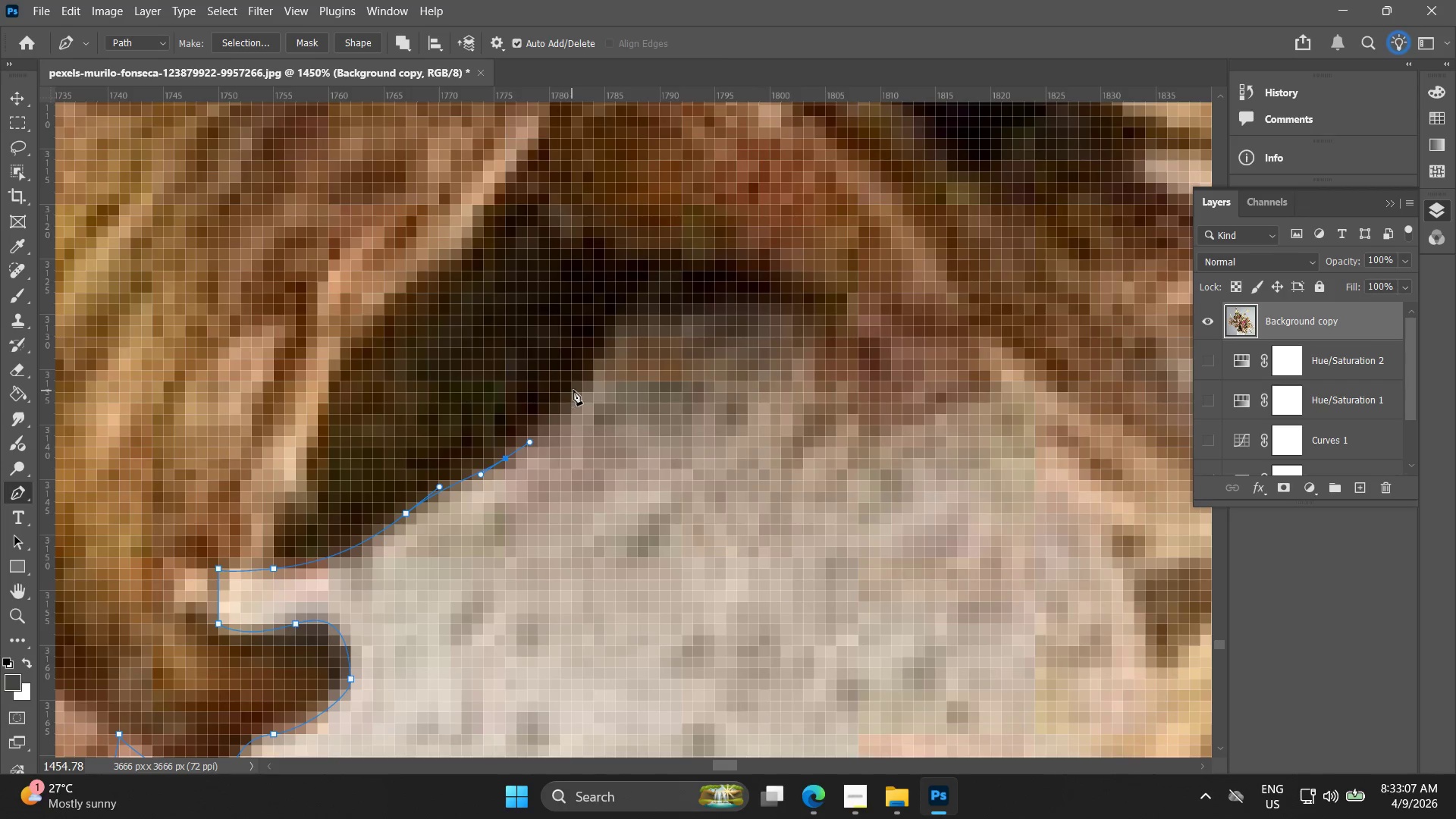 
left_click_drag(start_coordinate=[577, 387], to_coordinate=[591, 366])
 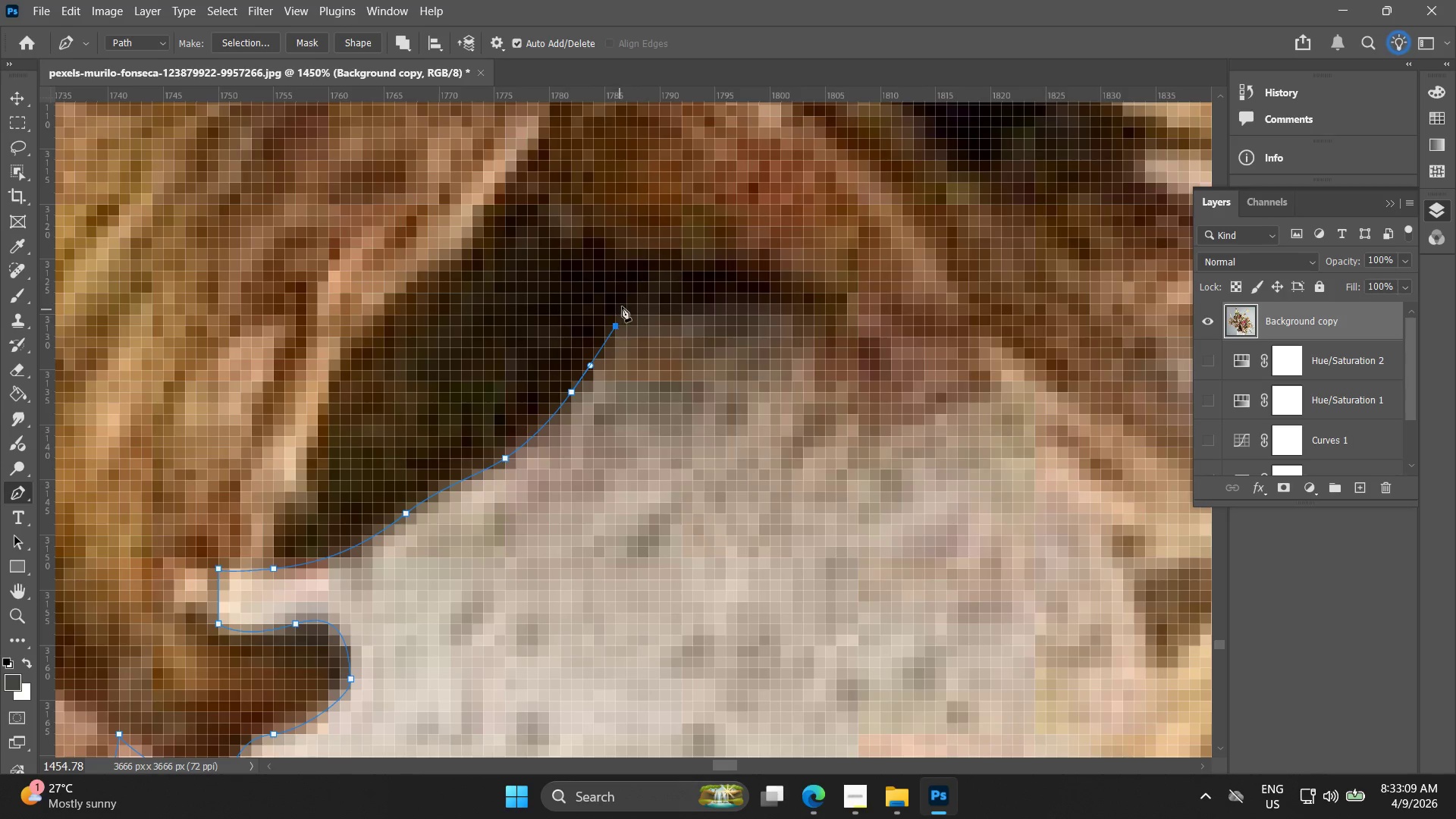 
double_click([623, 302])
 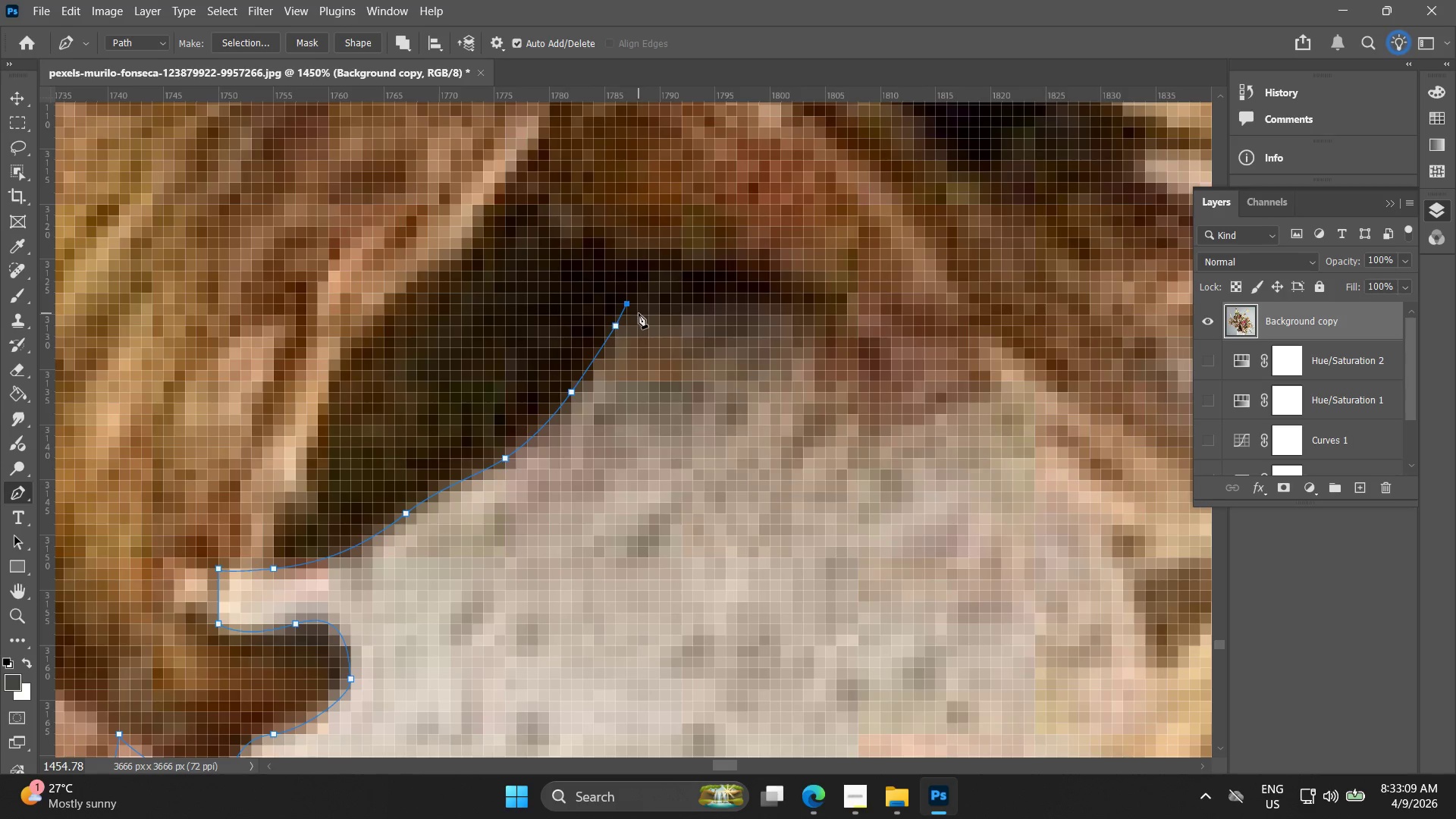 
key(Control+ControlLeft)
 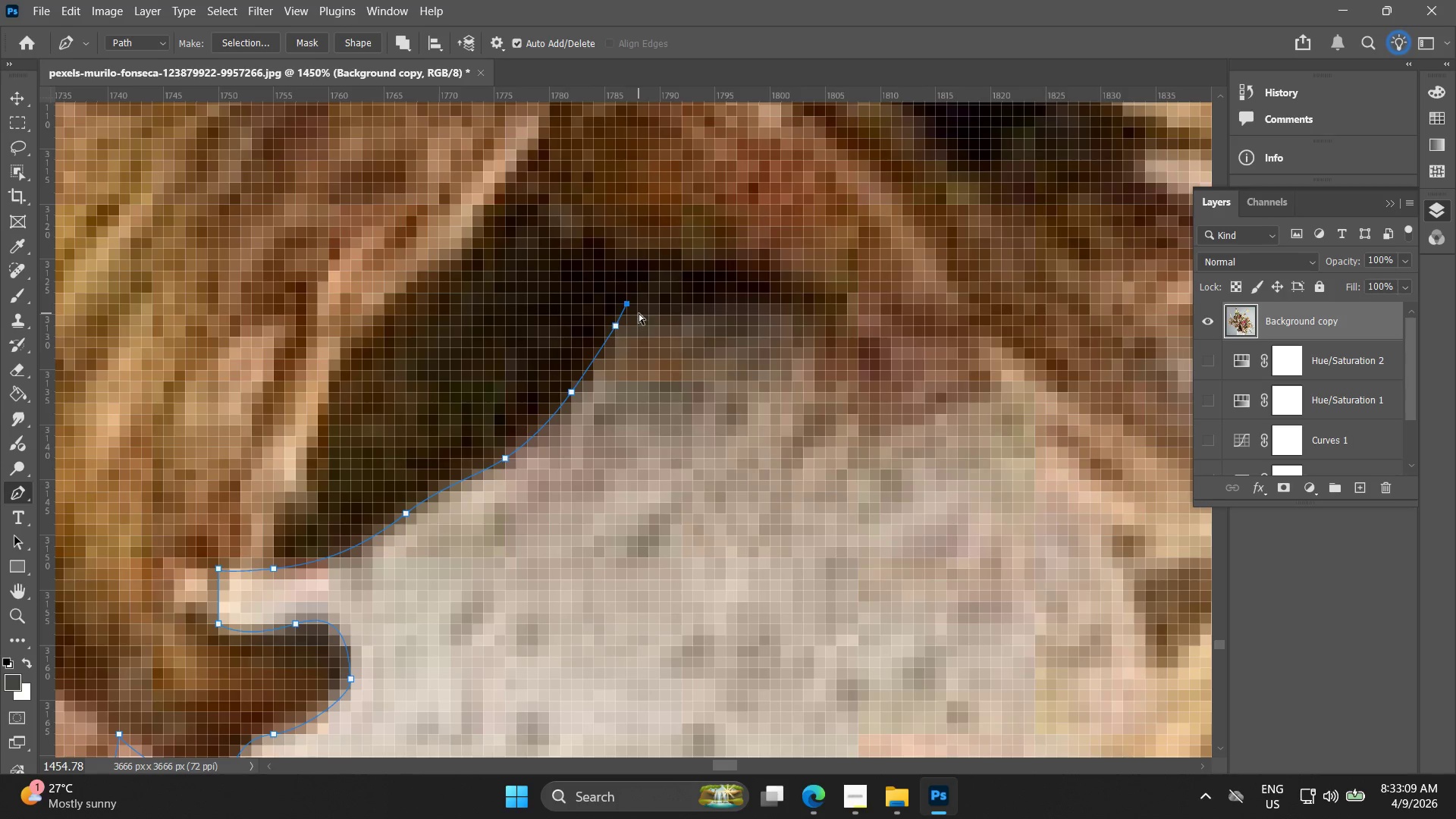 
key(Control+Z)
 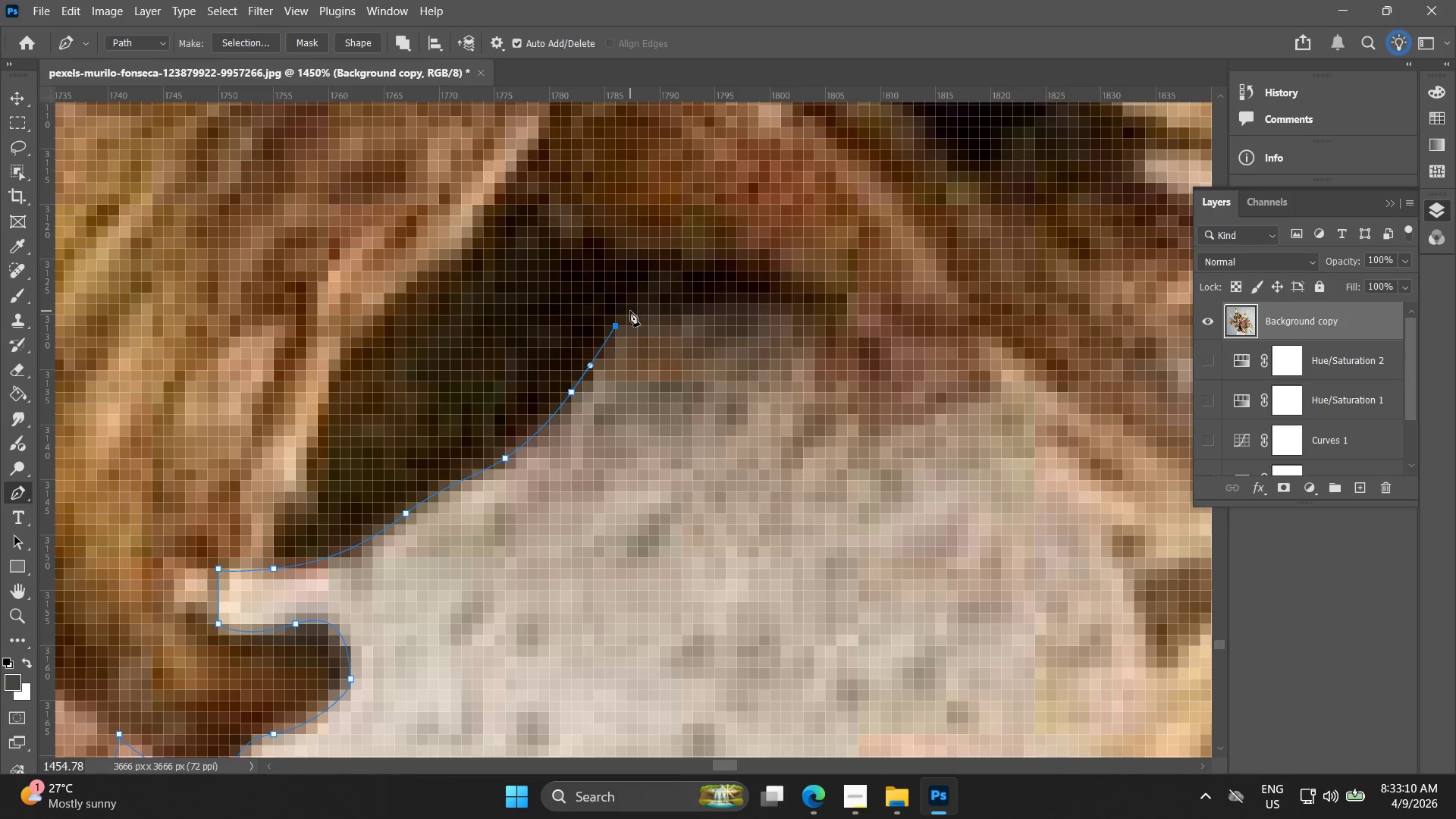 
left_click([630, 310])
 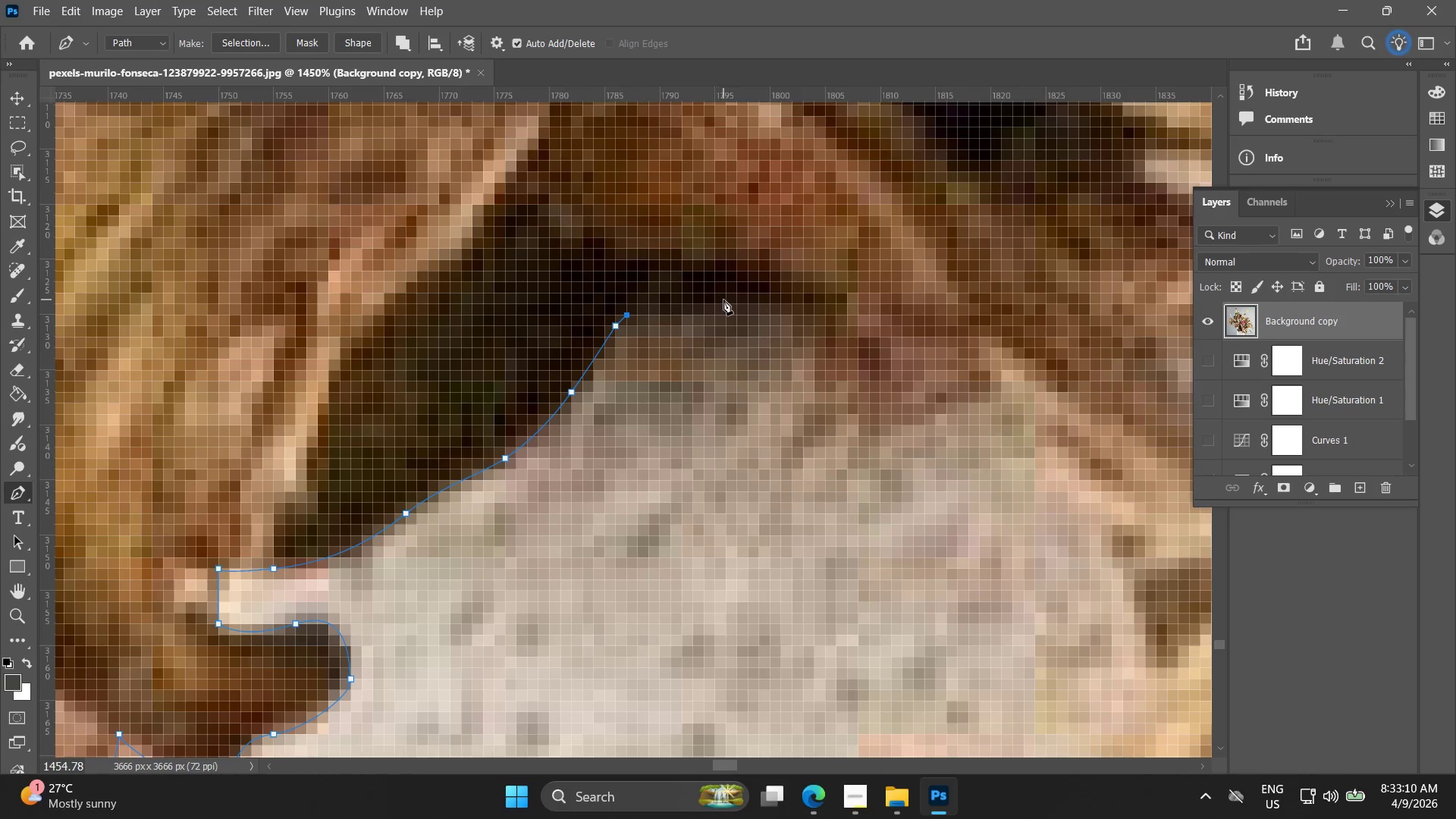 
left_click([743, 301])
 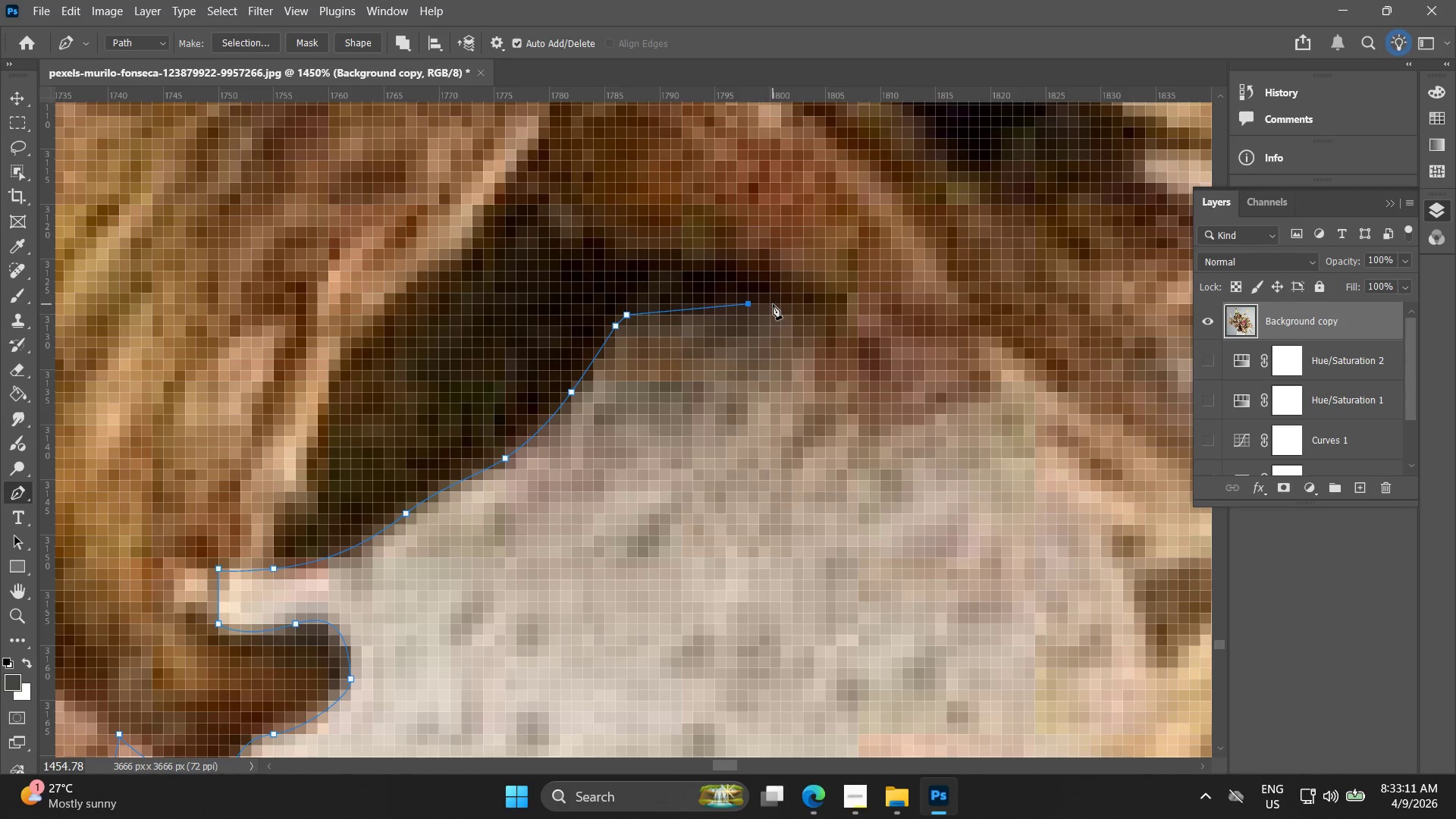 
key(Control+ControlLeft)
 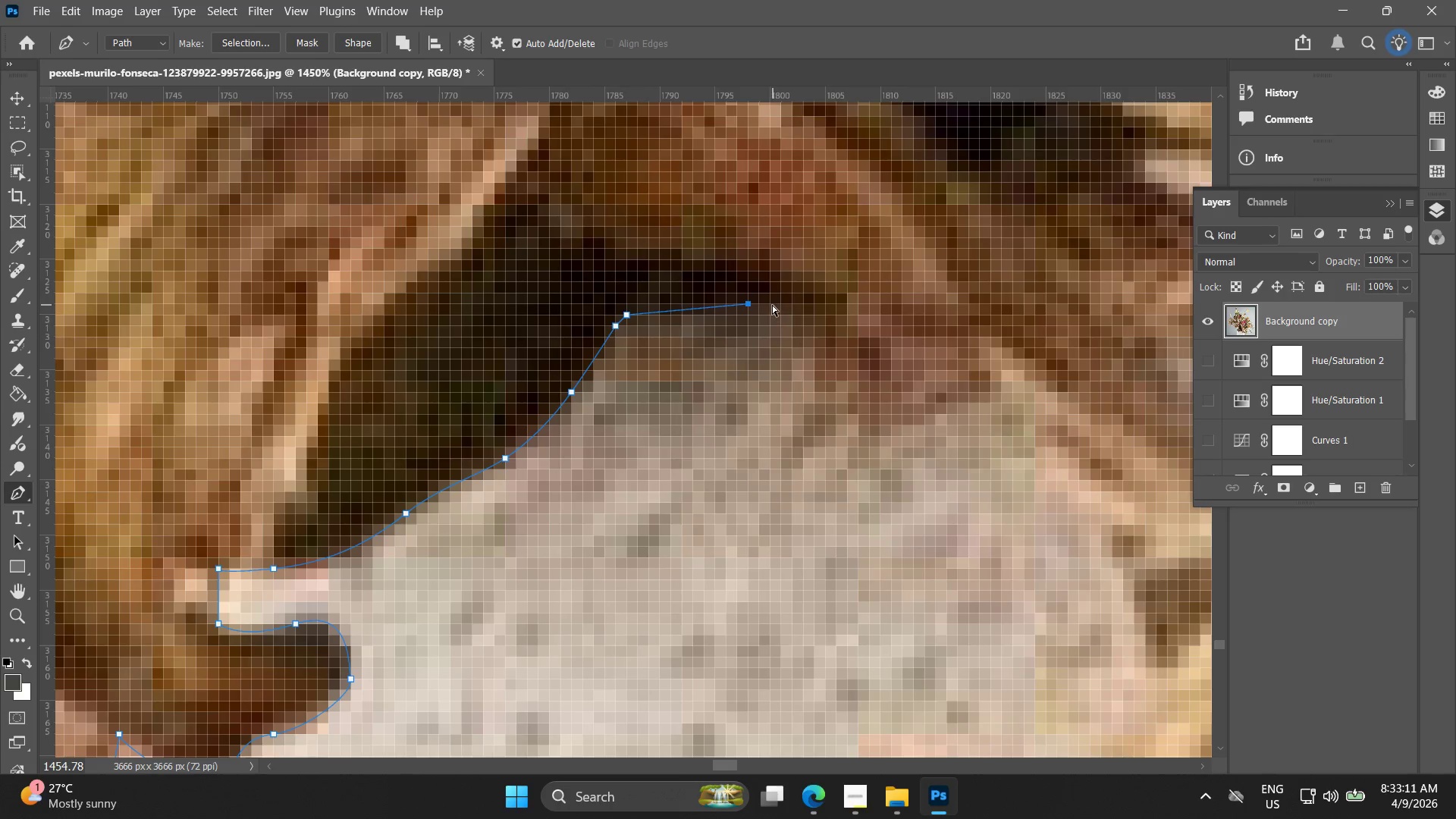 
key(Control+Z)
 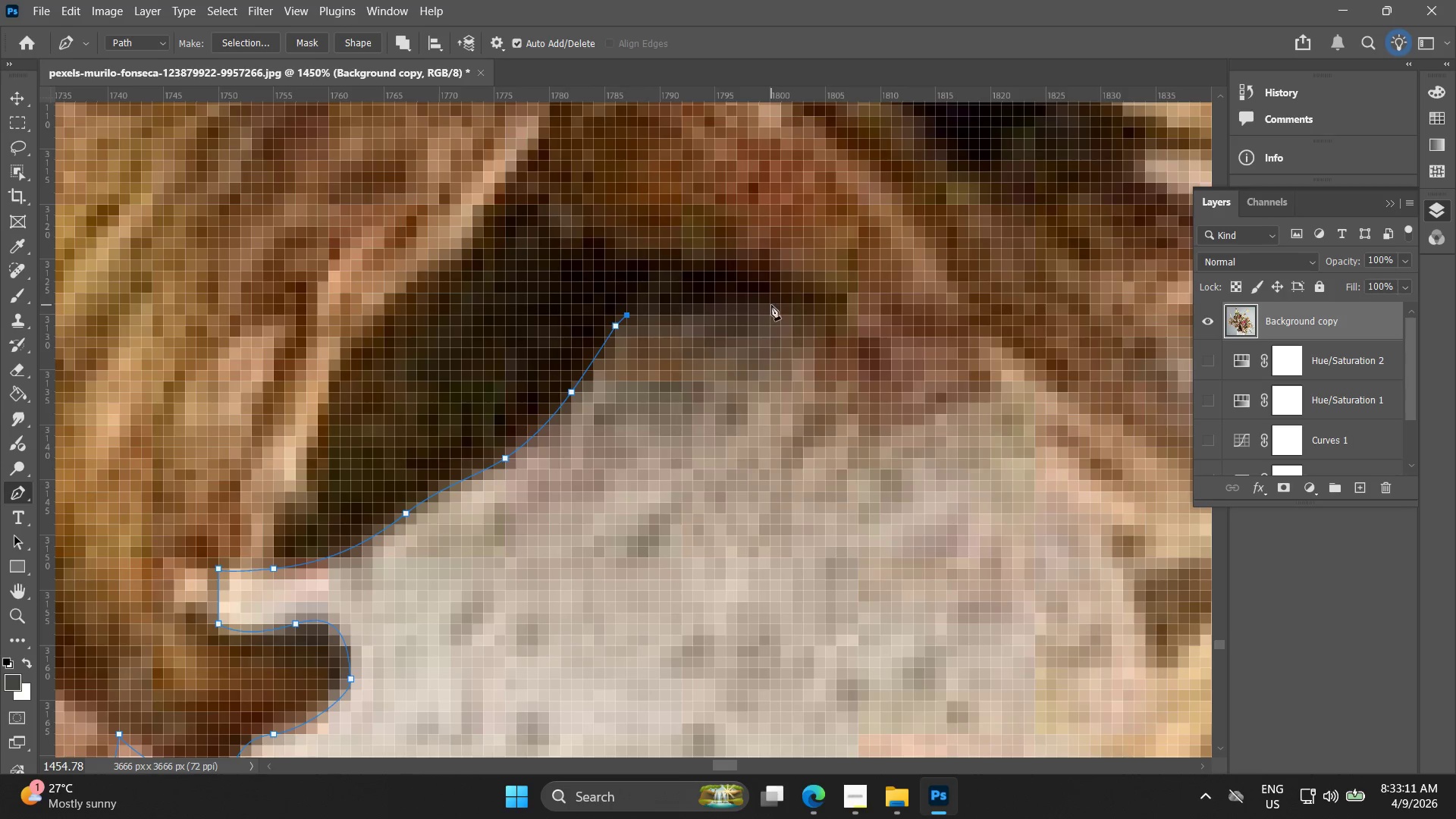 
left_click_drag(start_coordinate=[775, 309], to_coordinate=[801, 318])
 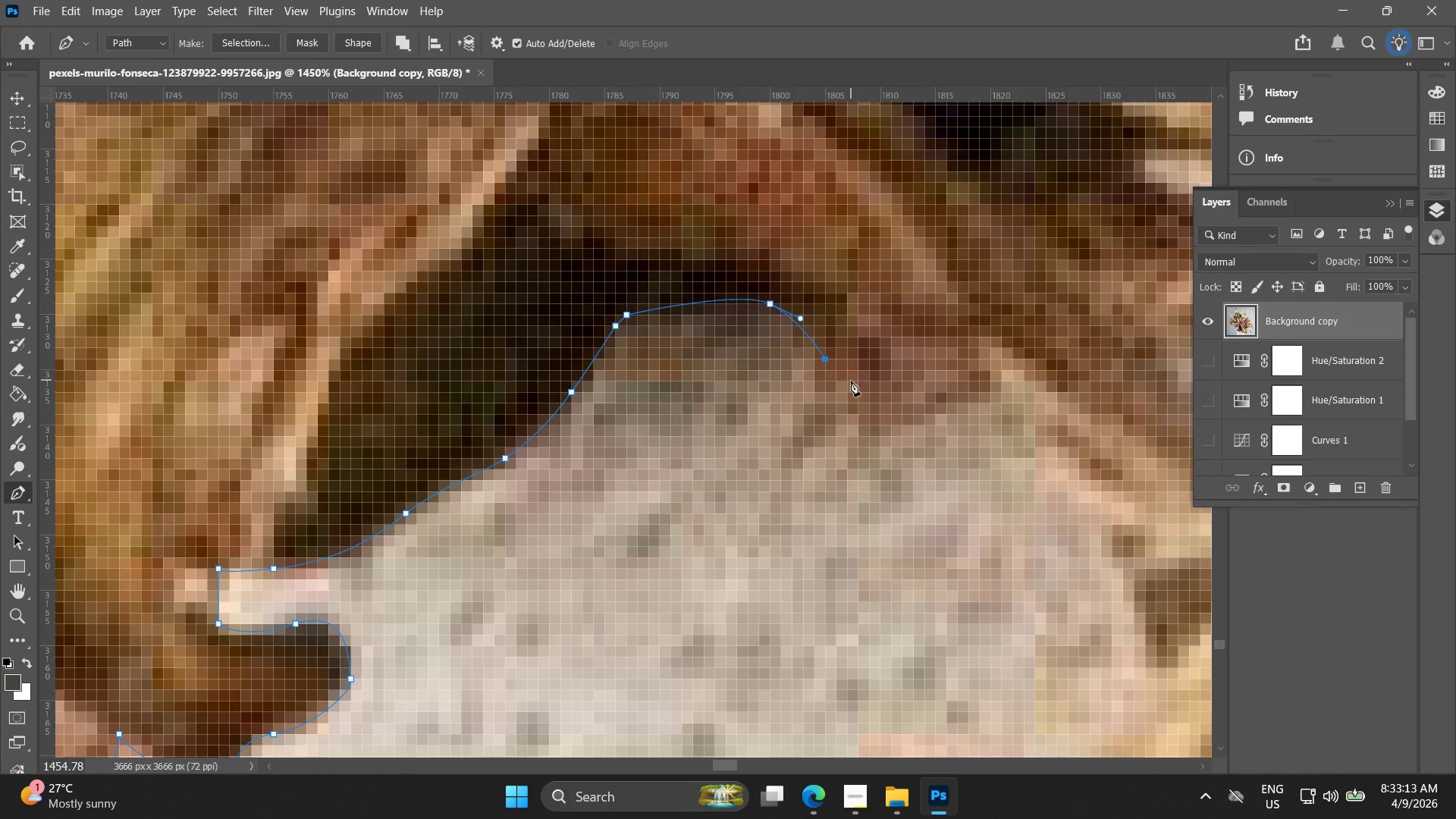 
left_click_drag(start_coordinate=[860, 391], to_coordinate=[869, 415])
 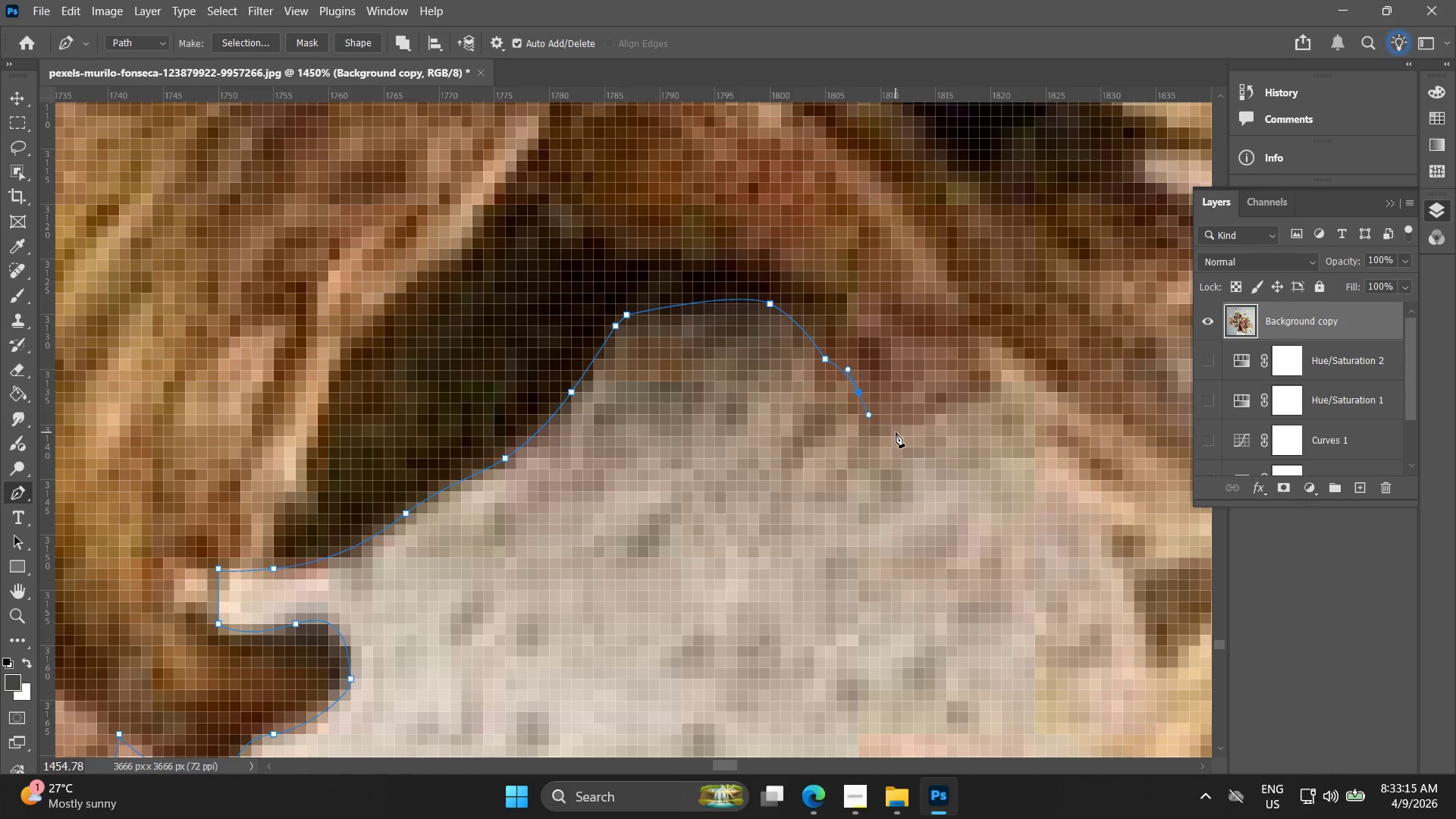 
left_click([899, 428])
 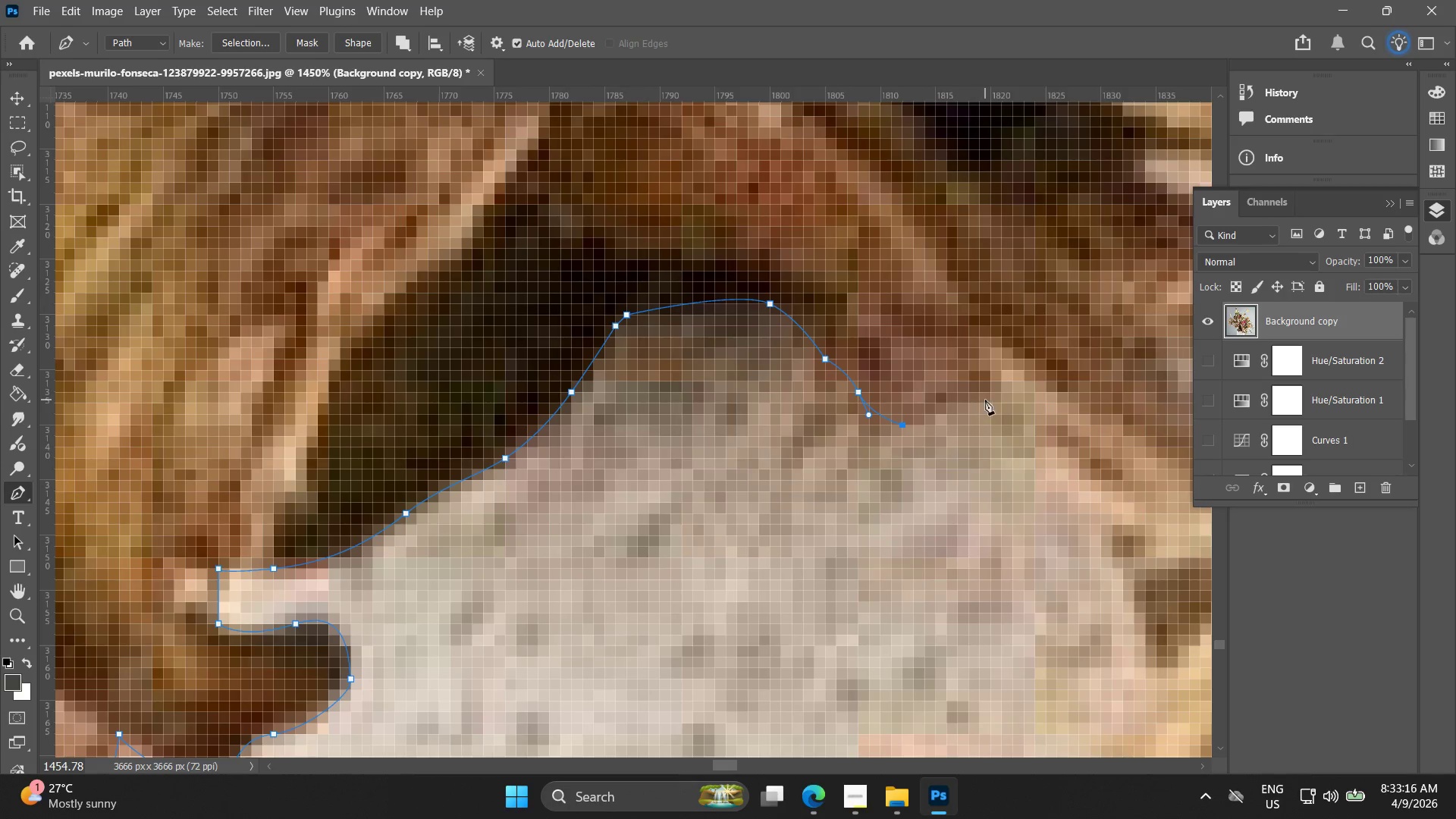 
left_click([990, 386])
 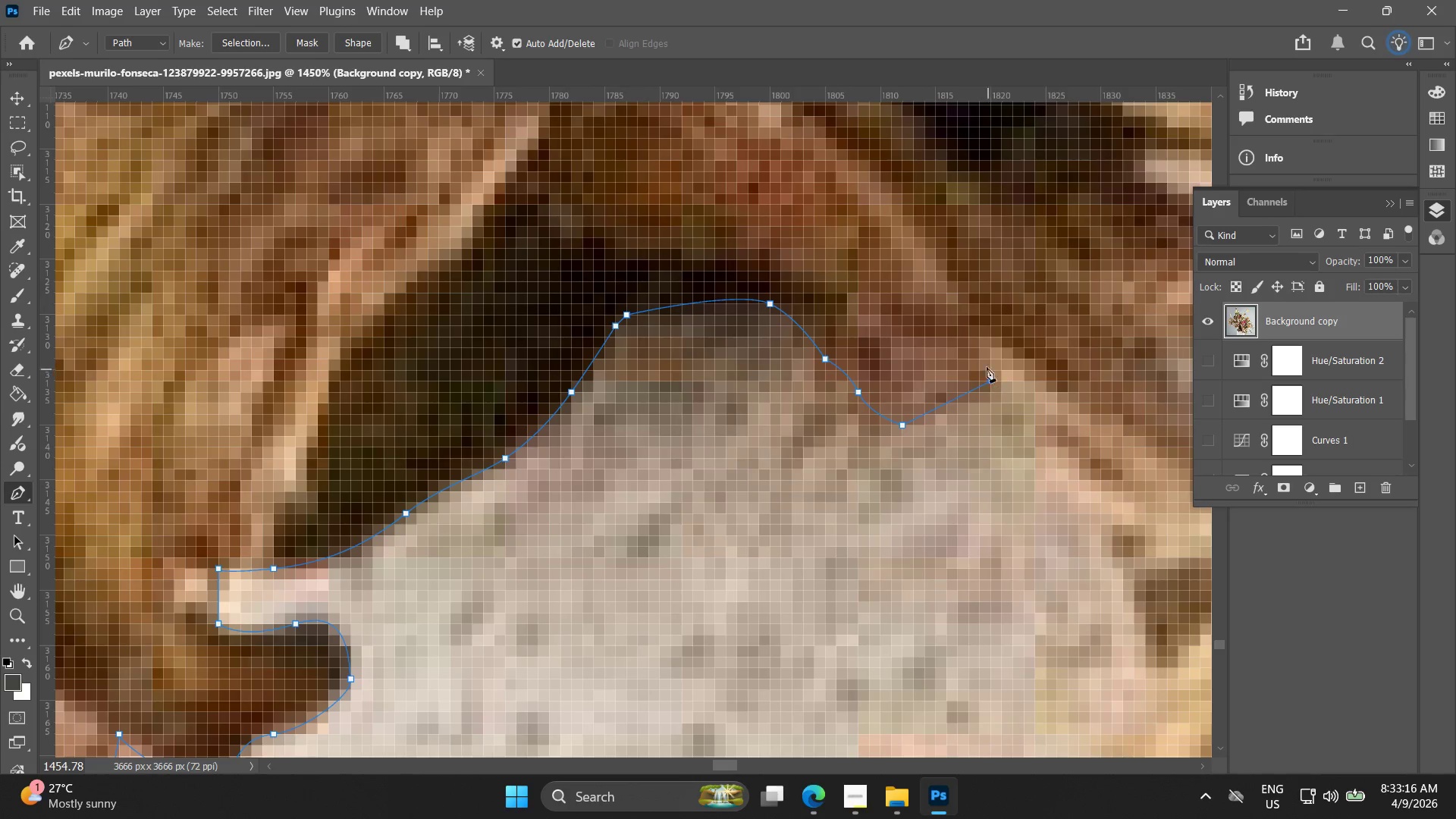 
key(Control+ControlLeft)
 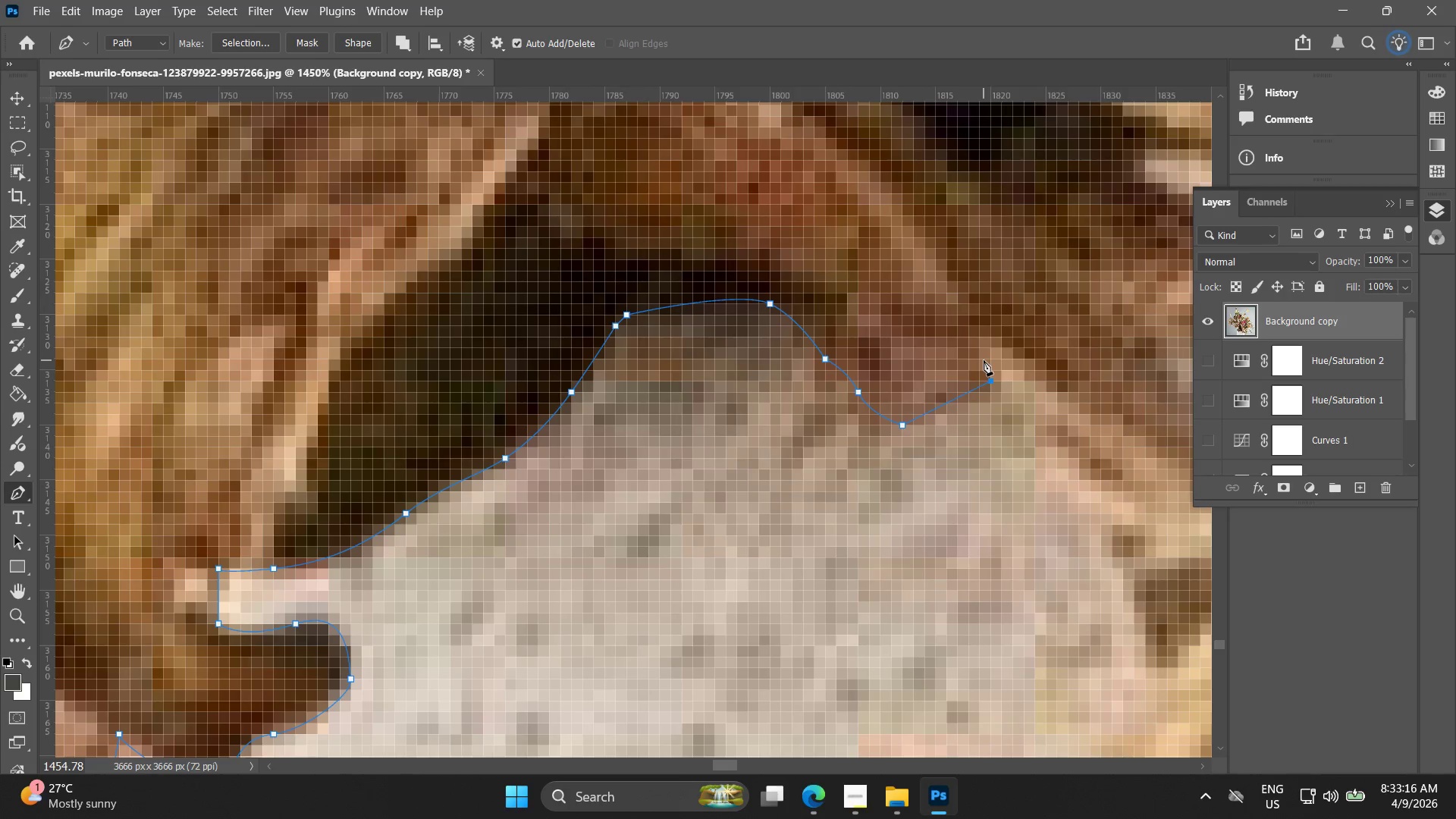 
key(Control+Z)
 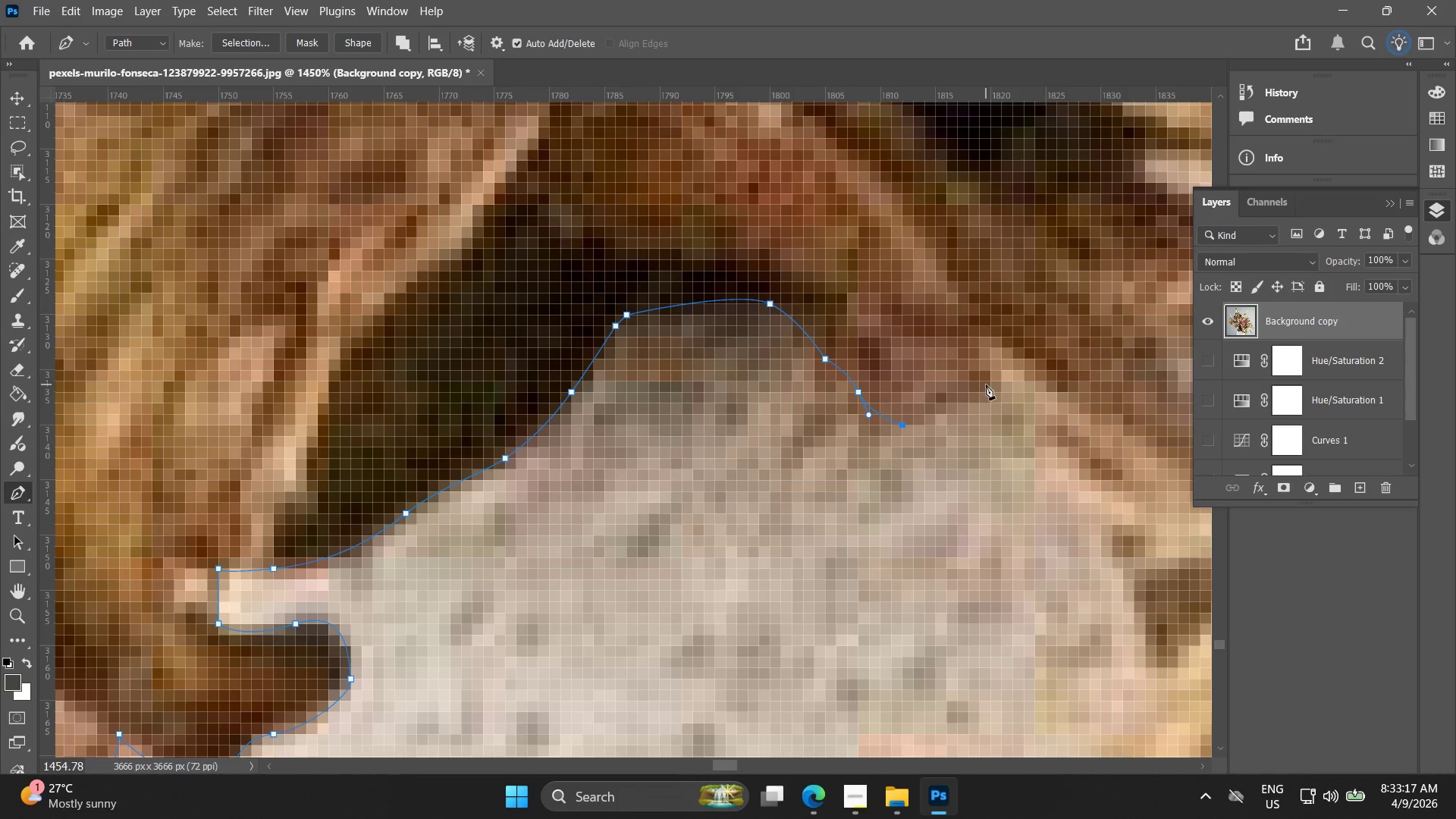 
left_click_drag(start_coordinate=[990, 387], to_coordinate=[998, 378])
 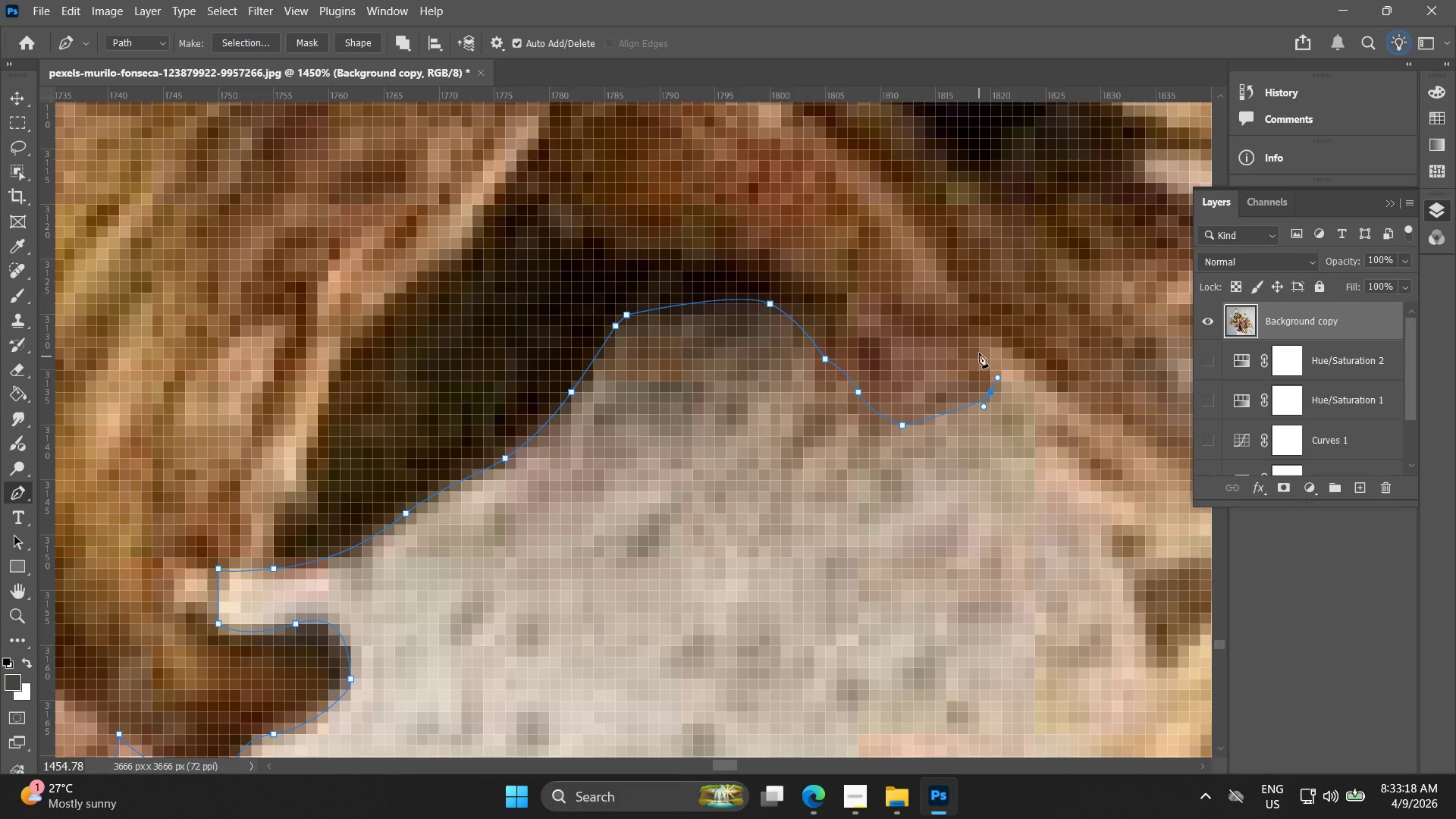 
left_click([979, 351])
 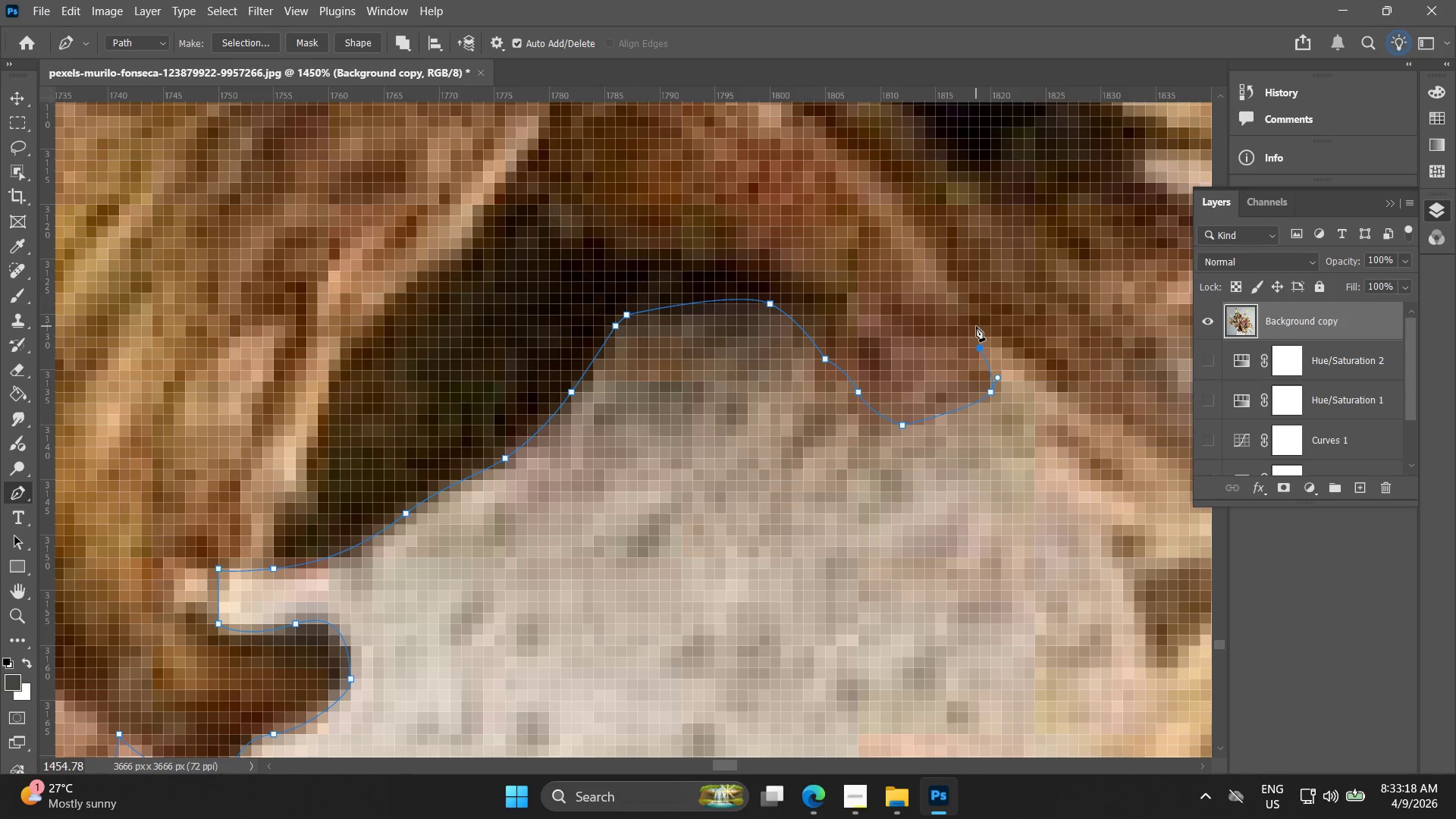 
hold_key(key=Space, duration=0.7)
 